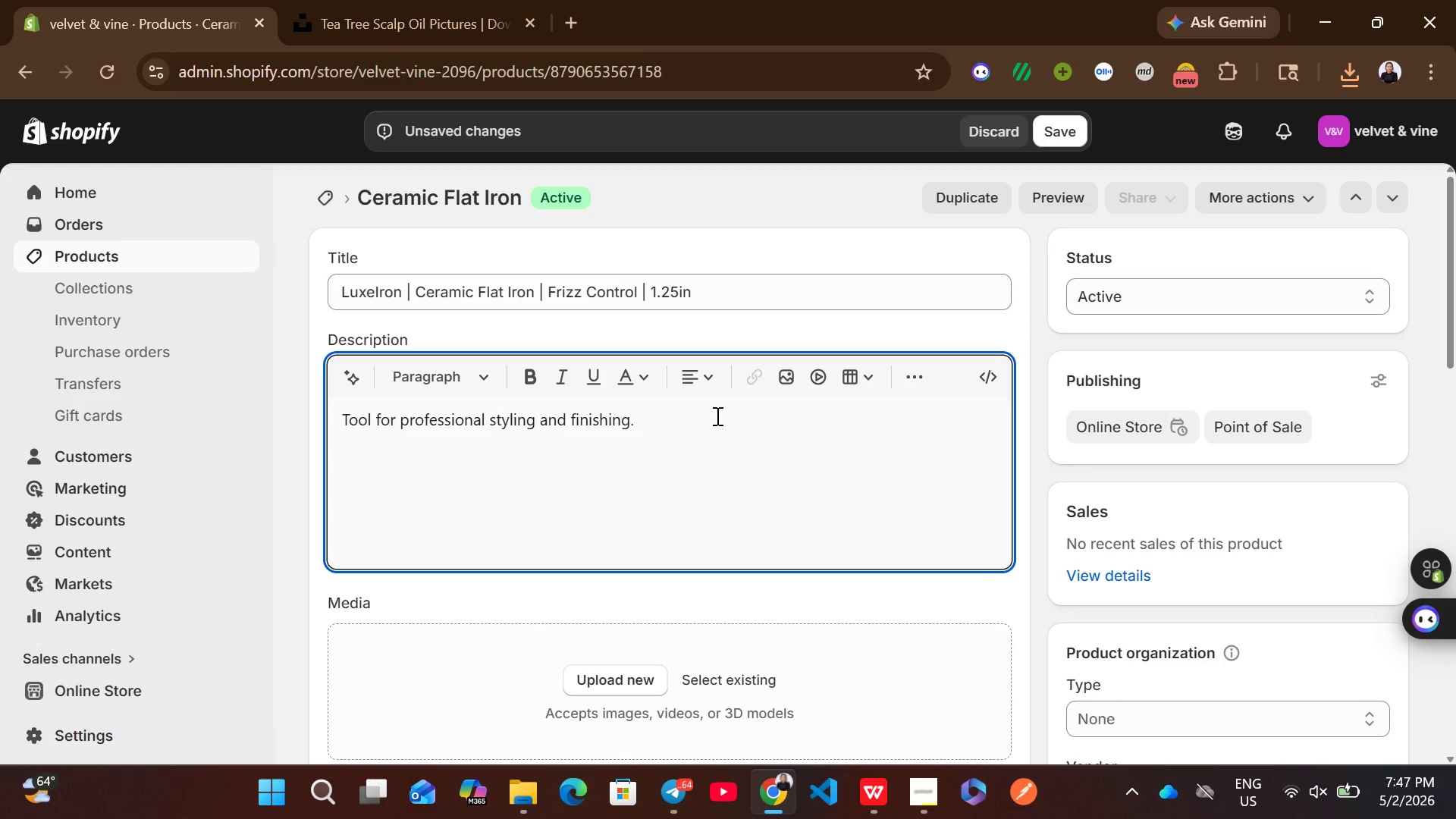 
key(Control+A)
 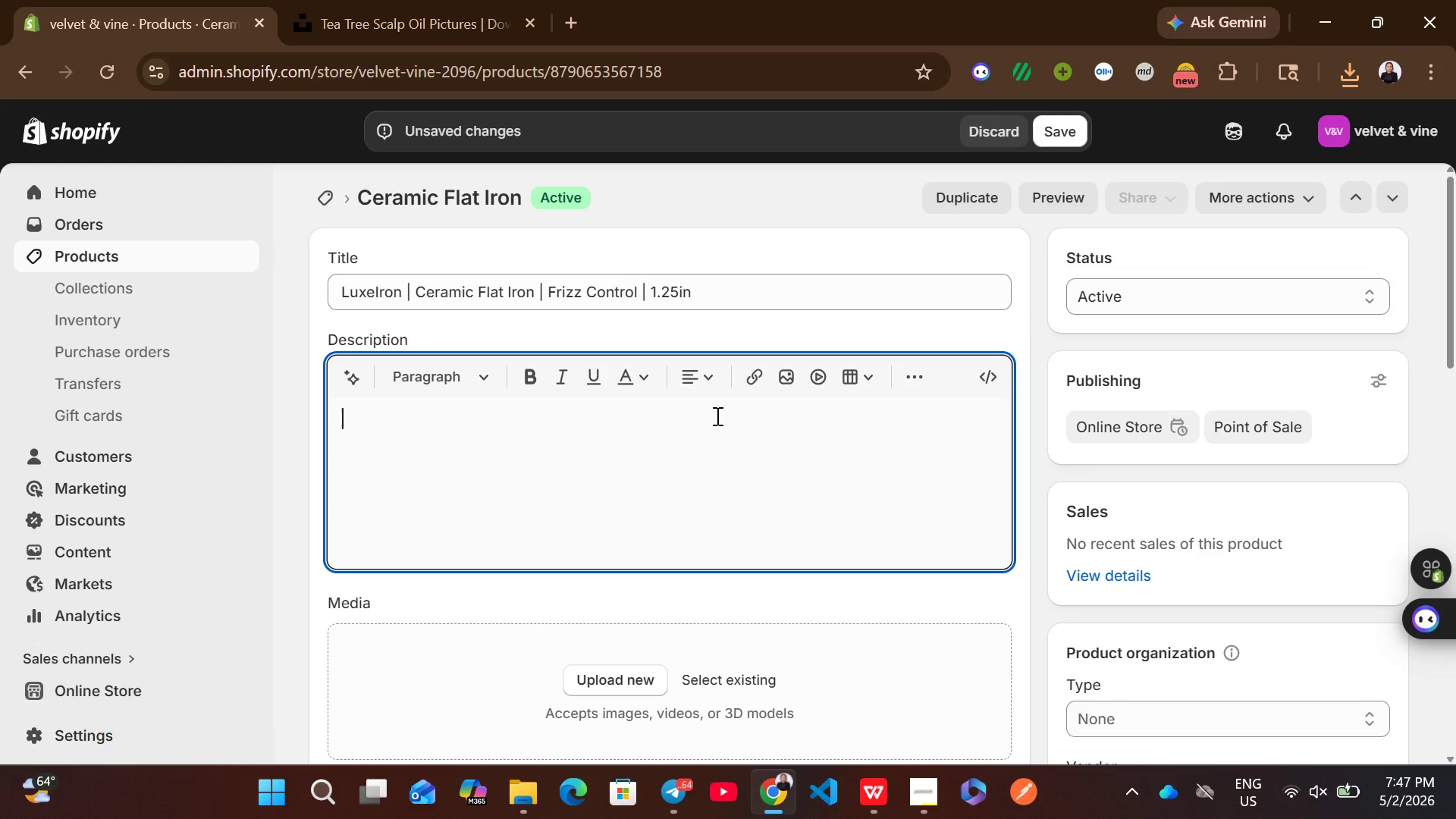 
key(Backspace)
 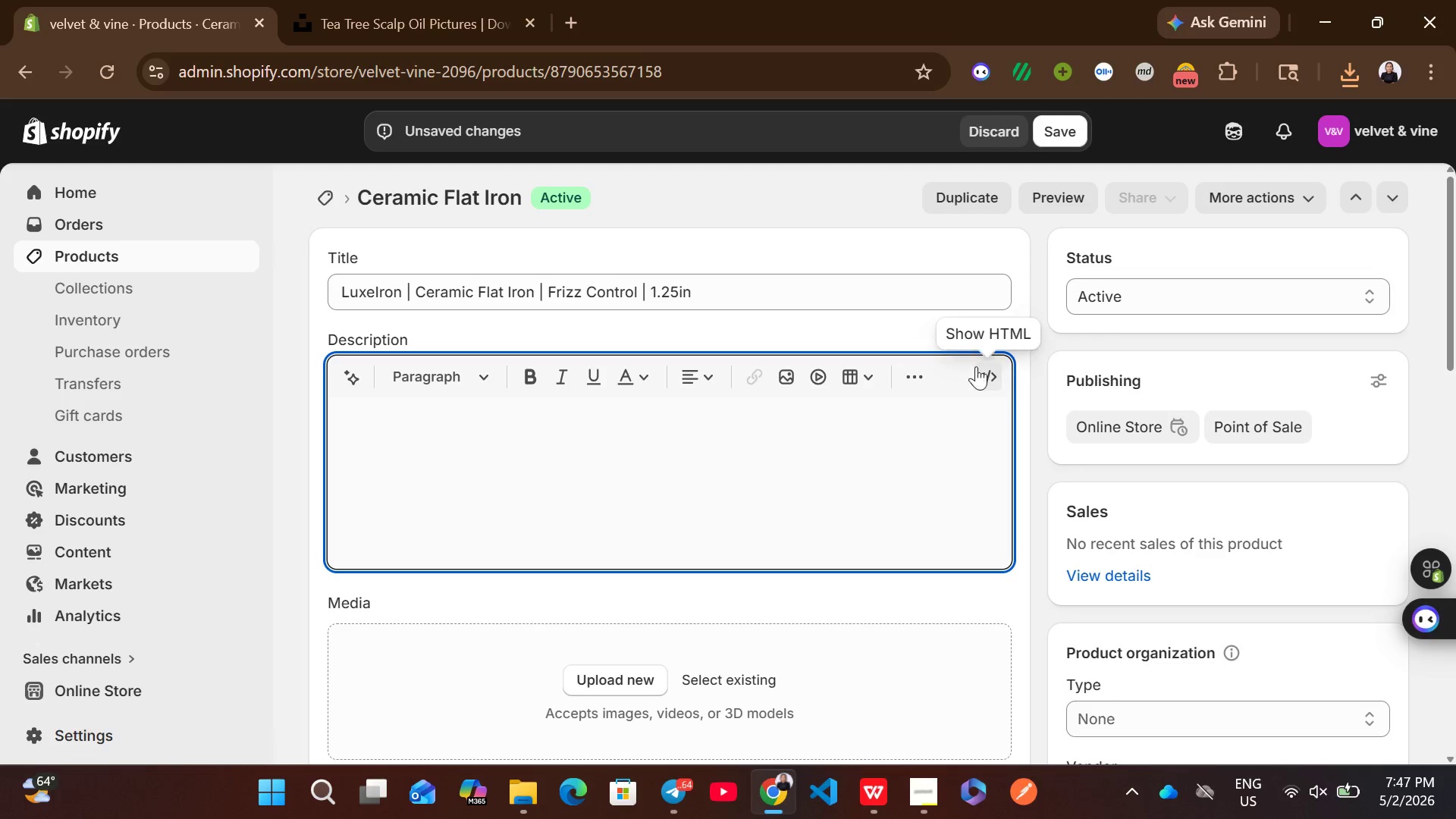 
left_click([982, 366])
 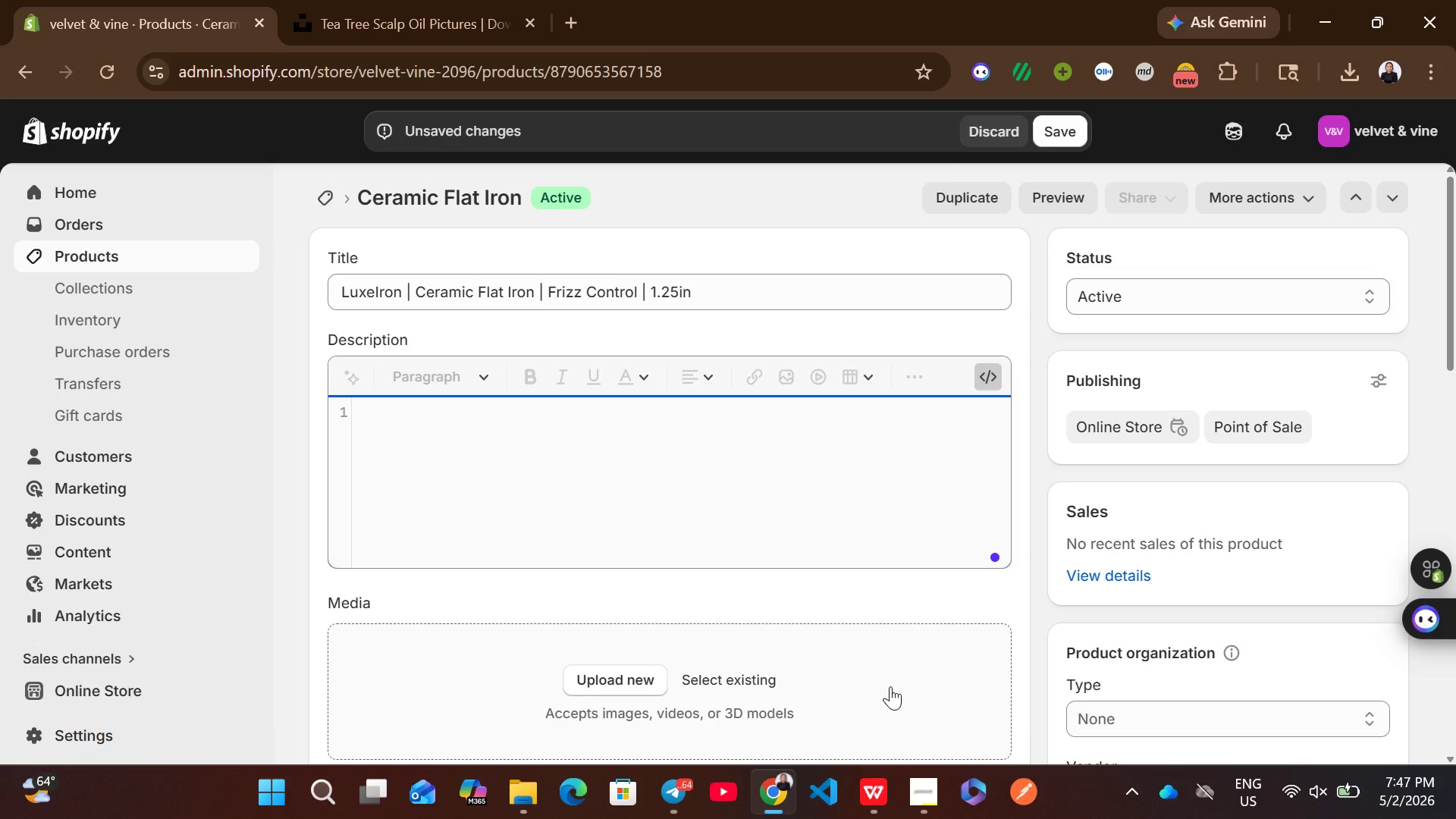 
left_click([875, 790])
 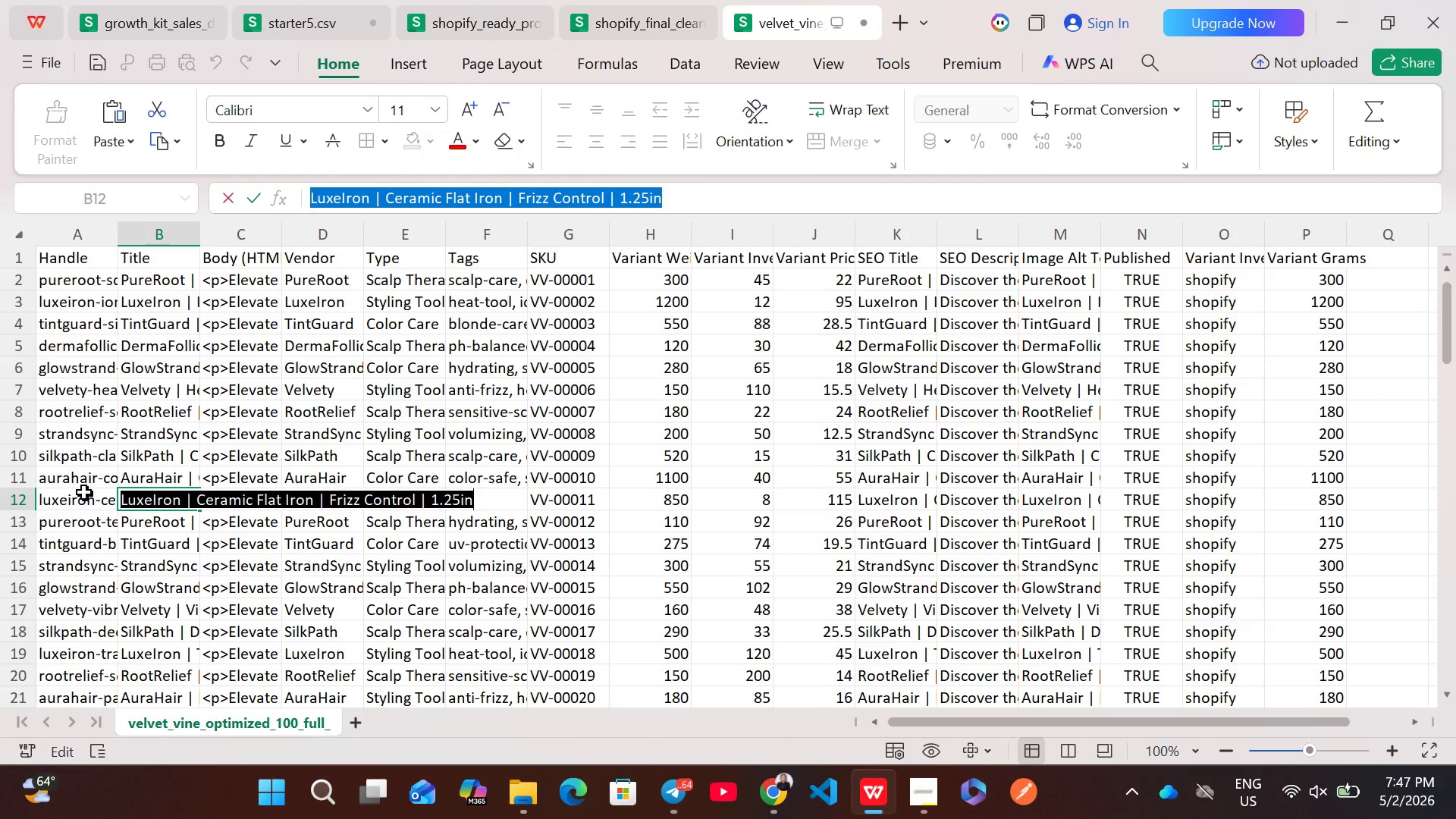 
left_click([76, 505])
 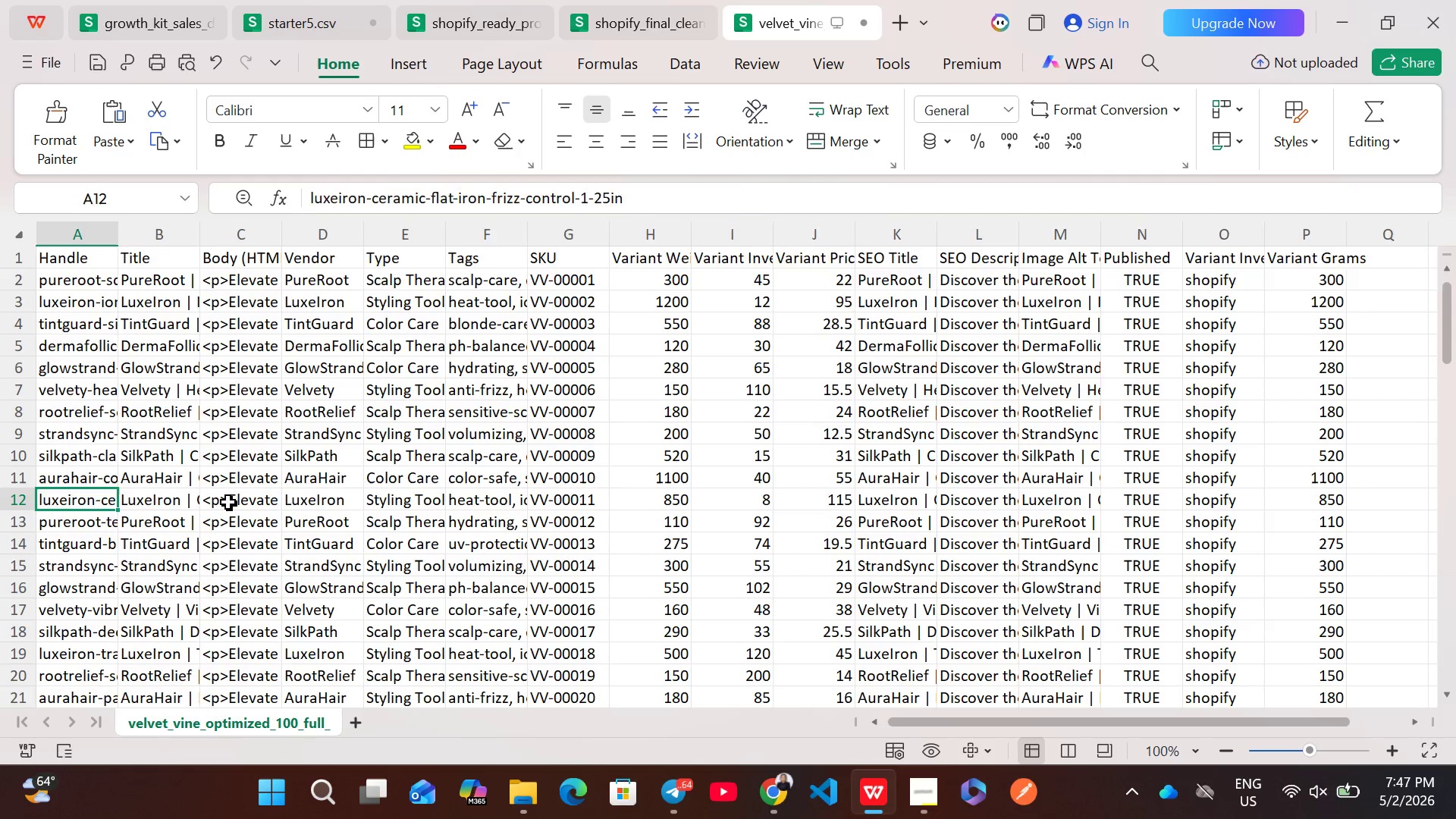 
double_click([228, 502])
 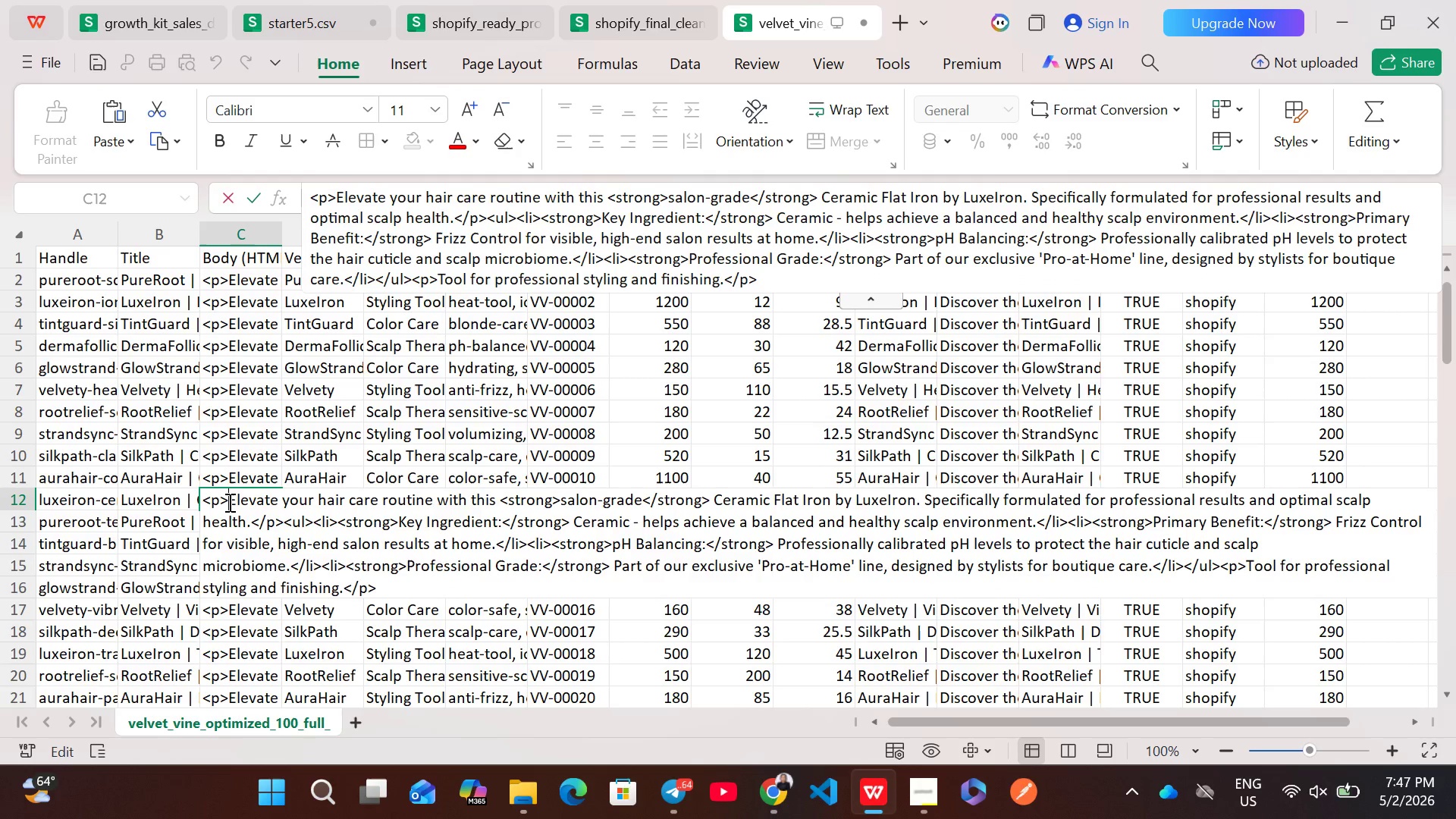 
key(Control+A)
 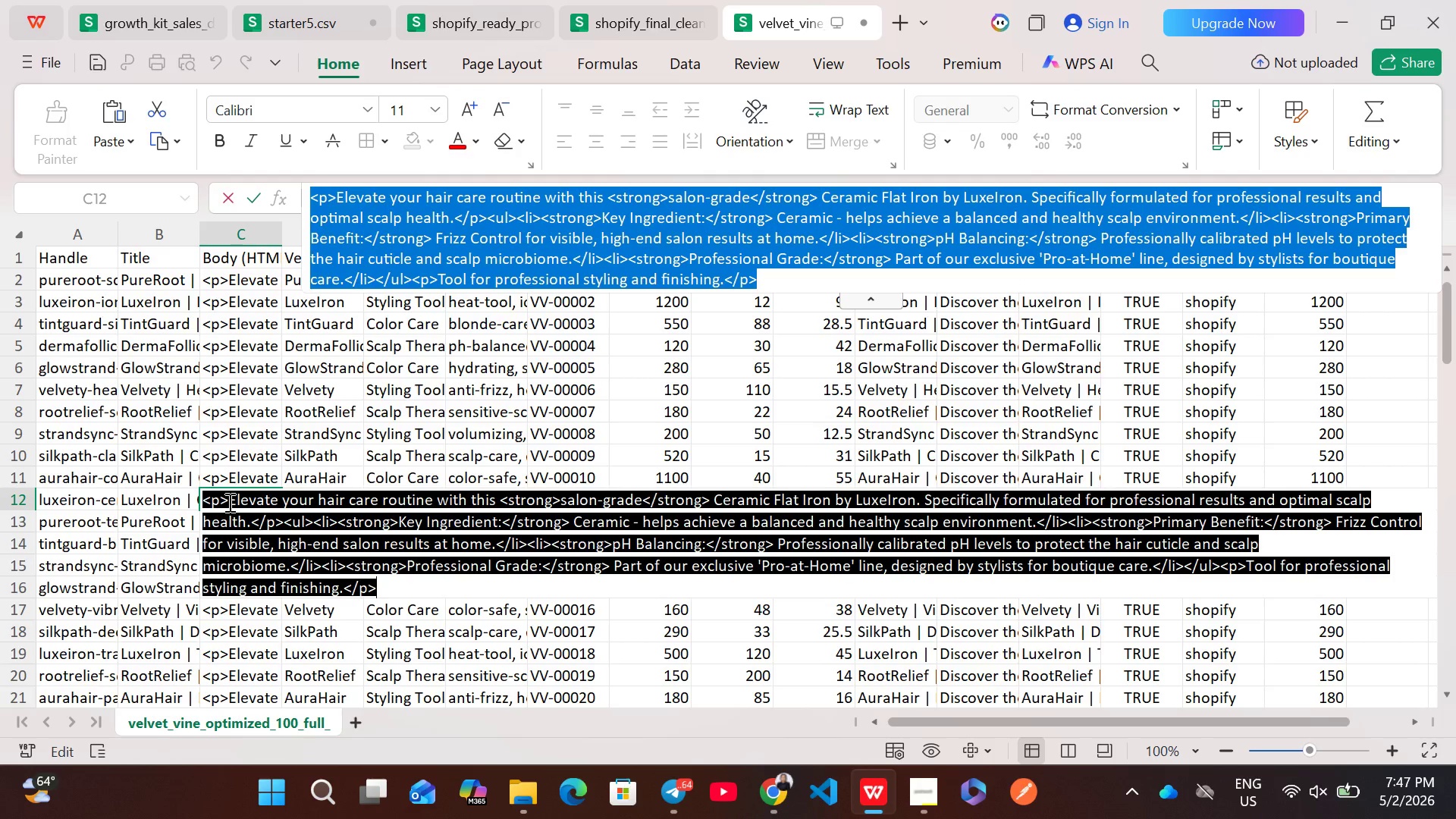 
key(Control+ControlLeft)
 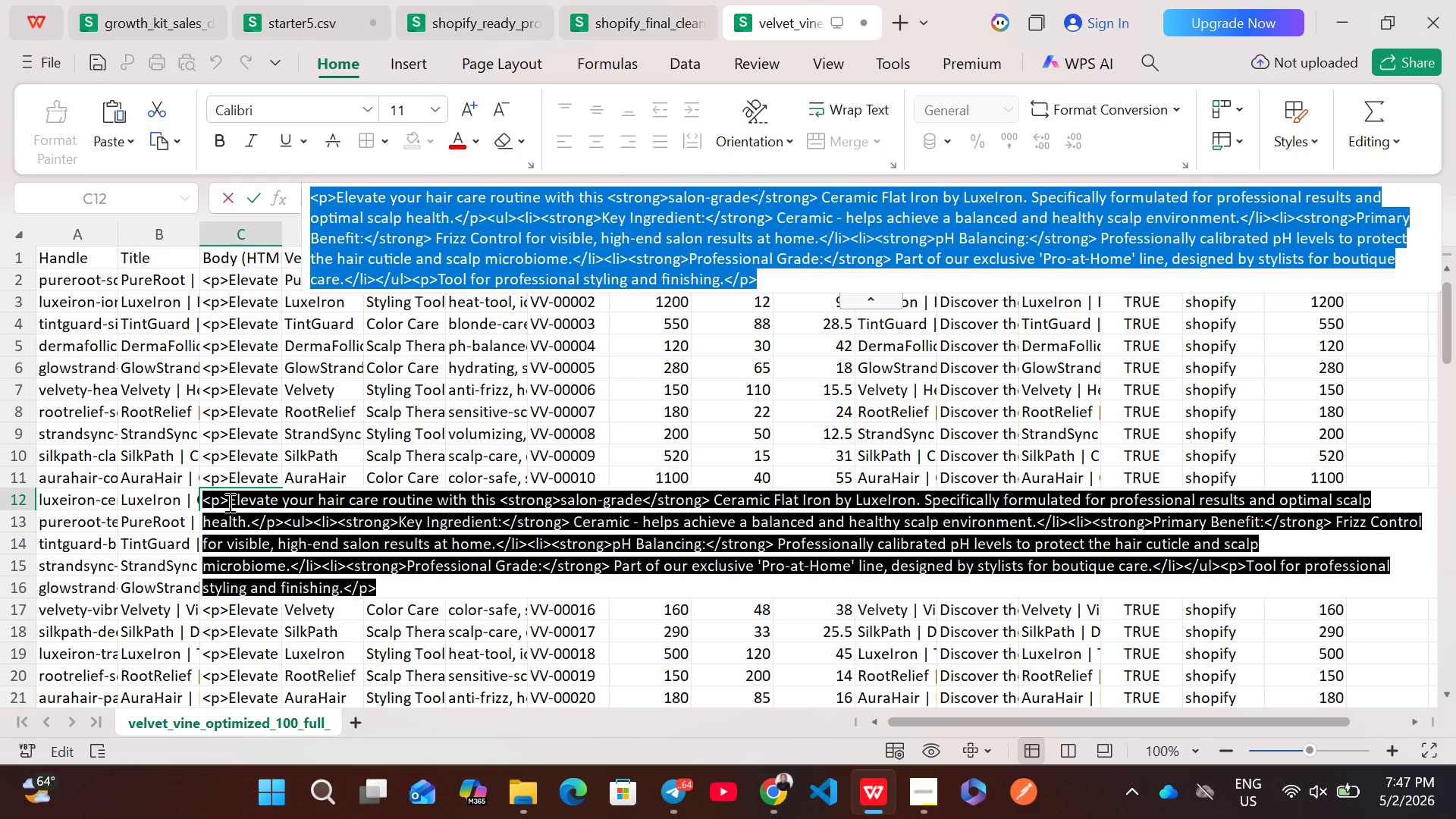 
key(Control+C)
 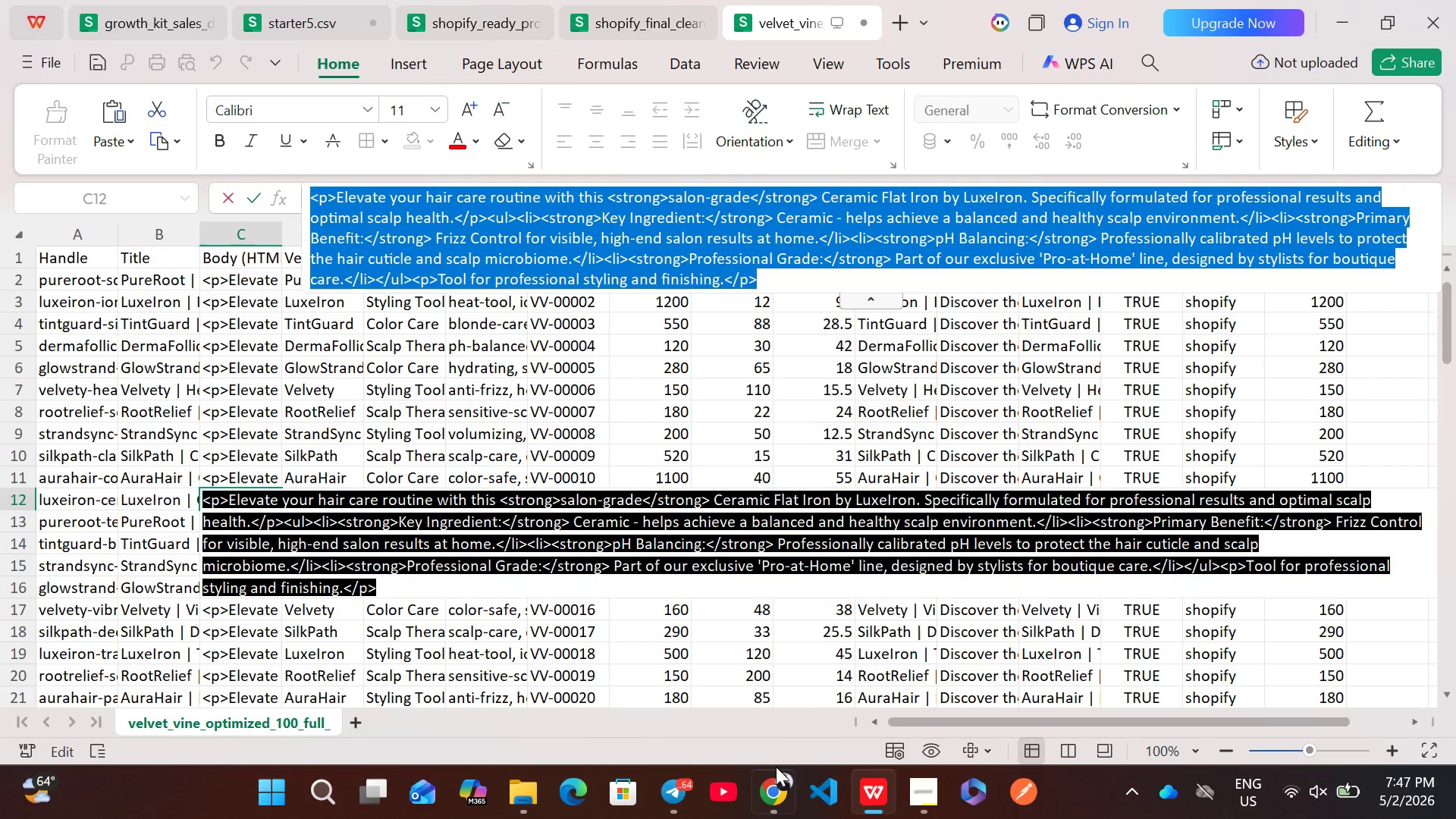 
left_click([776, 767])
 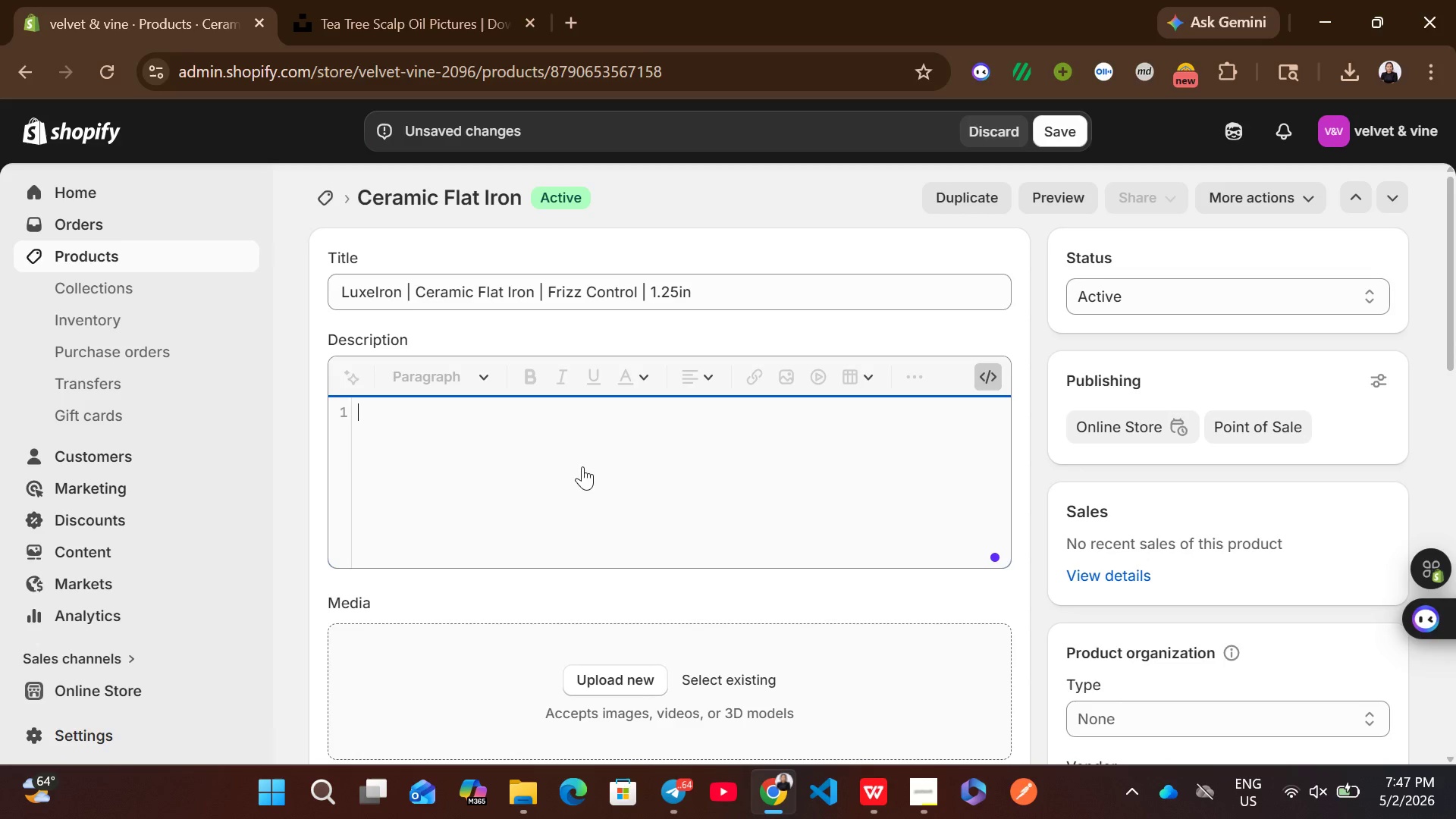 
left_click([582, 466])
 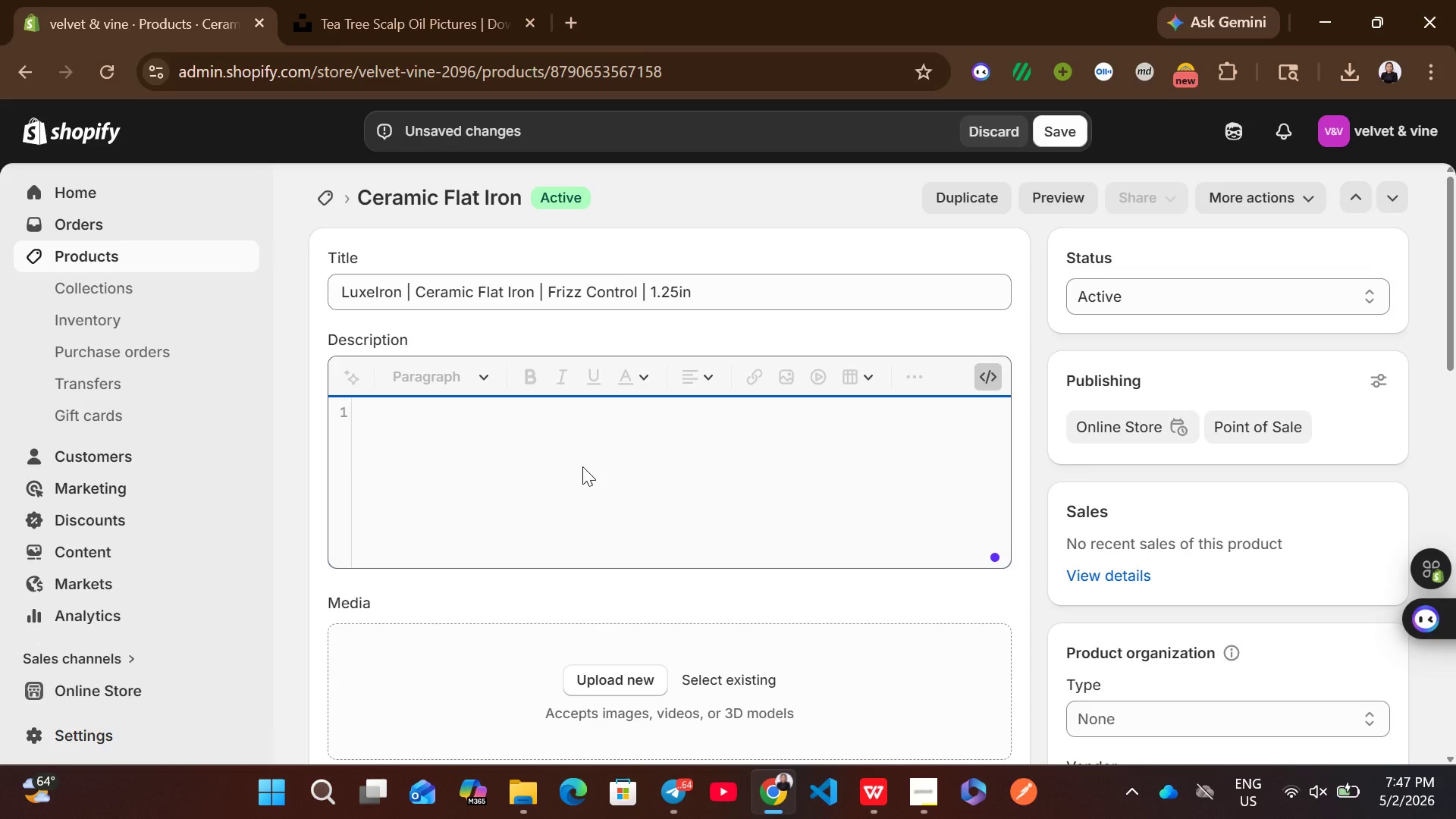 
key(Control+ControlLeft)
 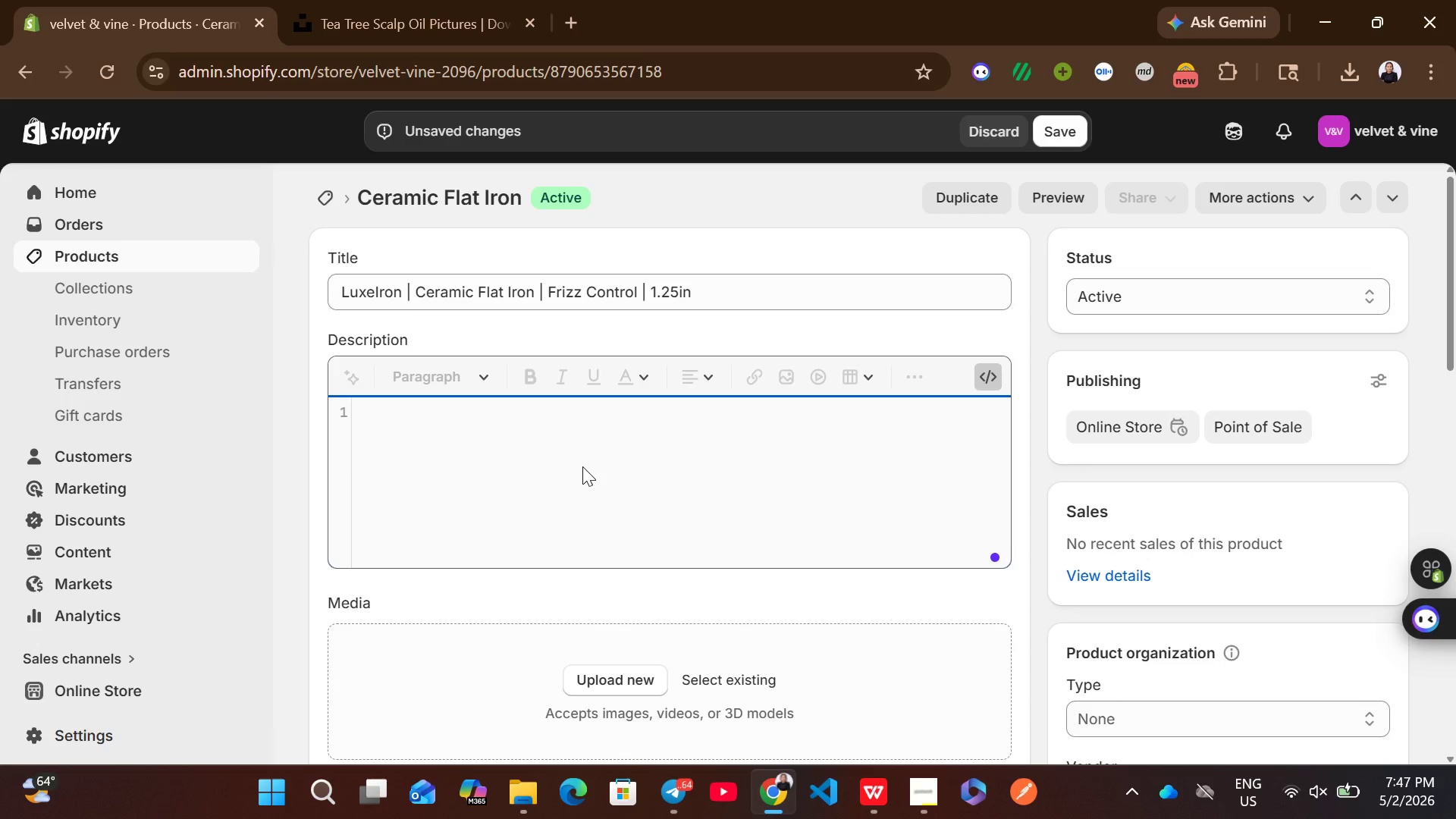 
key(Control+V)
 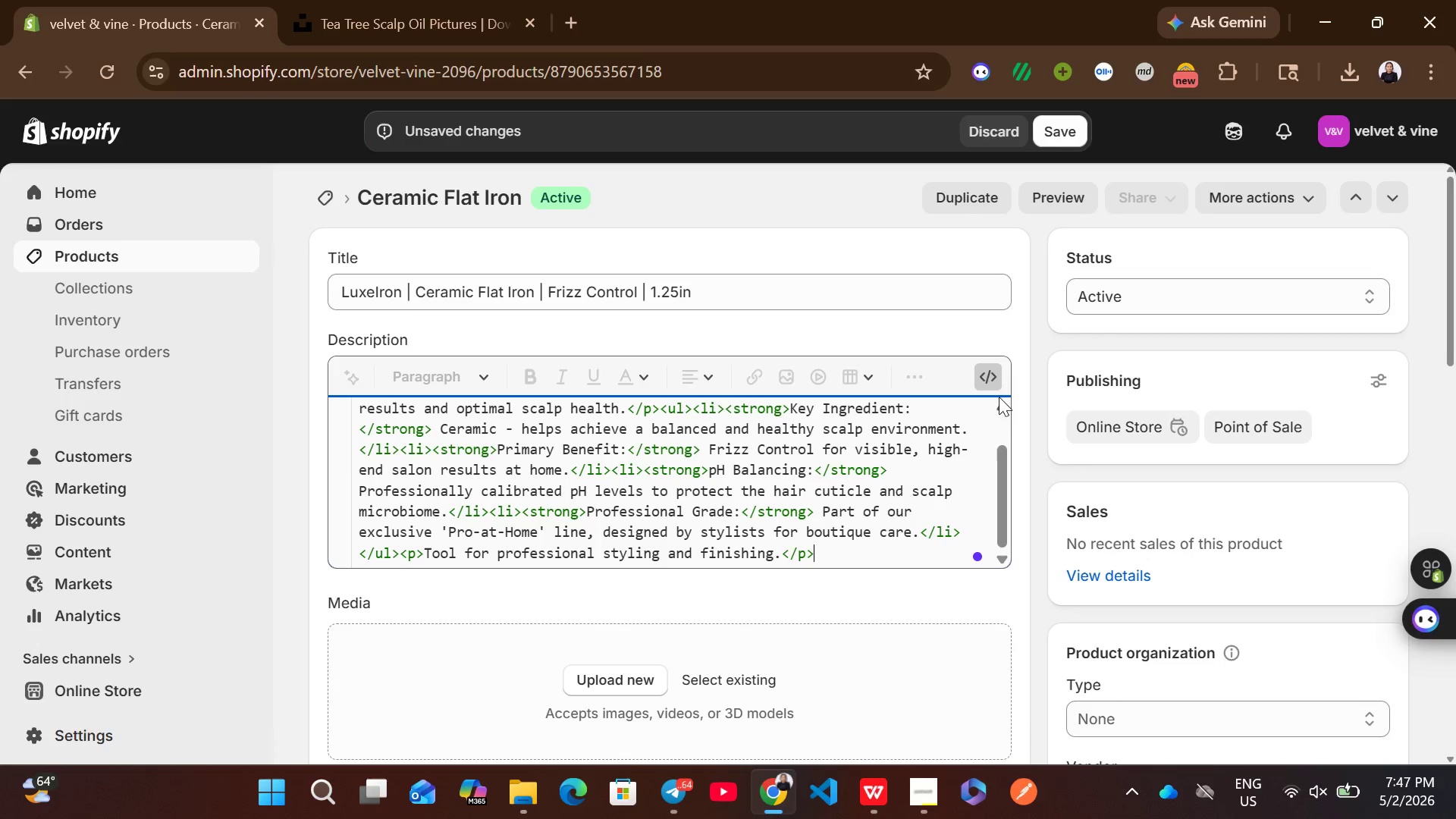 
left_click([987, 381])
 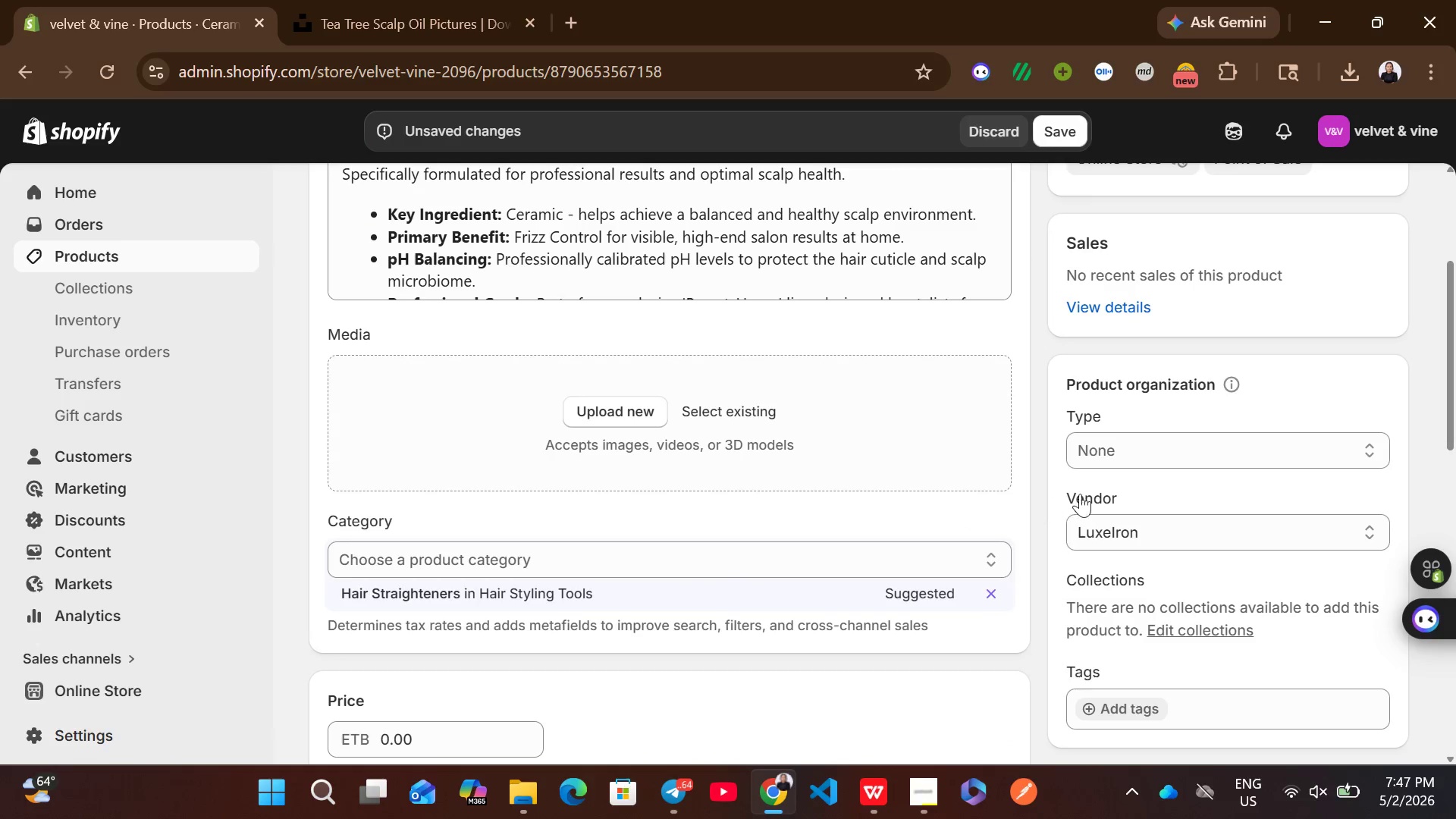 
left_click([1116, 456])
 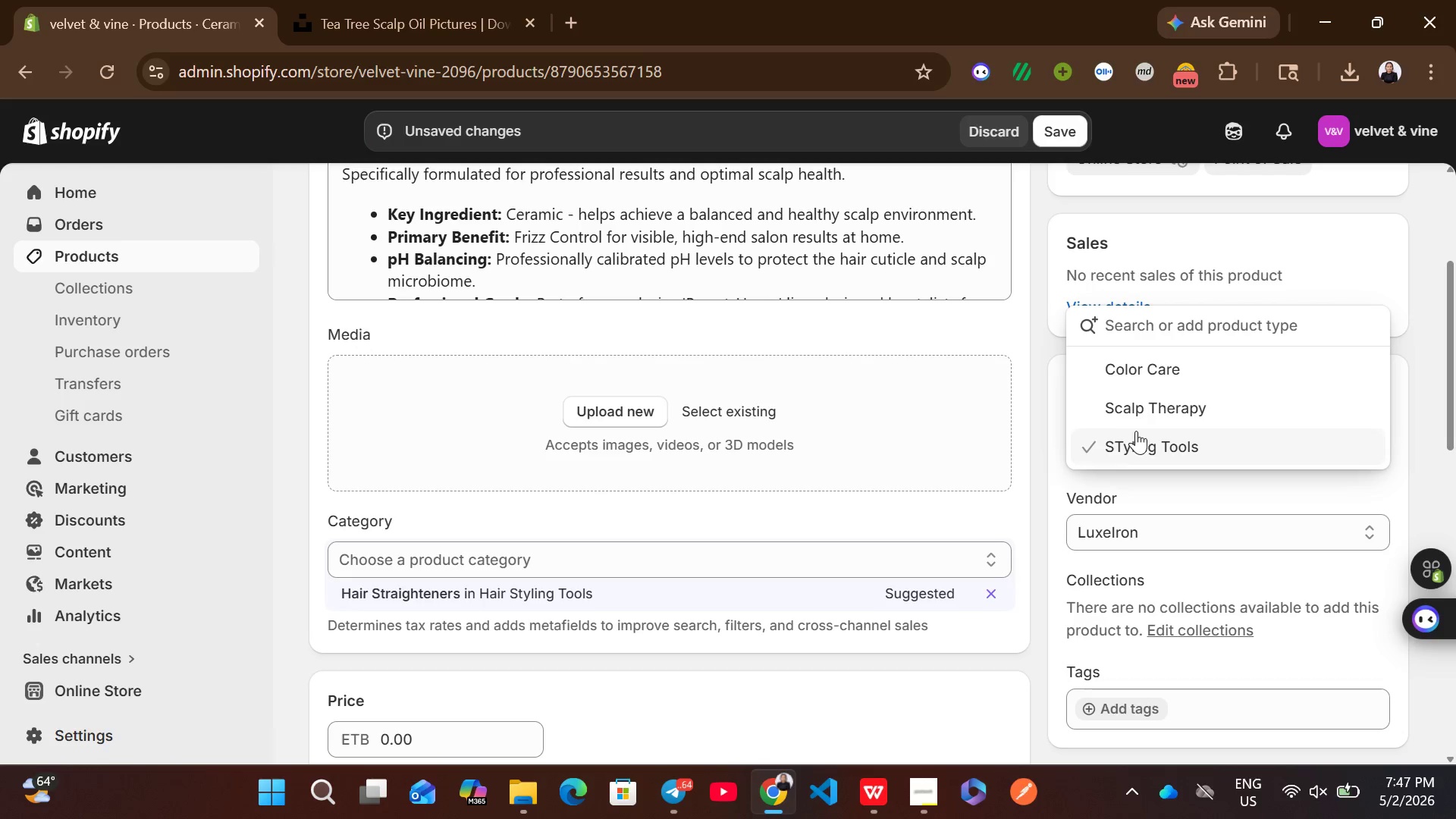 
left_click([1146, 452])
 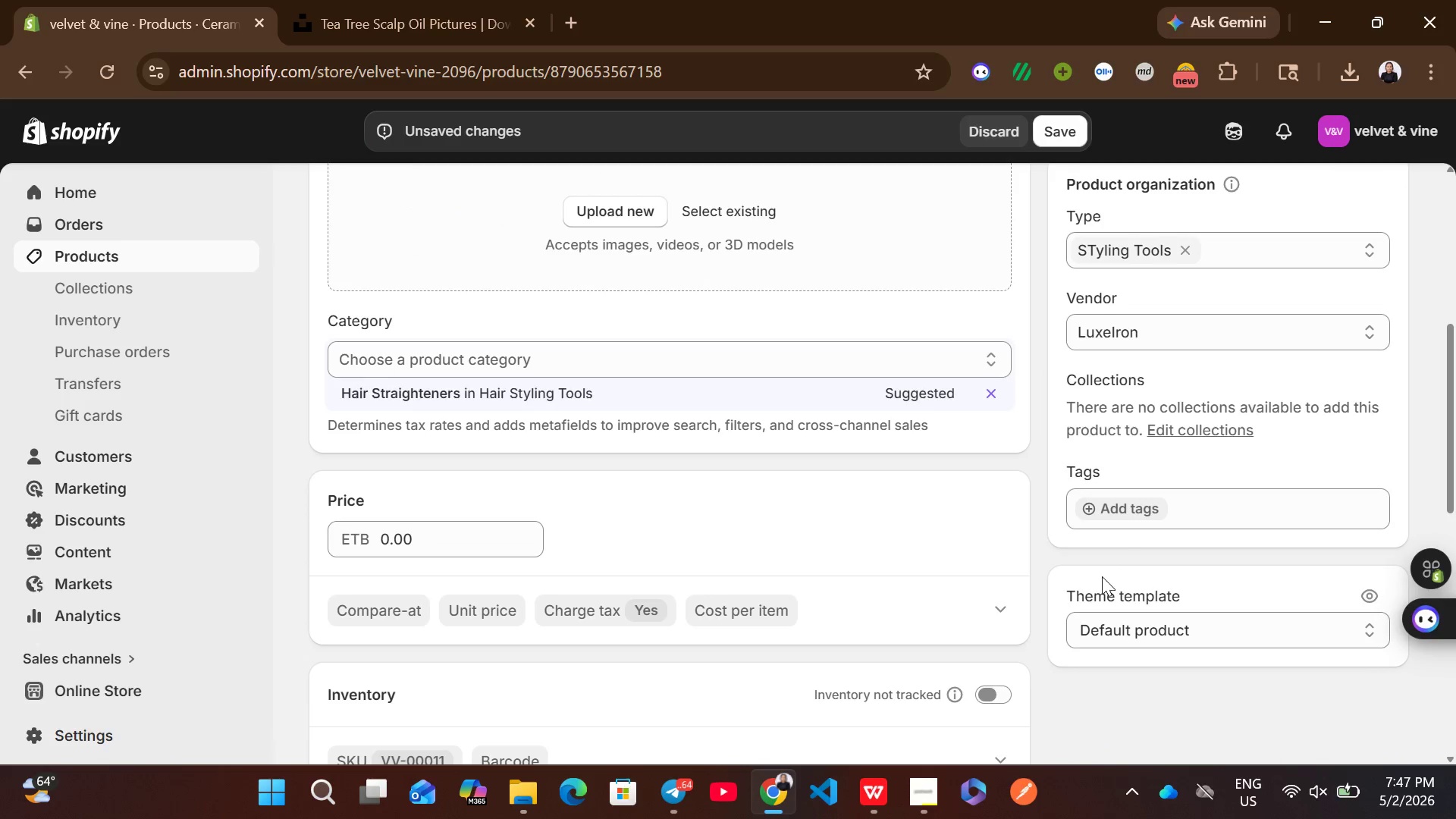 
left_click([1131, 506])
 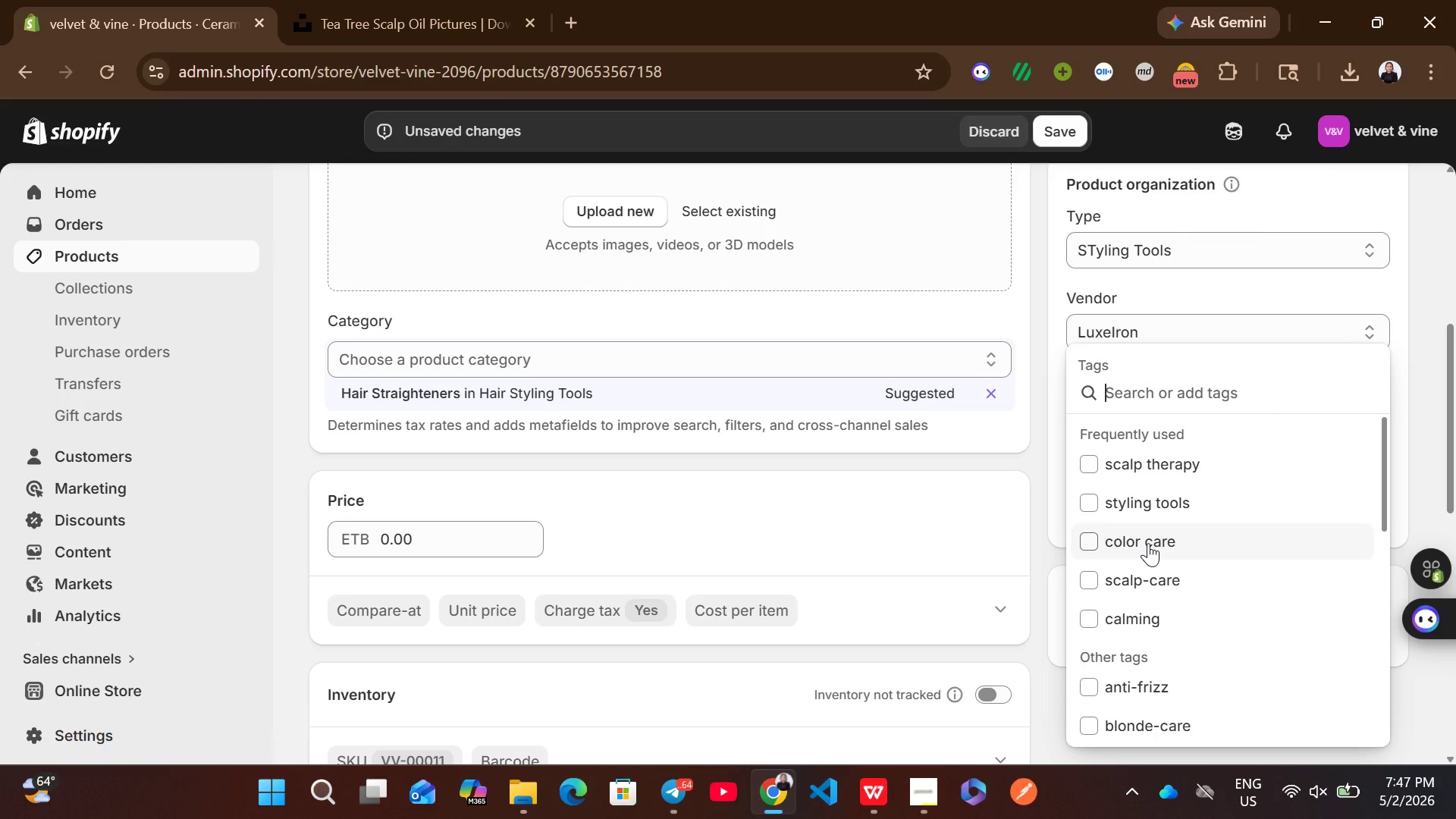 
wait(6.06)
 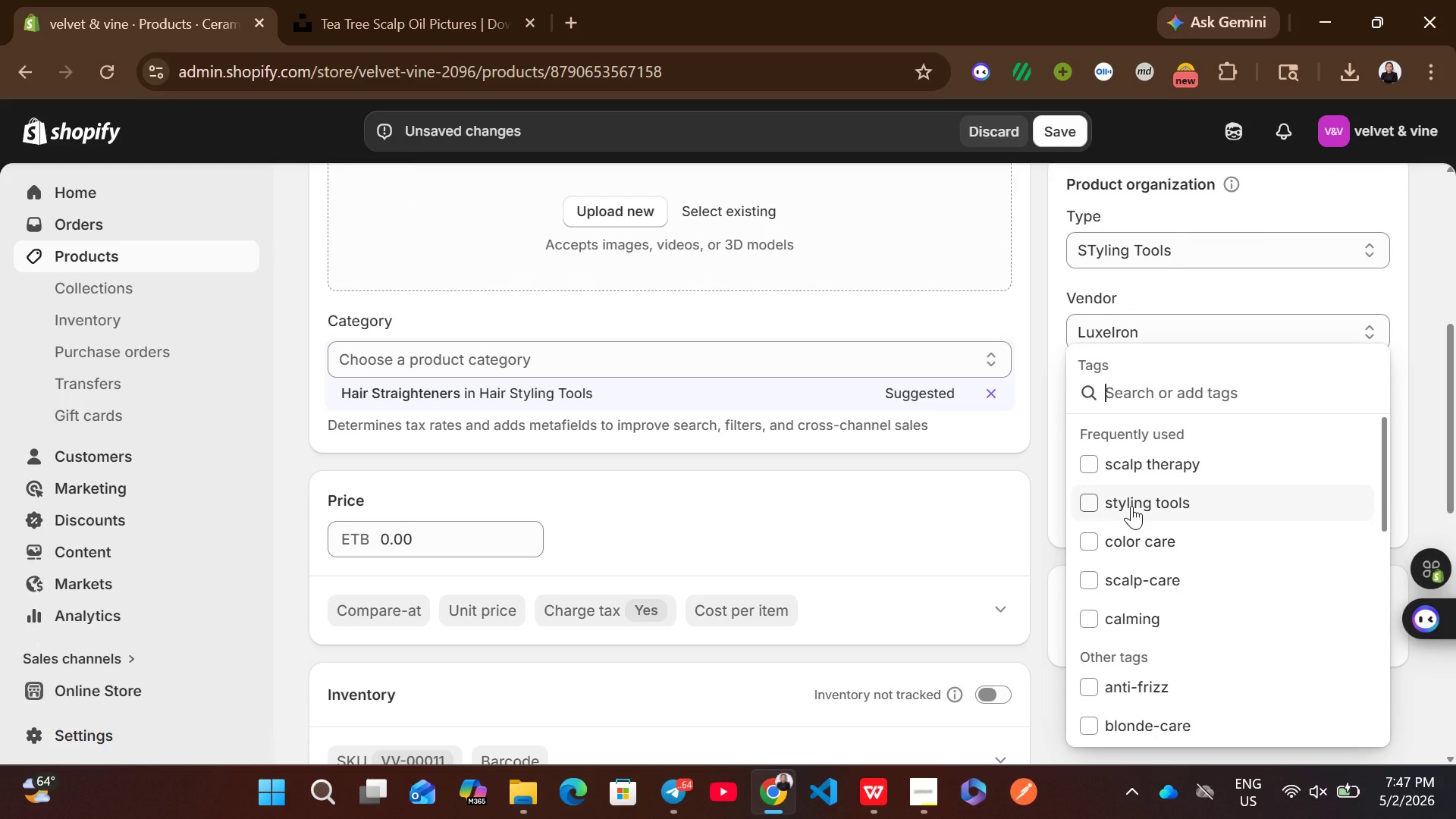 
left_click([1170, 510])
 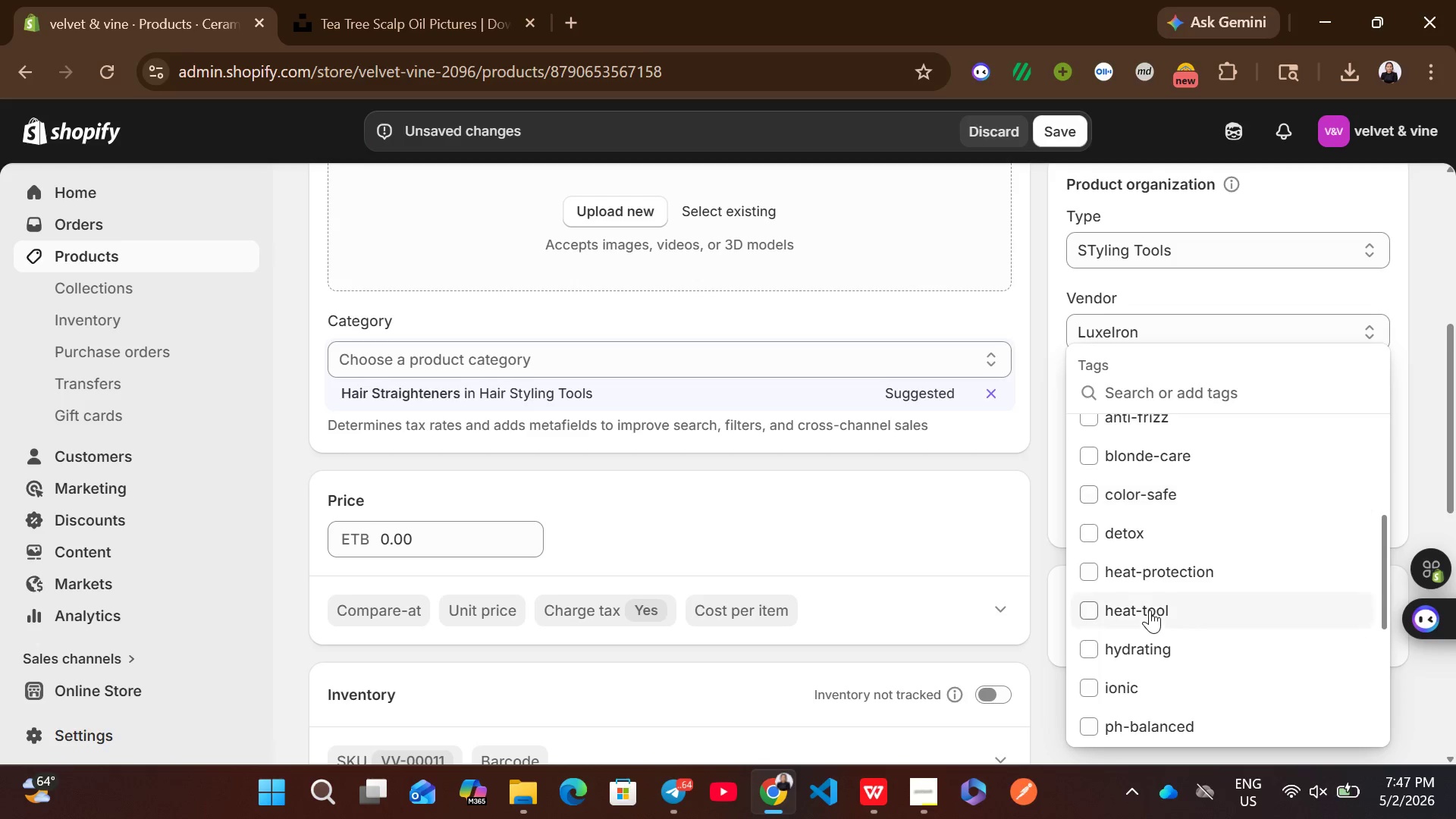 
left_click([1150, 606])
 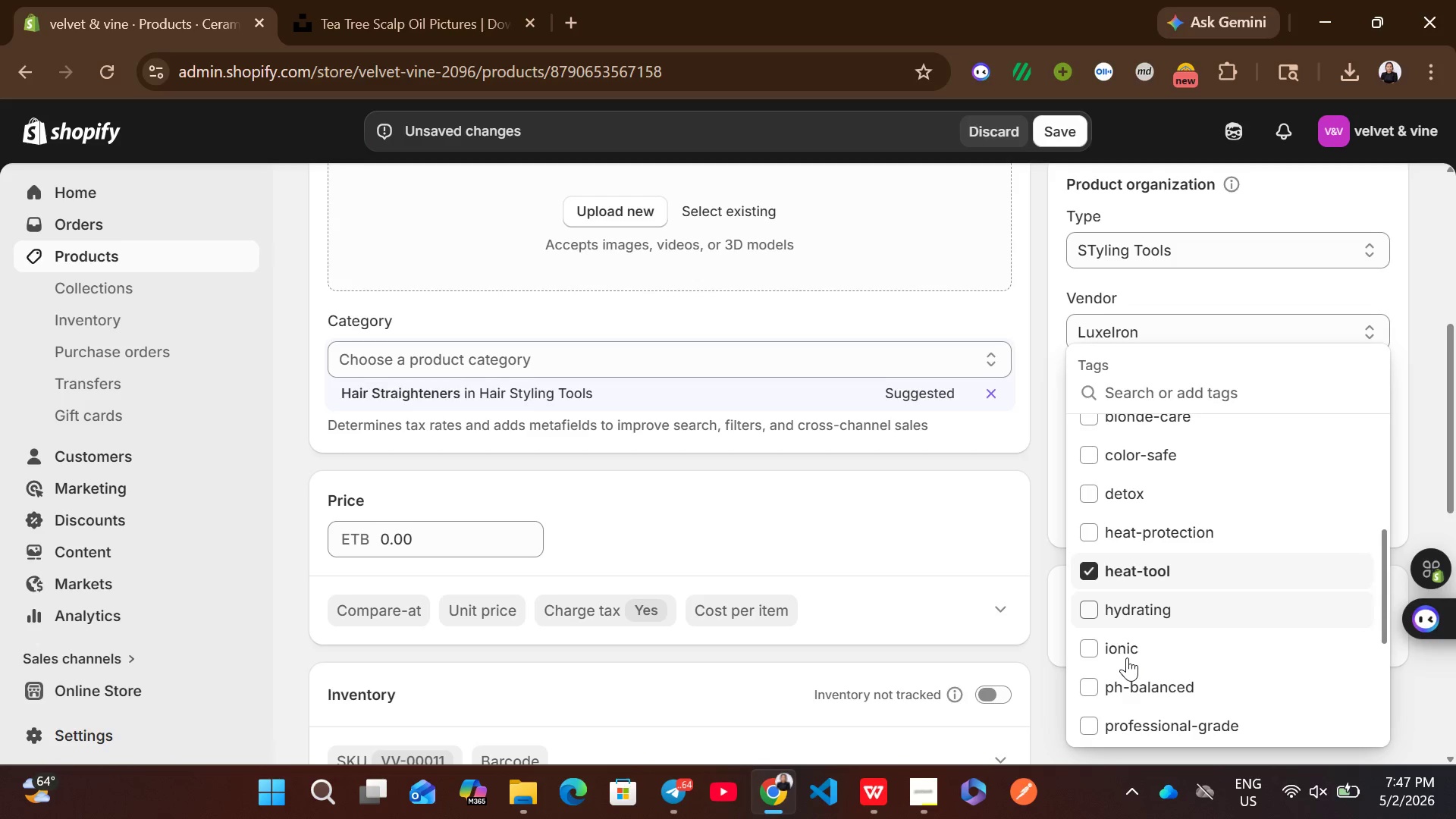 
left_click([1127, 645])
 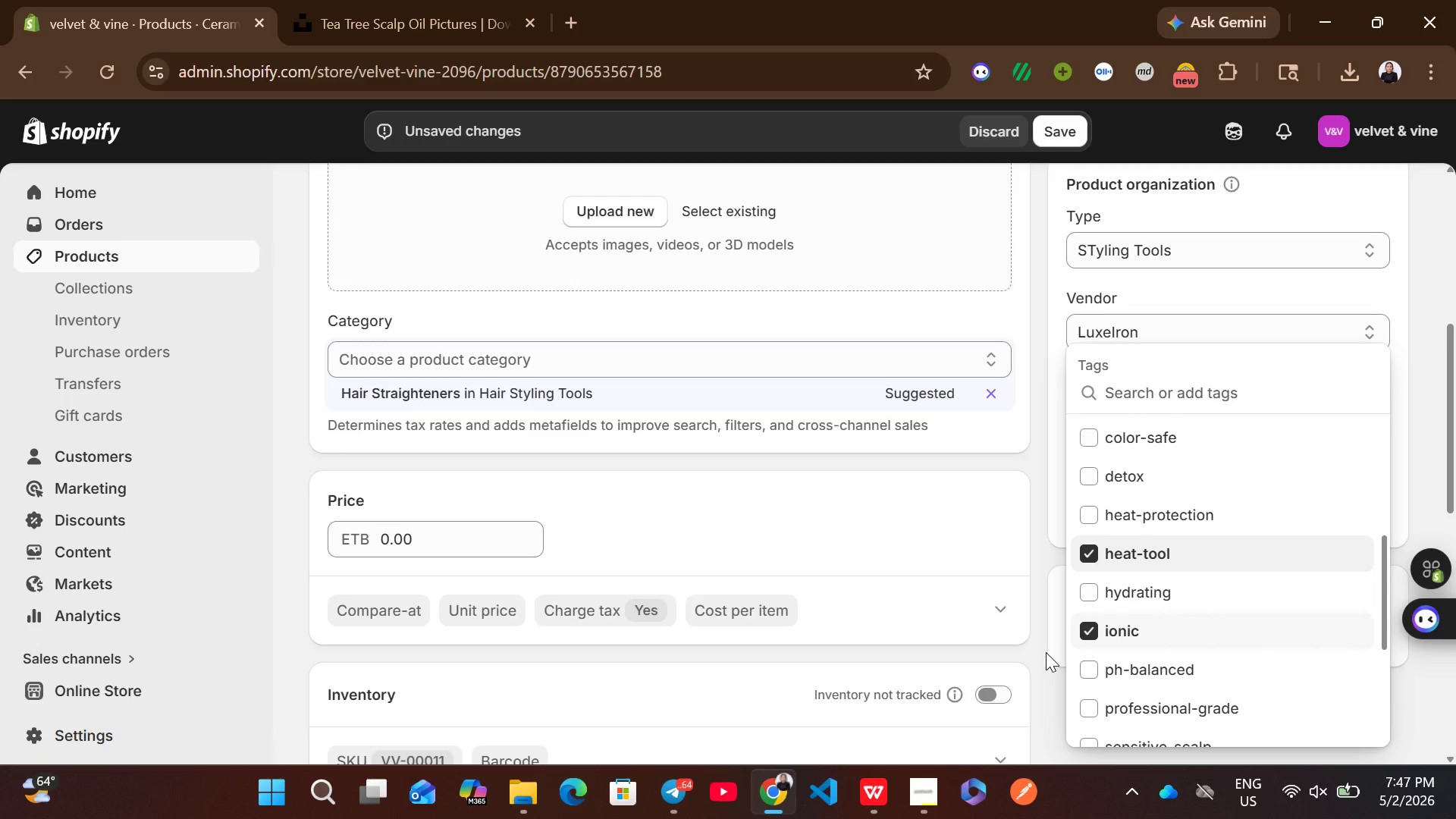 
left_click([1046, 652])
 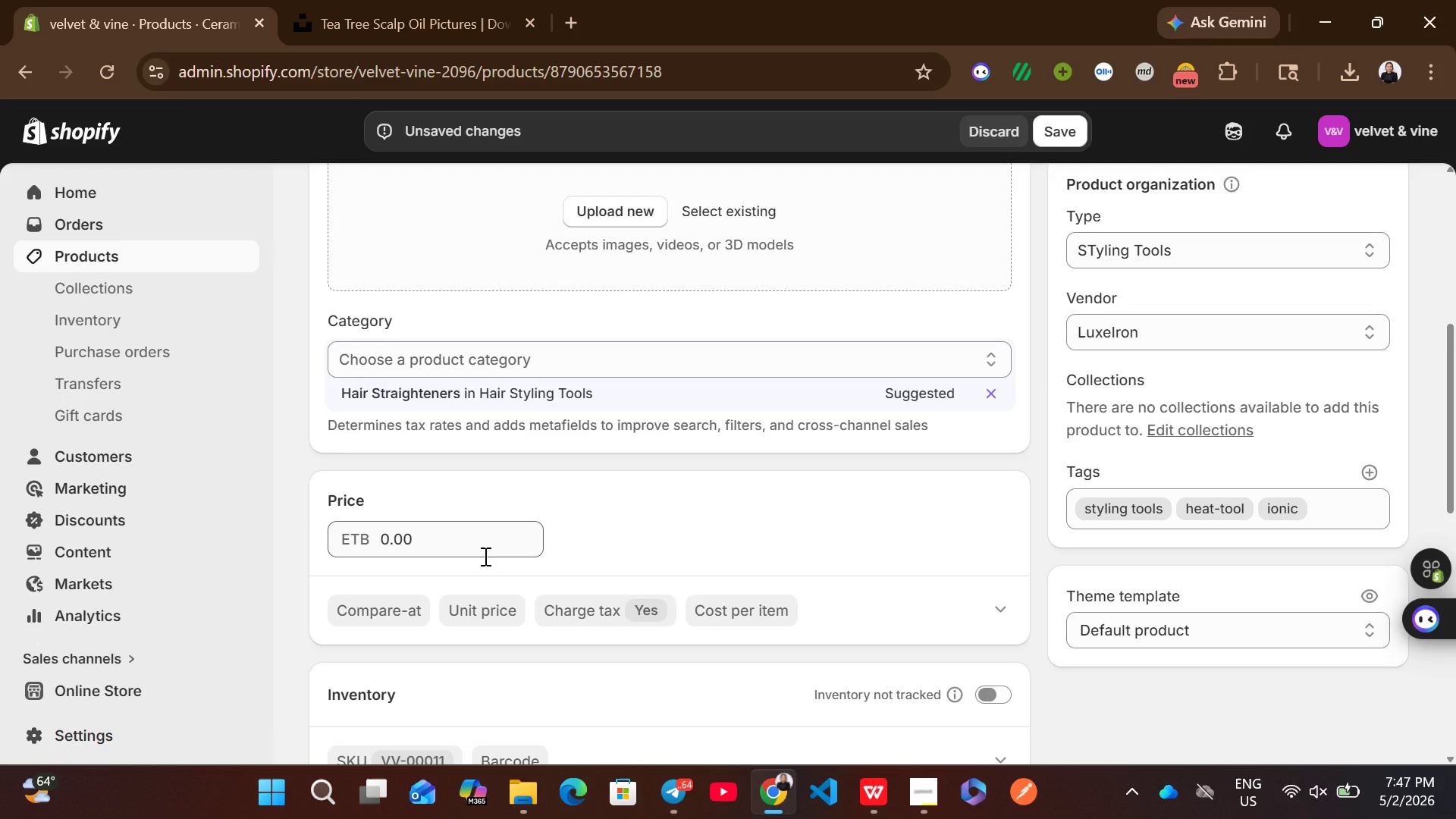 
left_click([484, 556])
 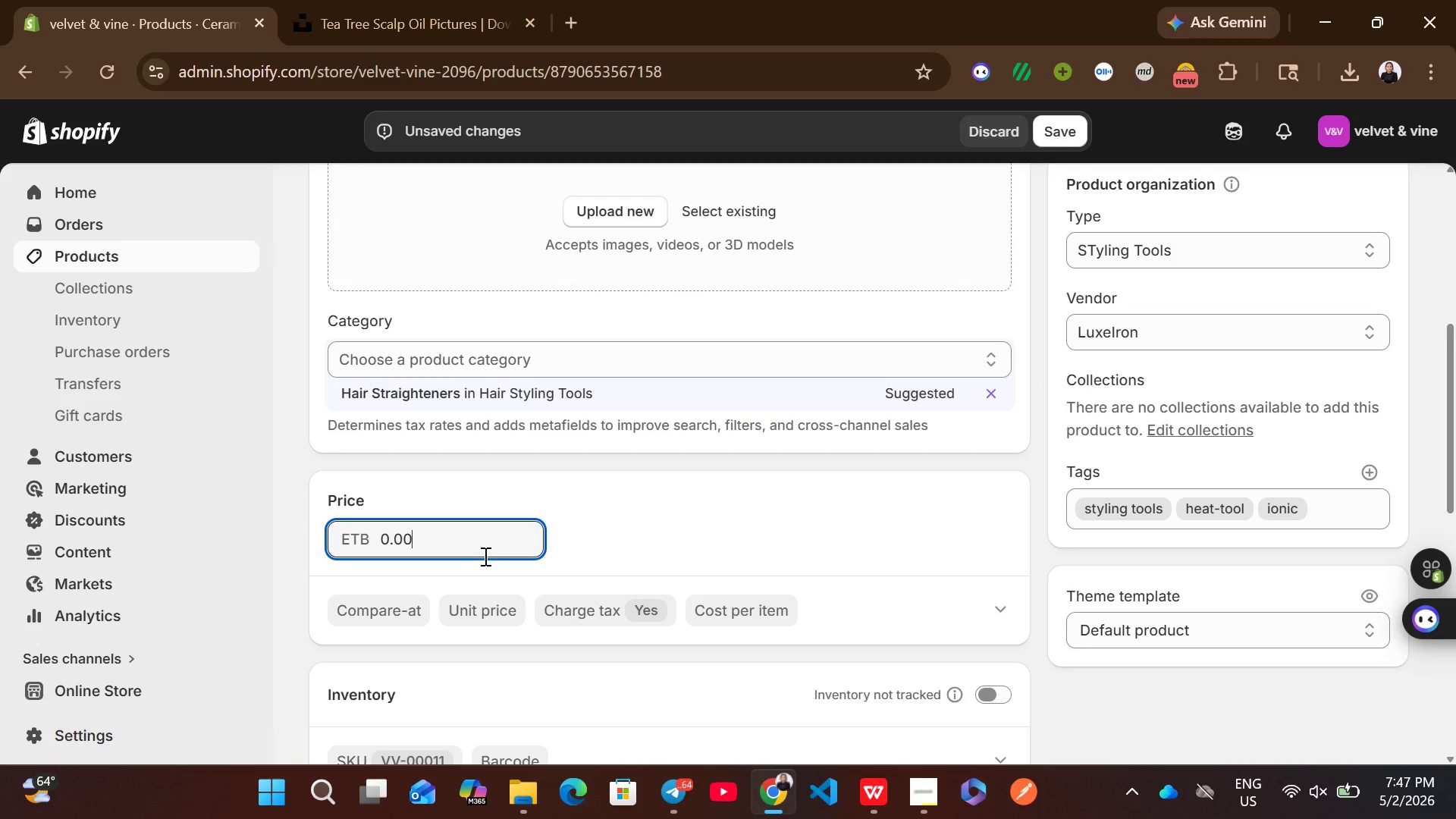 
key(Control+ControlLeft)
 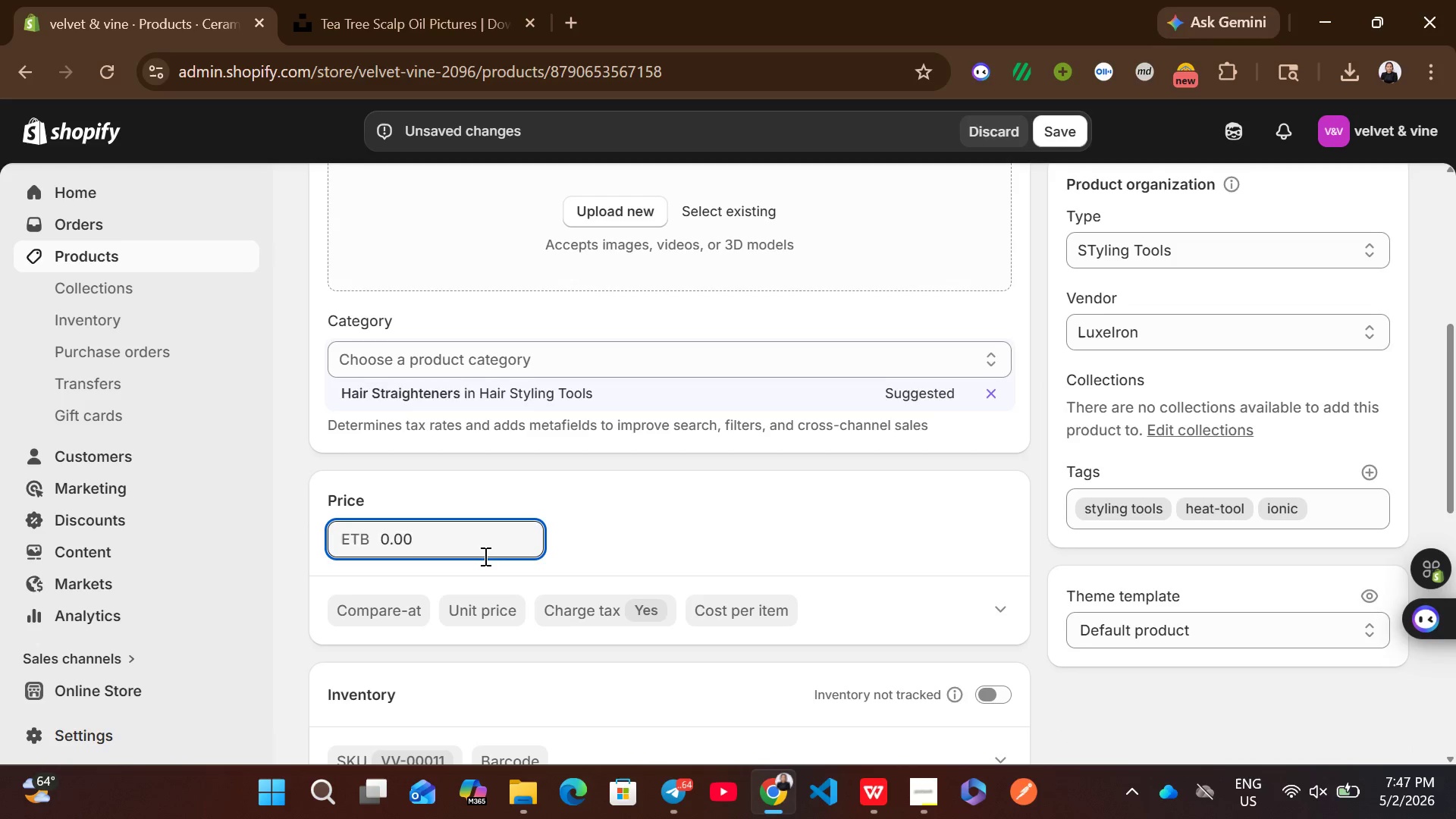 
key(Control+A)
 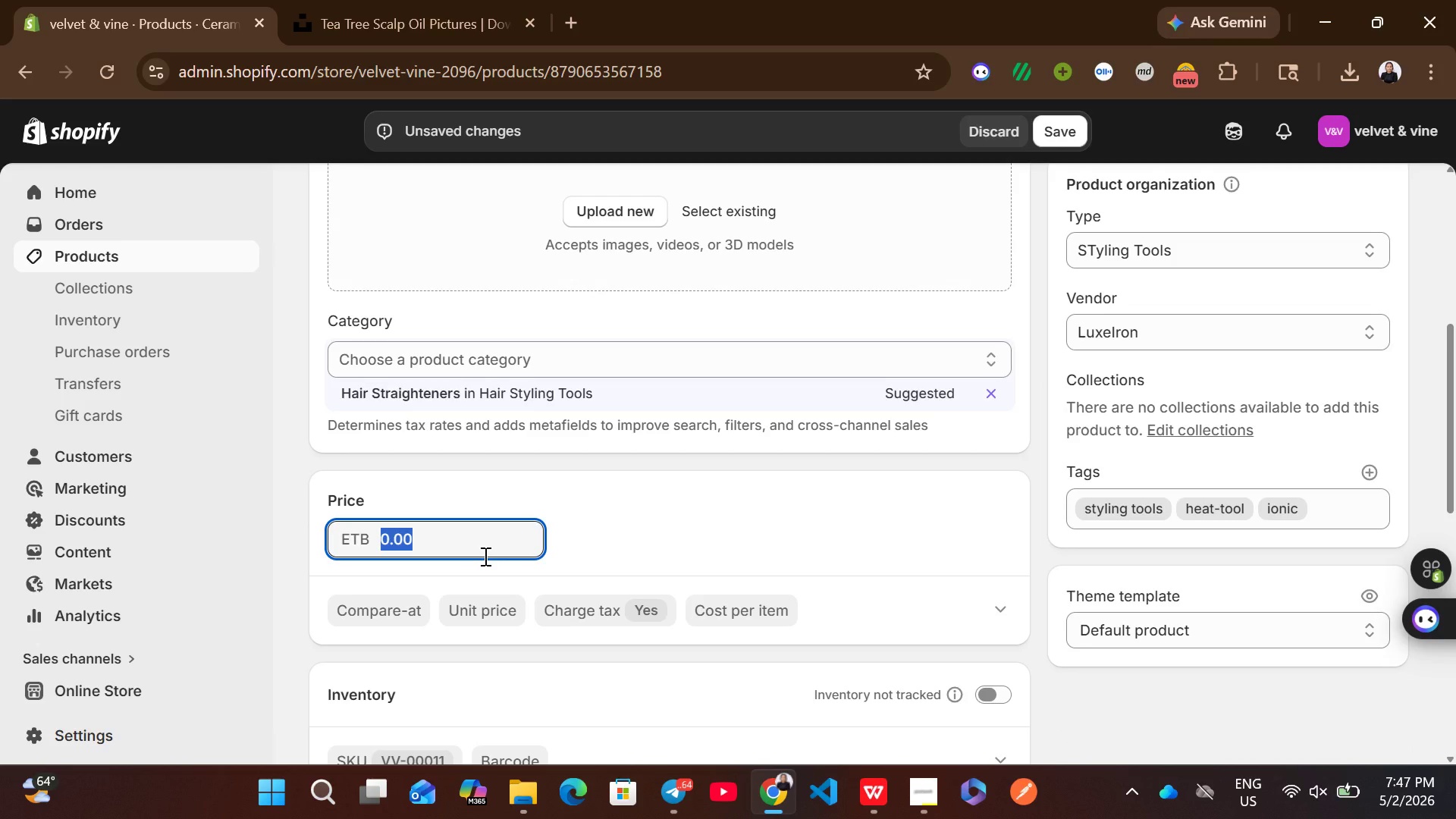 
type(115 )
key(Backspace)
 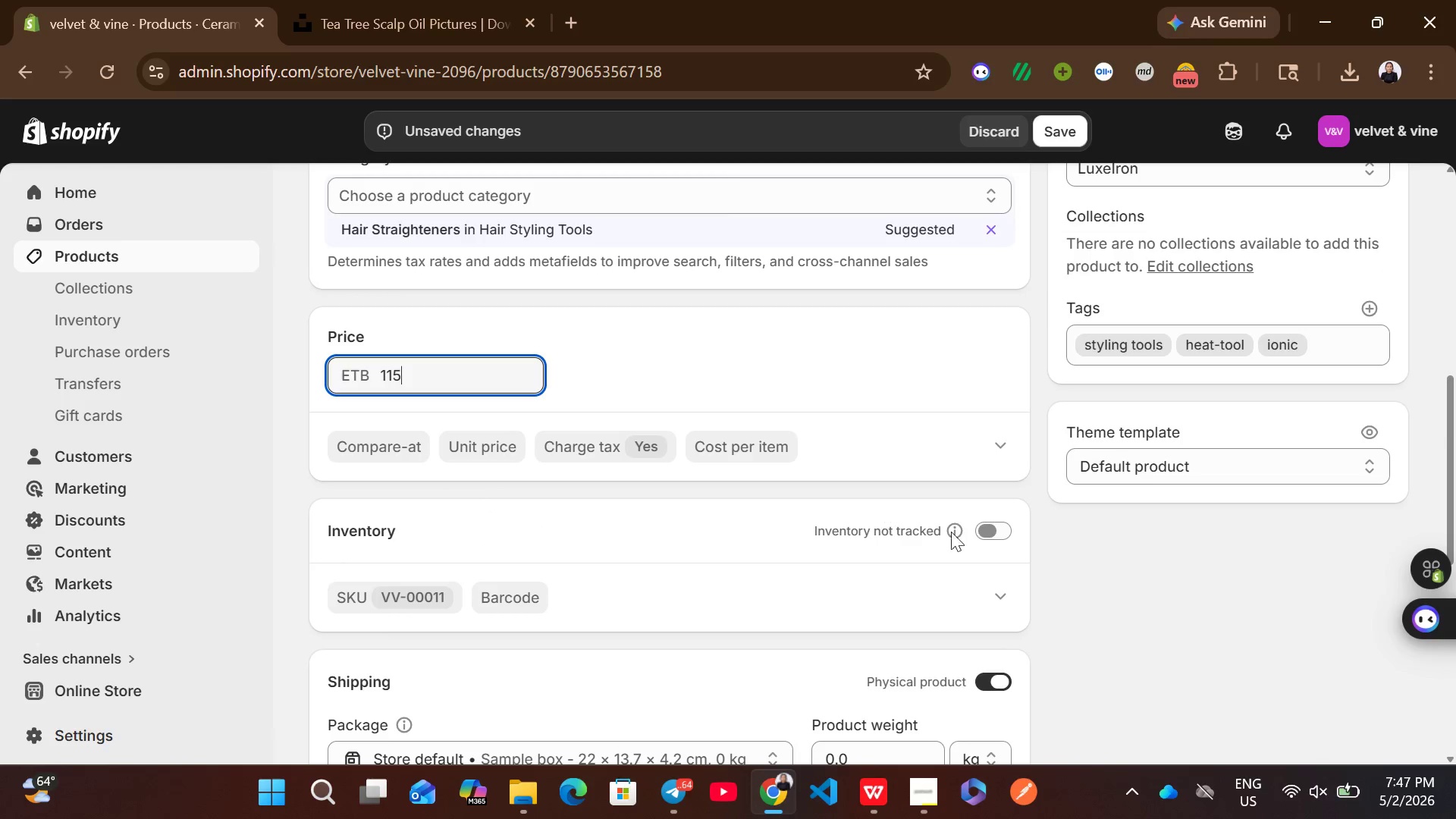 
left_click([993, 544])
 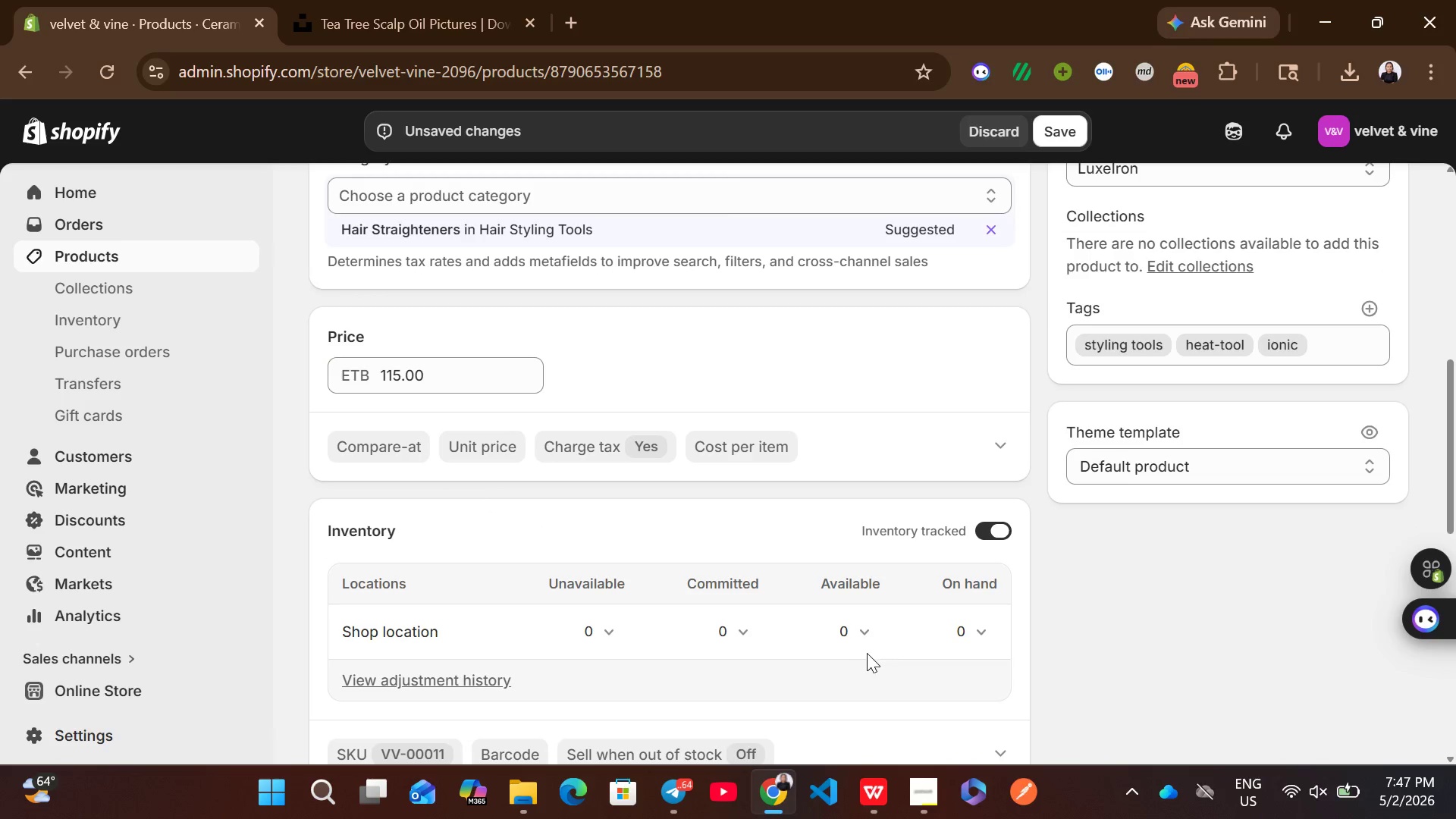 
left_click([846, 638])
 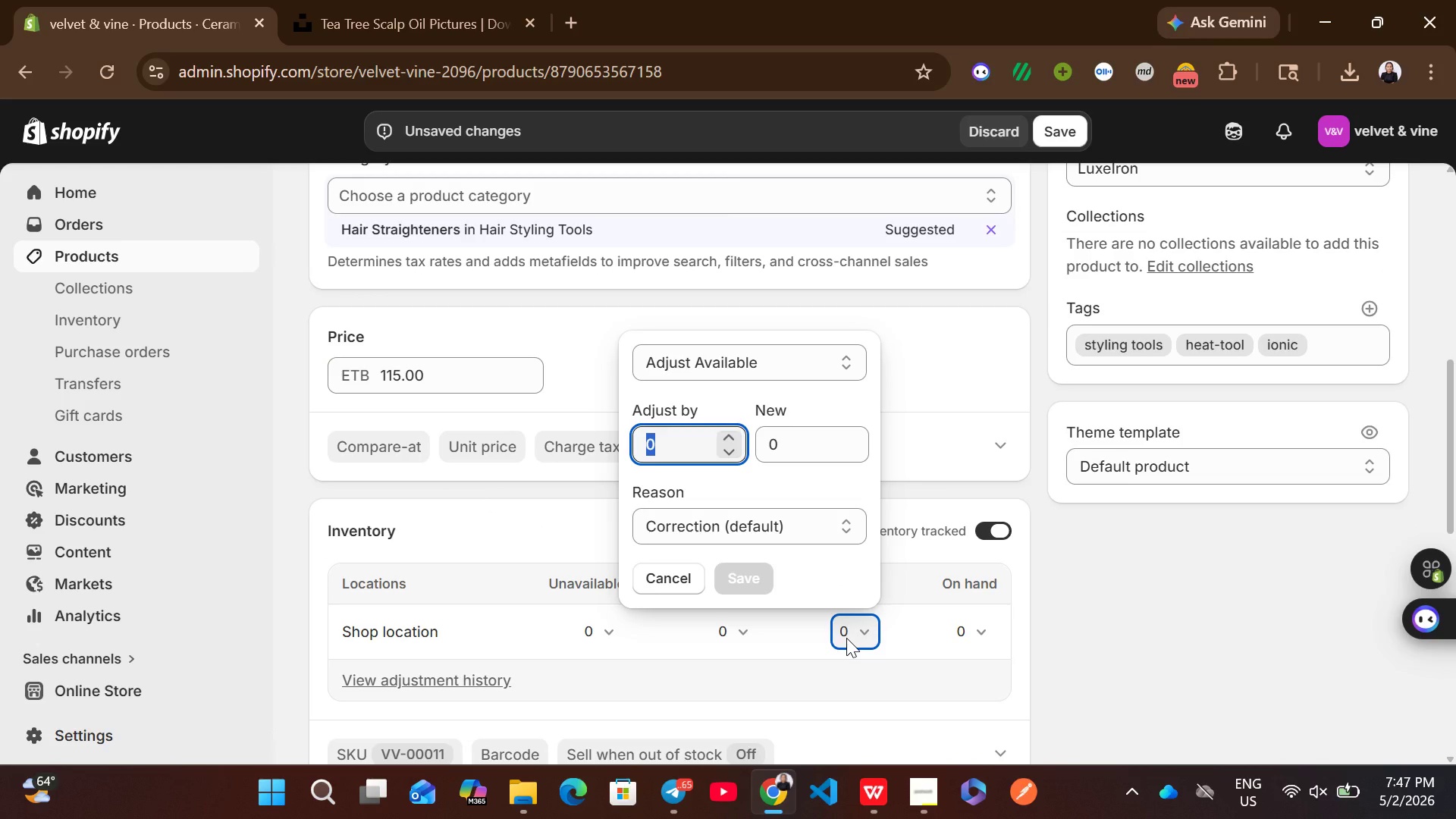 
key(8)
 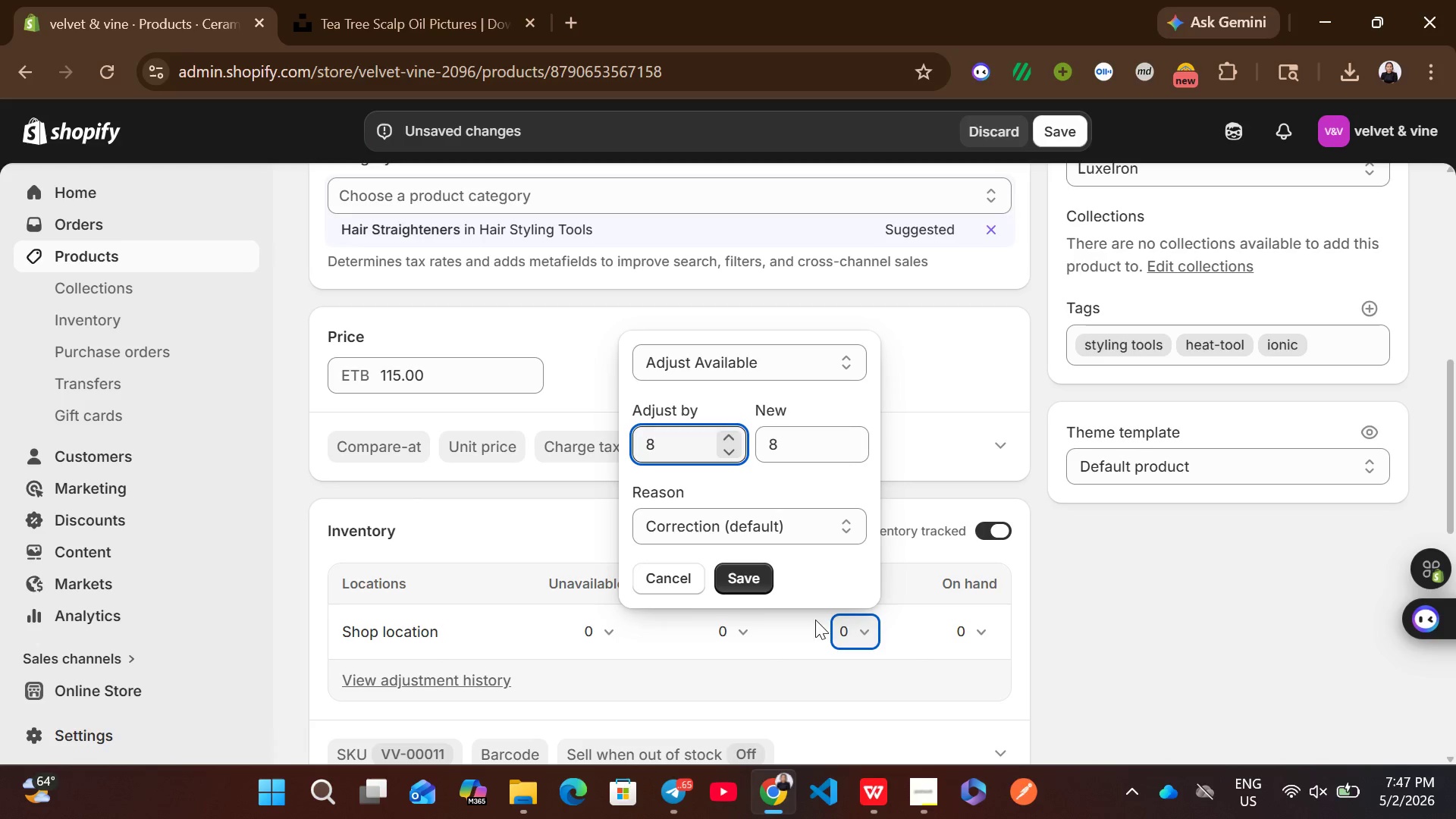 
left_click([734, 576])
 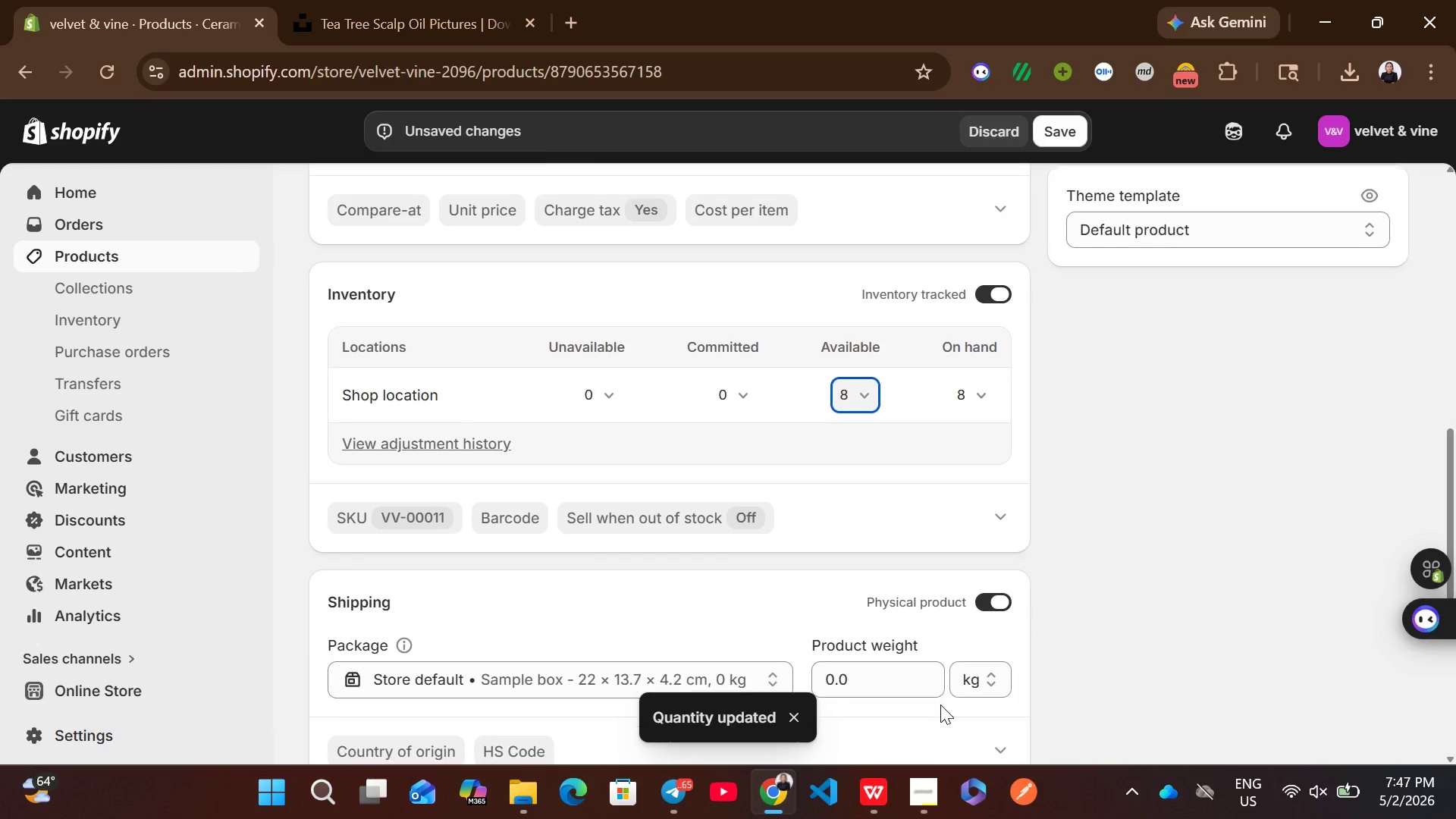 
left_click([853, 690])
 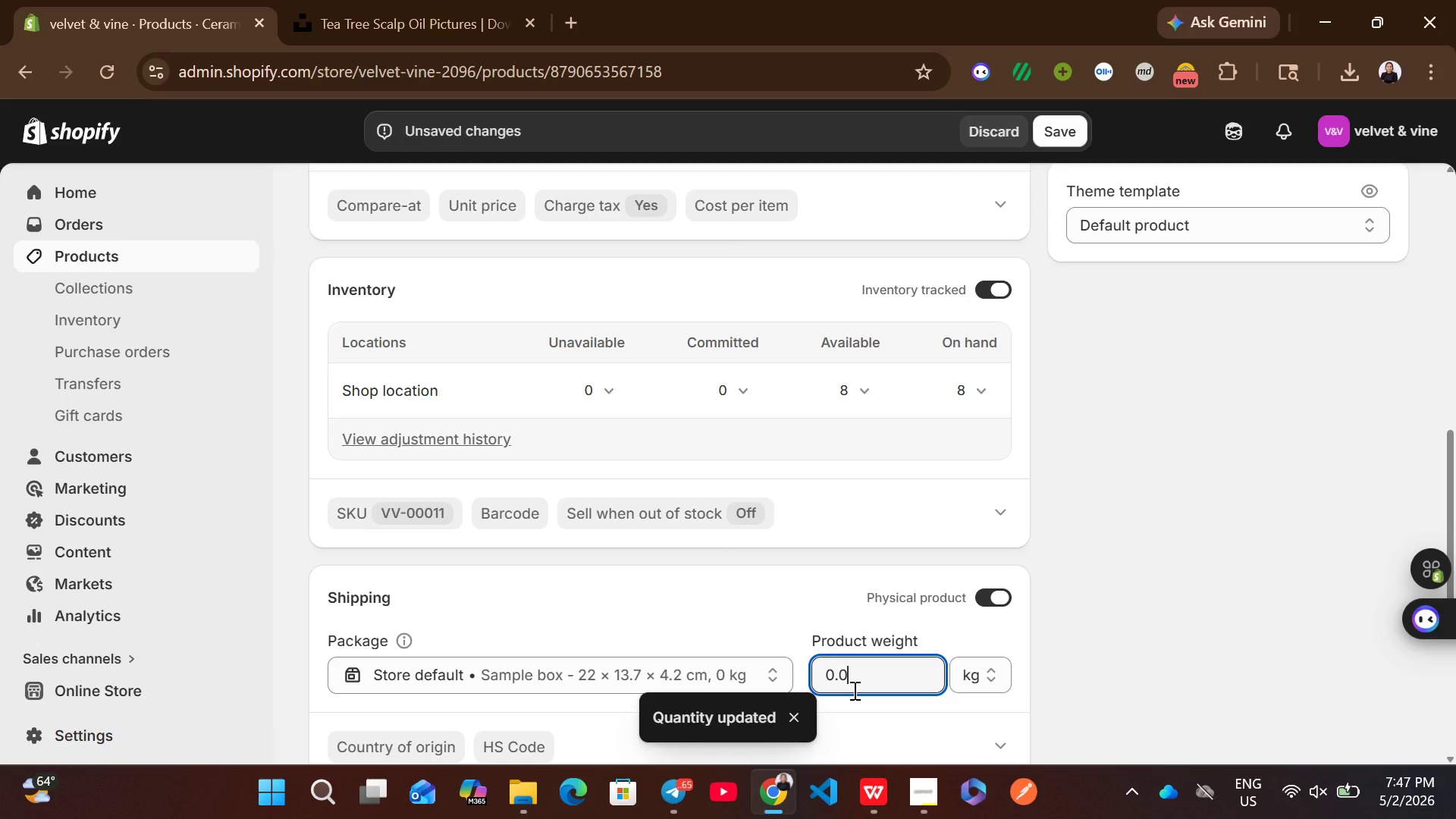 
key(Control+A)
 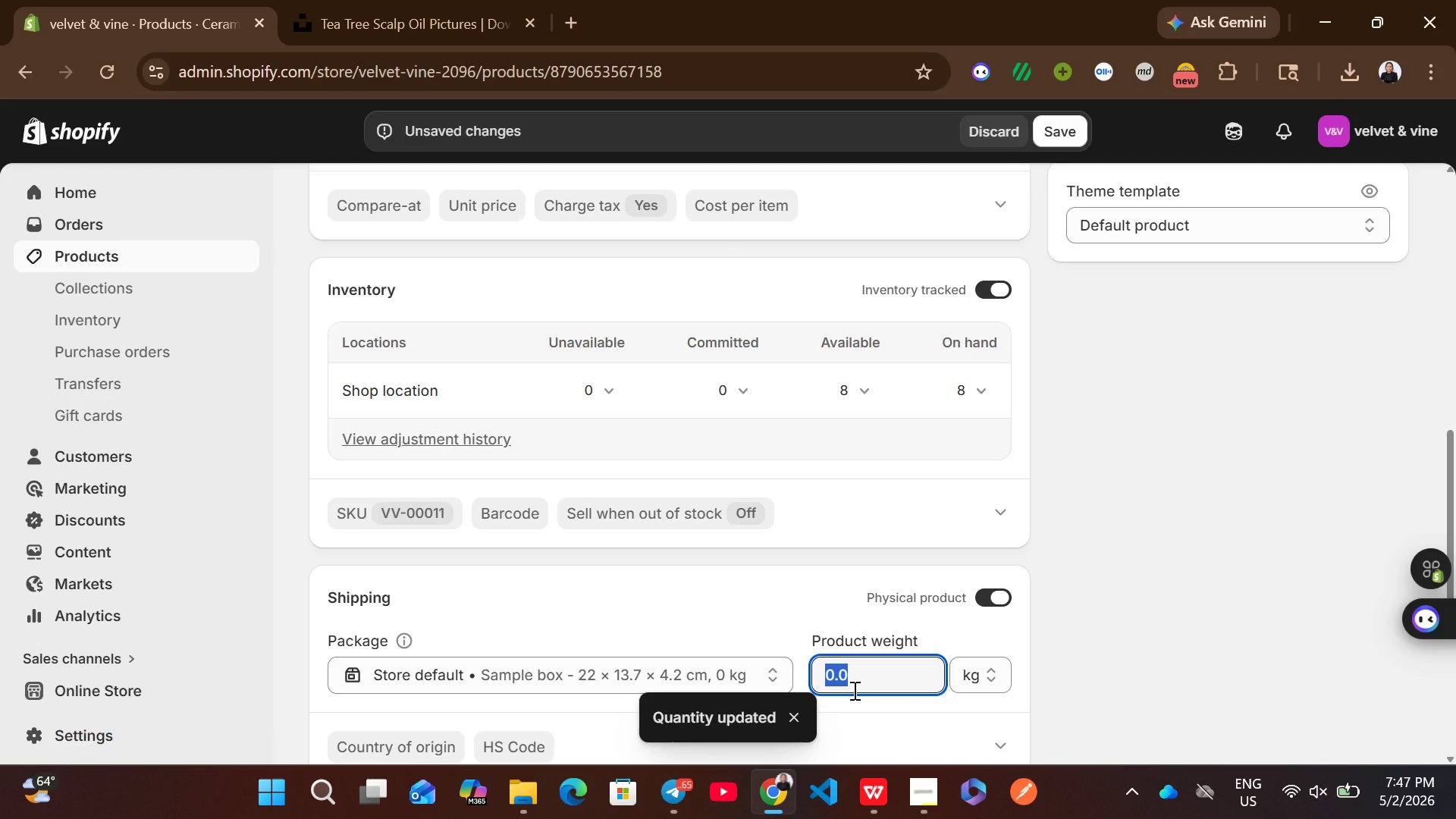 
type(850)
 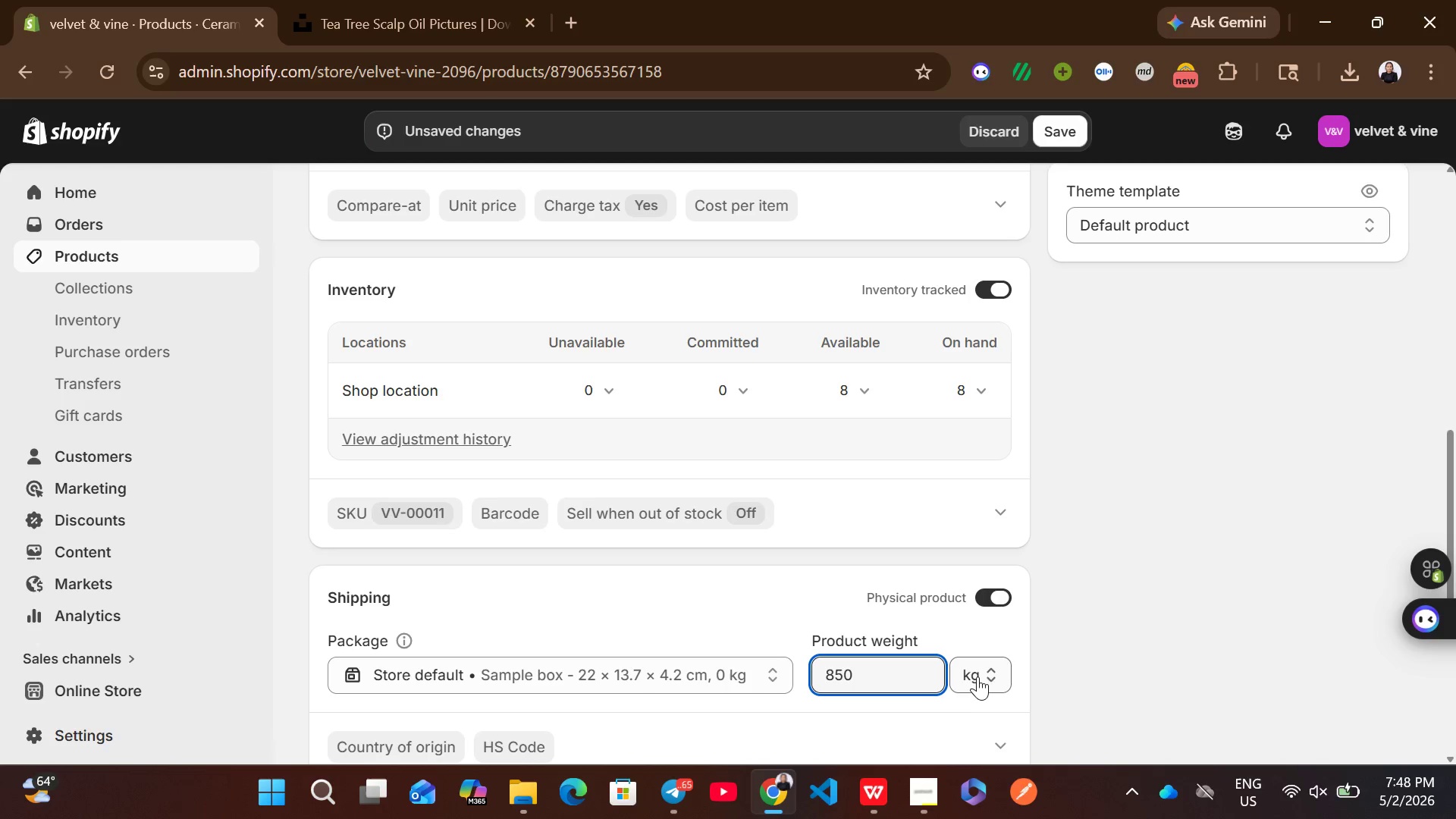 
left_click([976, 673])
 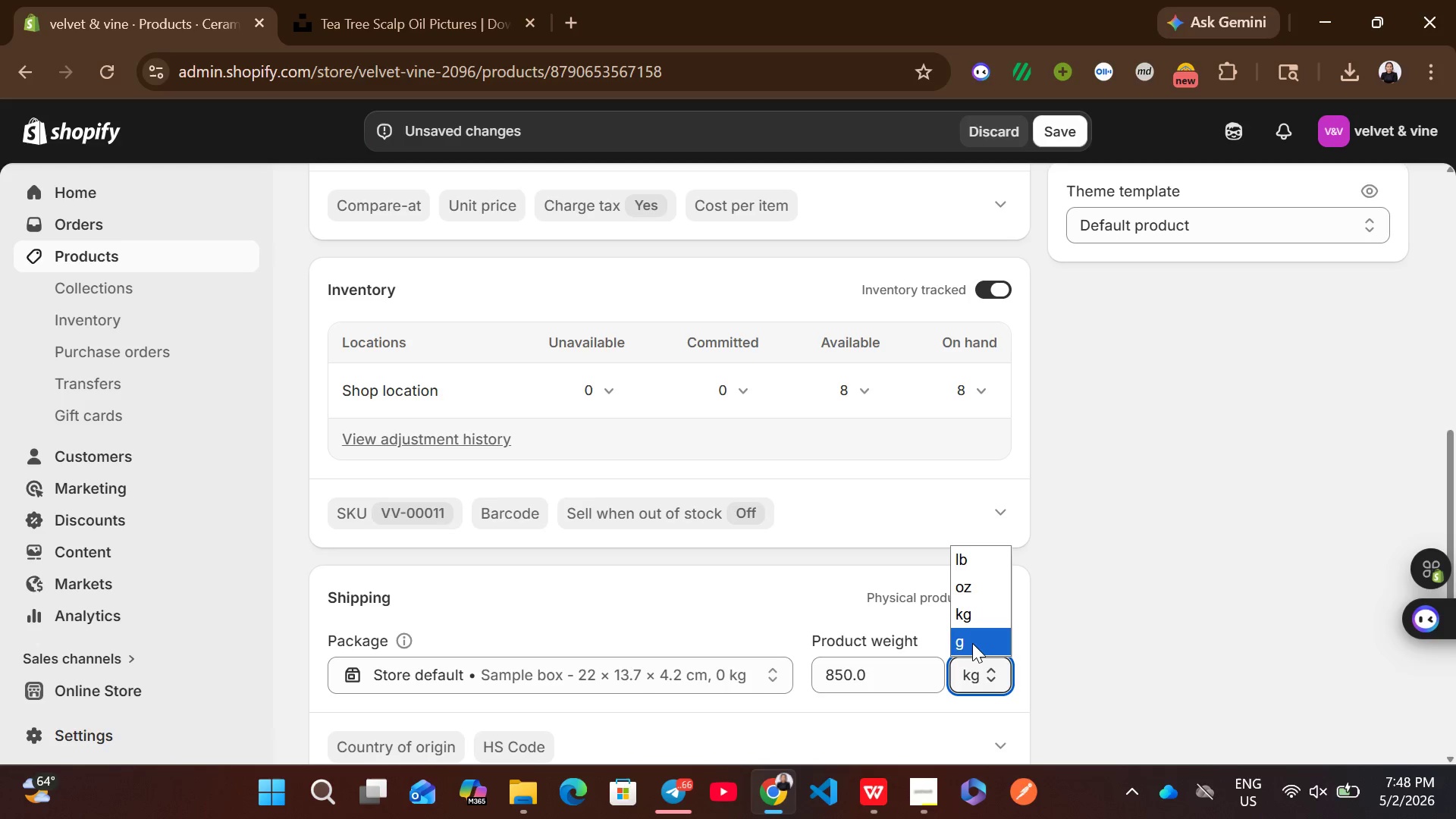 
left_click([972, 643])
 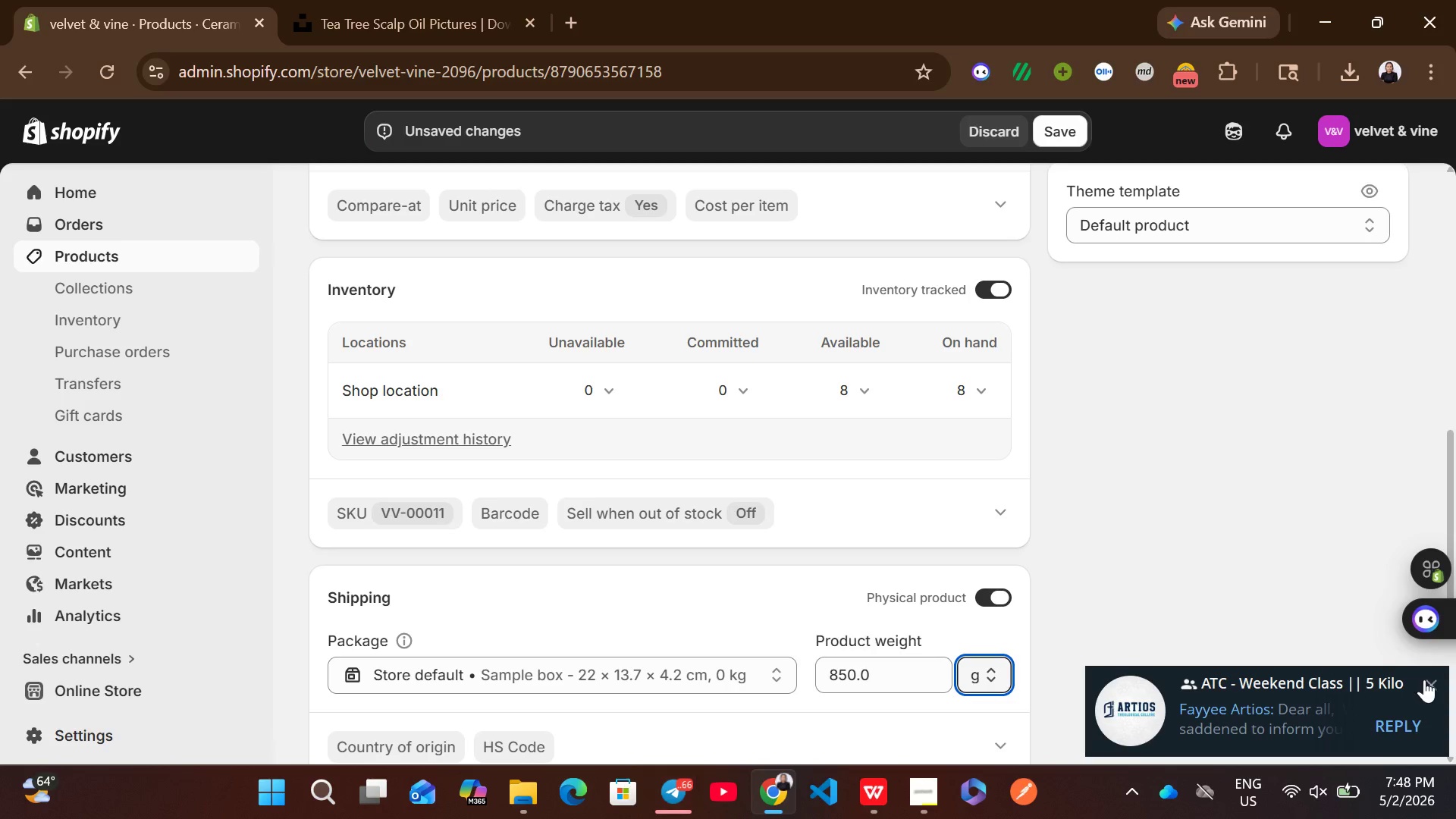 
left_click([1426, 679])
 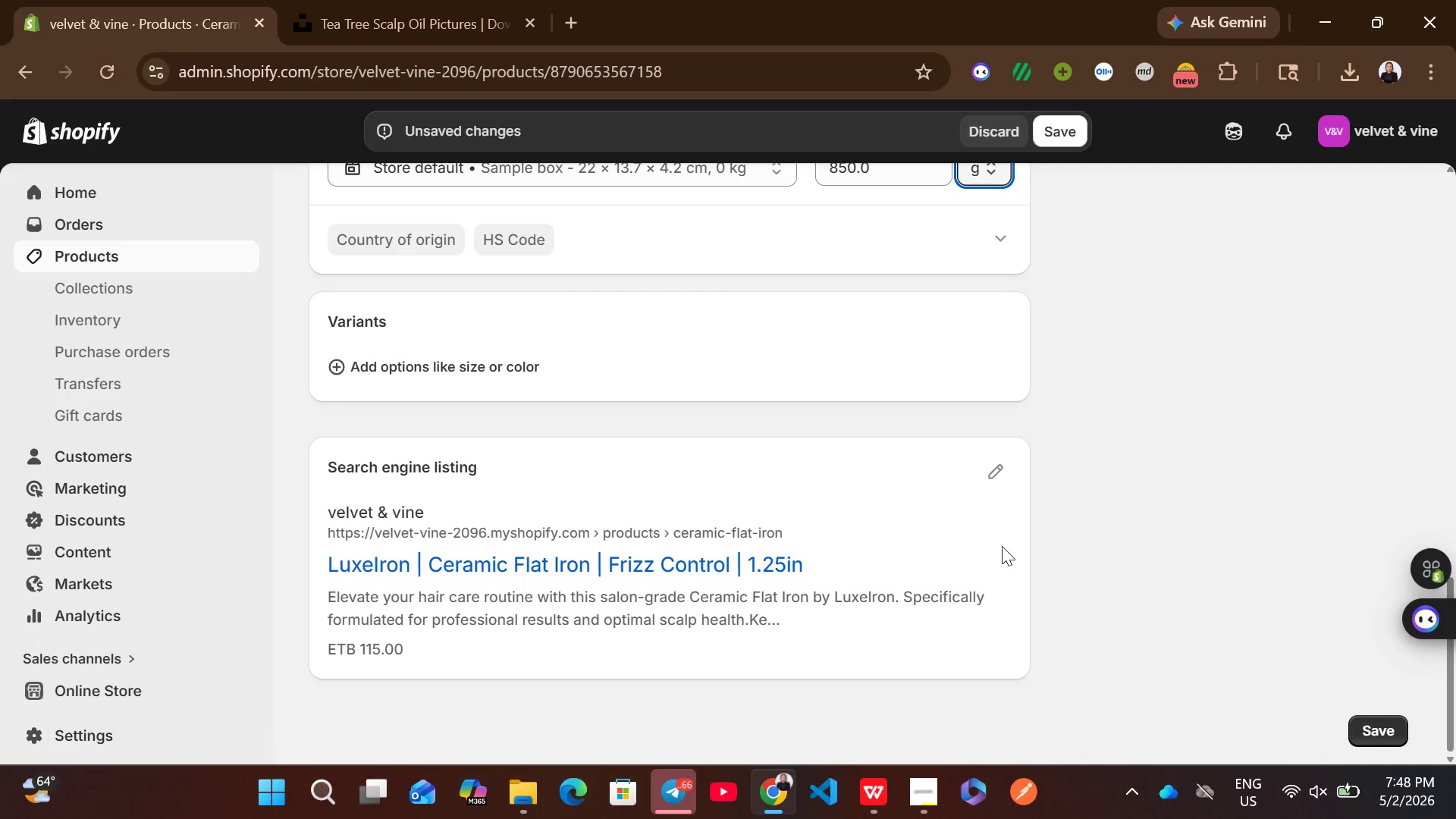 
left_click([998, 473])
 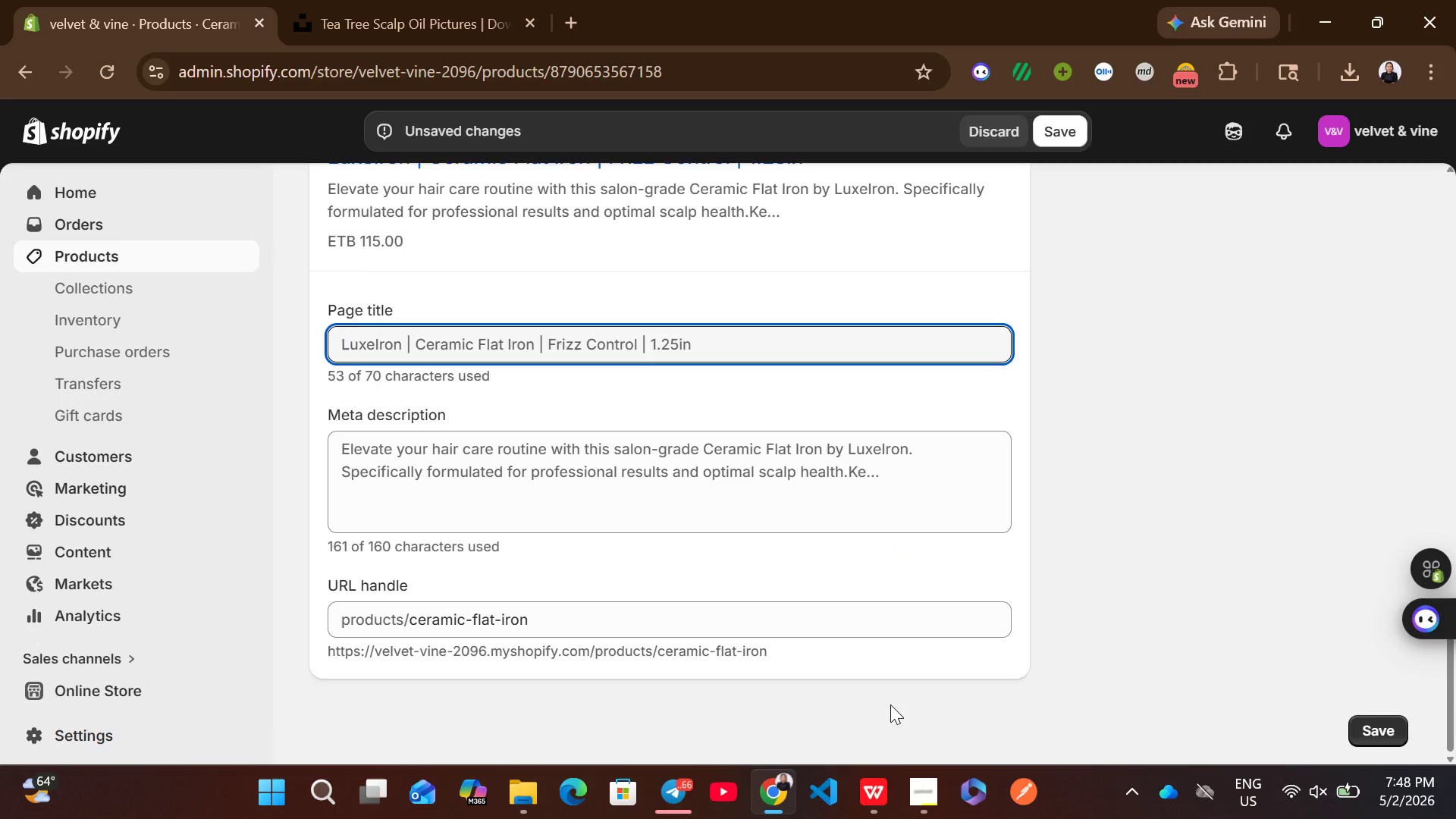 
left_click([884, 788])
 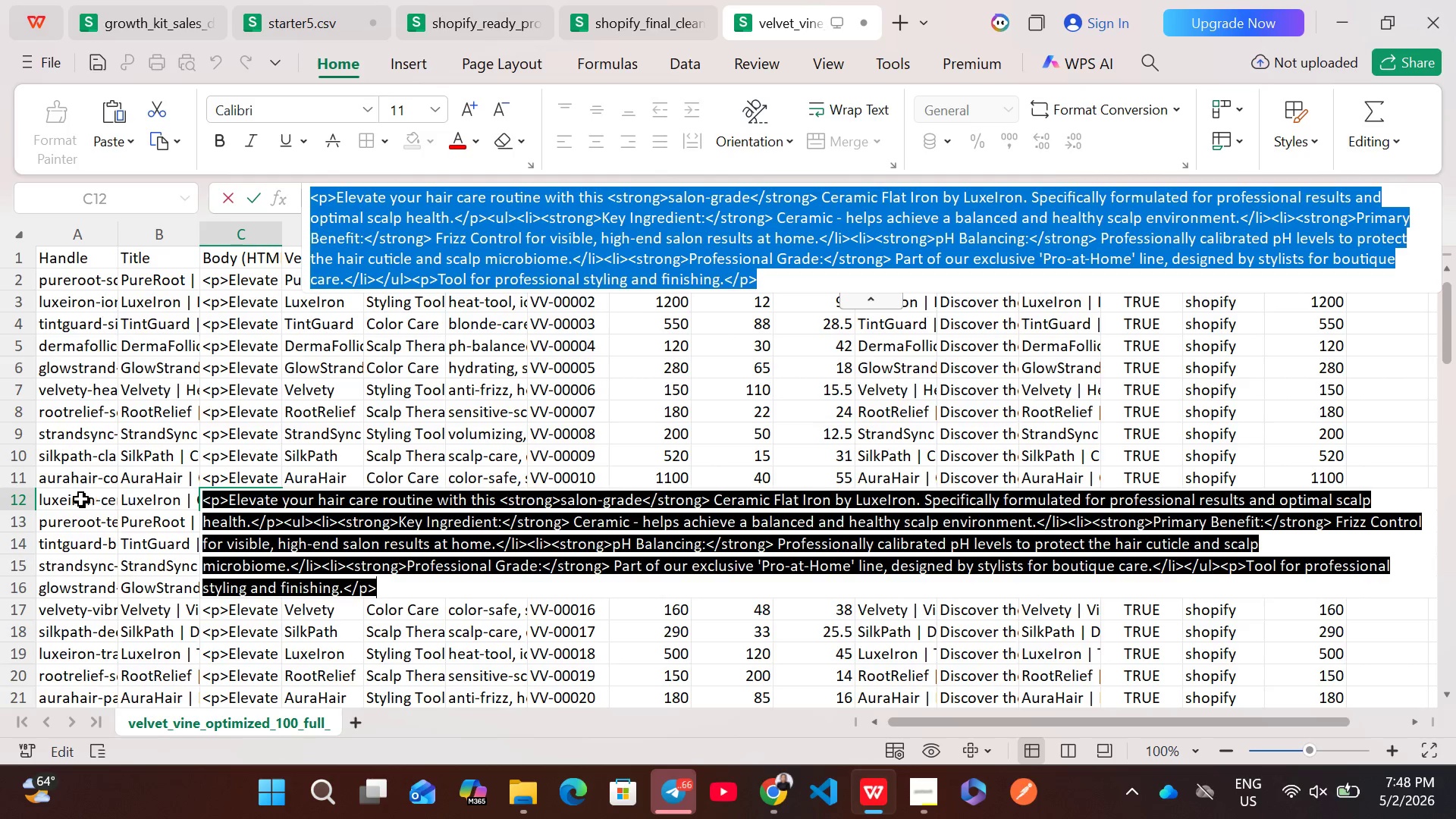 
left_click([20, 504])
 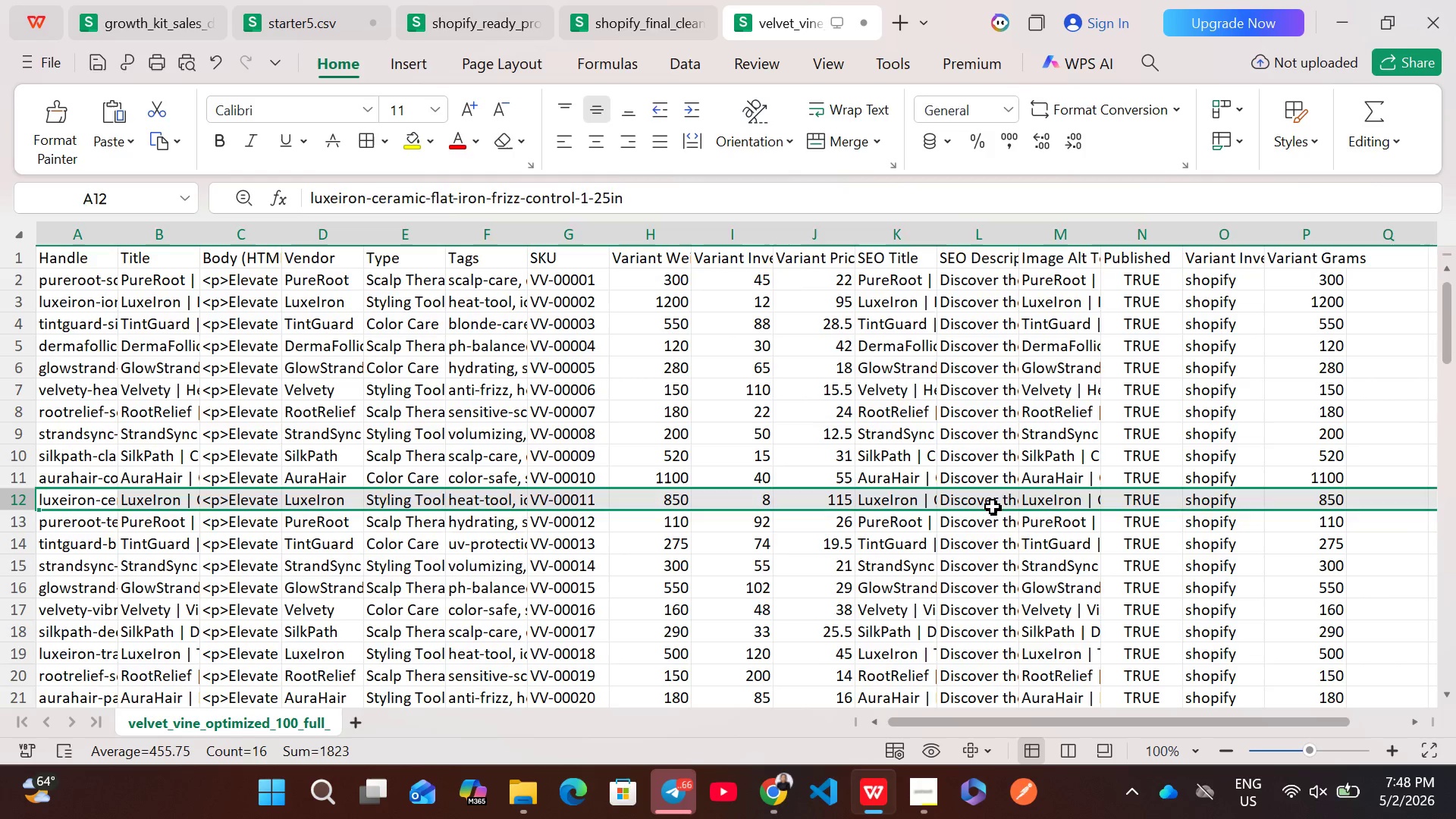 
double_click([993, 507])
 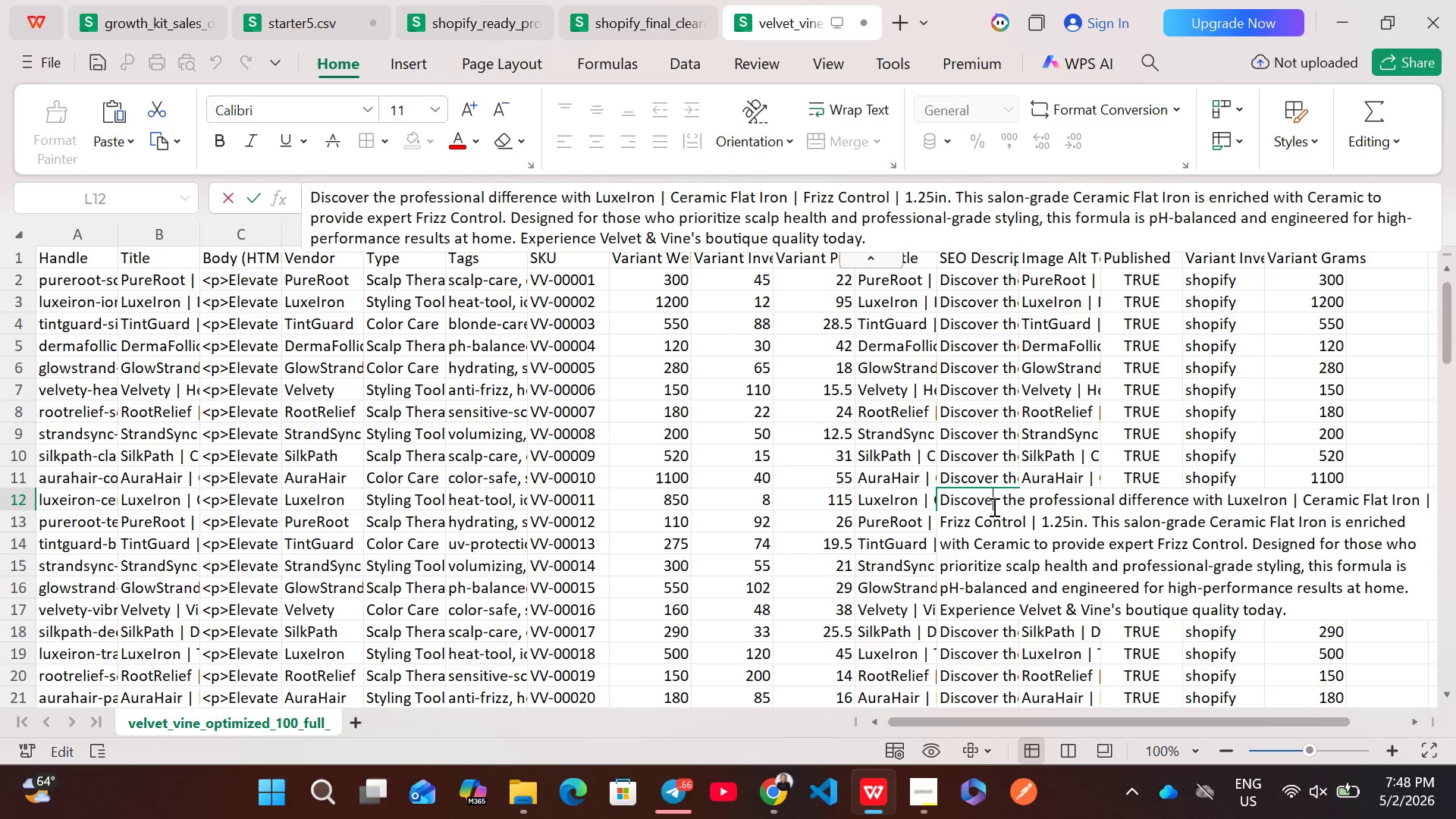 
key(Control+A)
 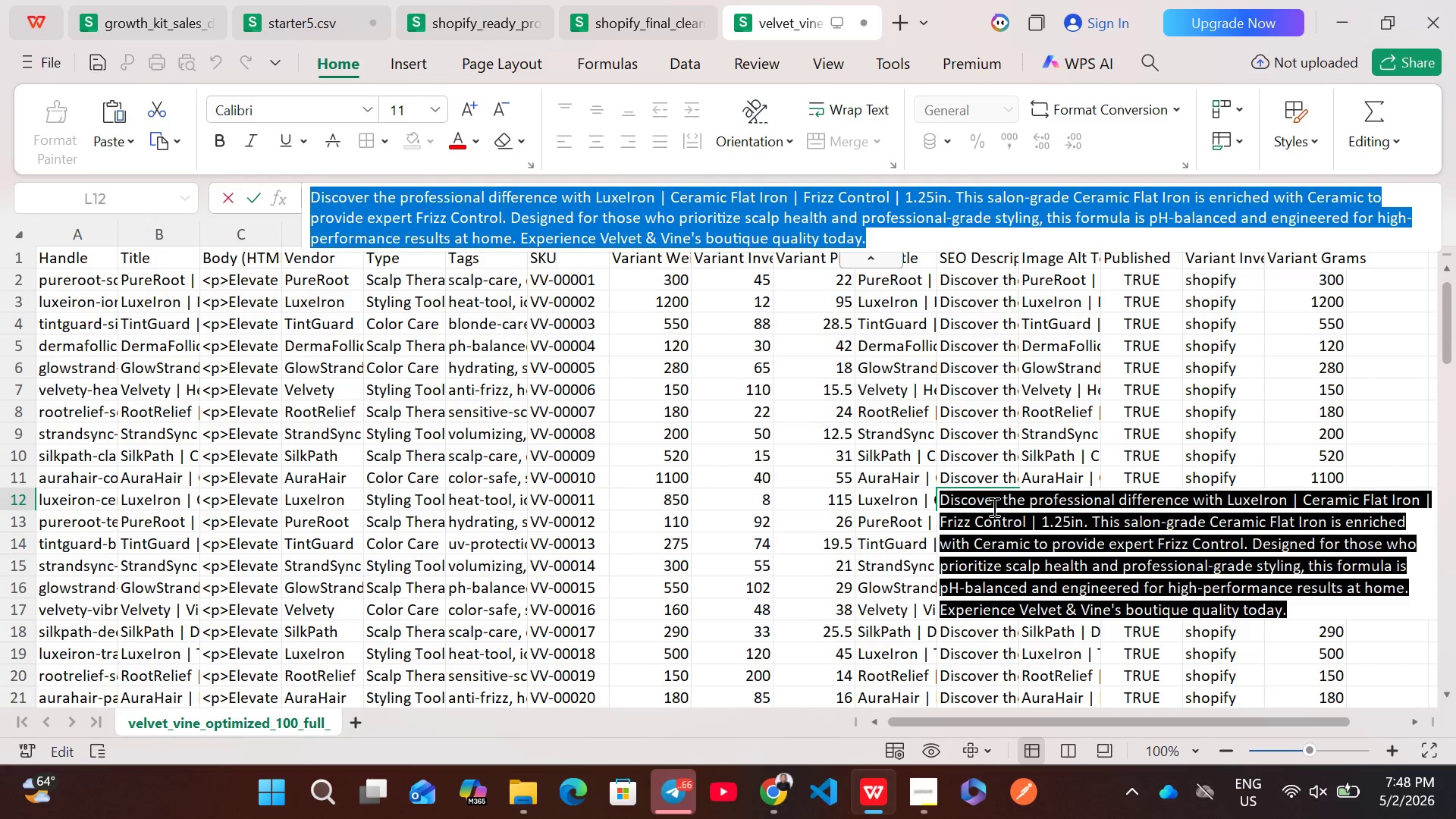 
key(Control+C)
 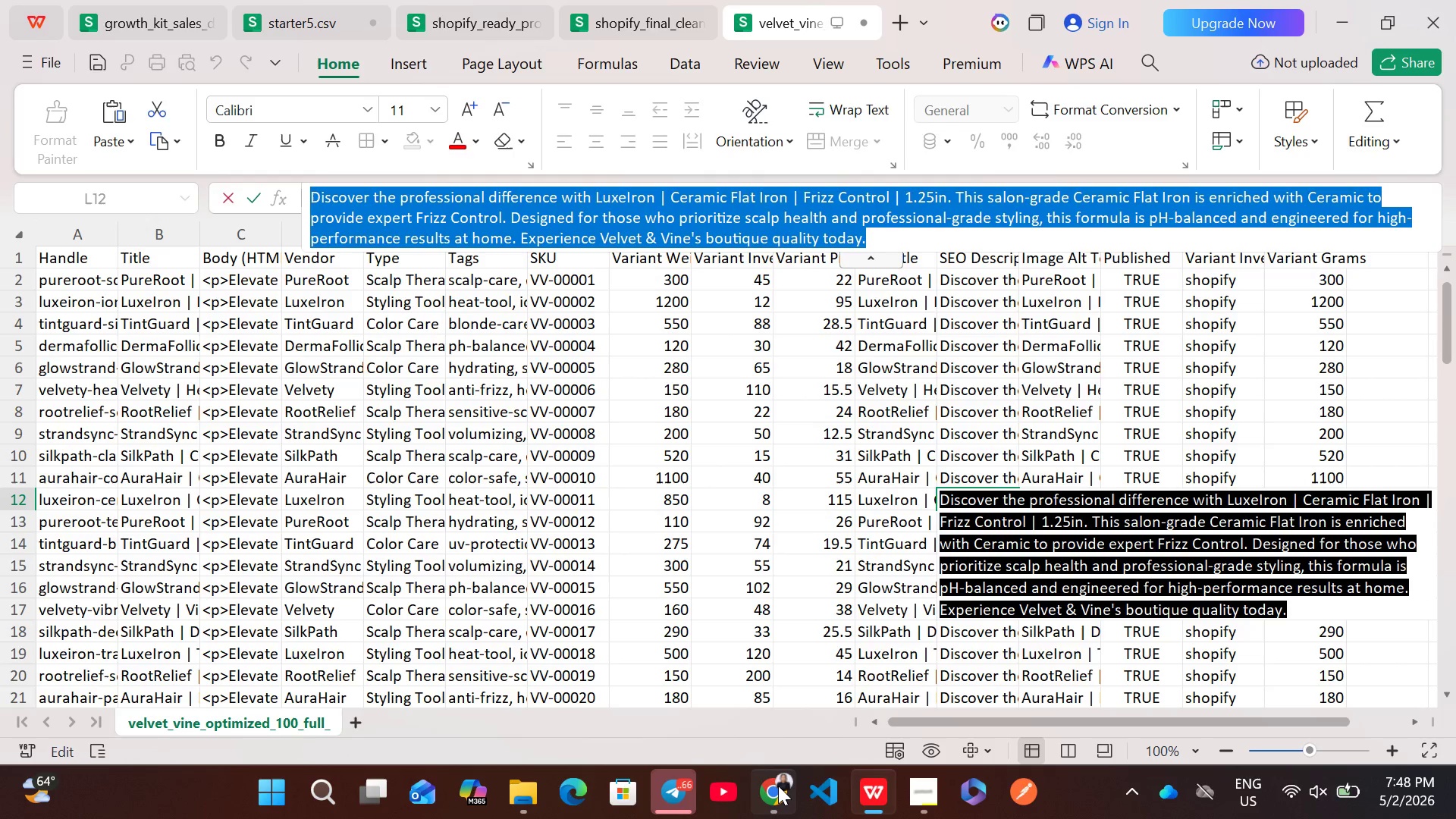 
left_click([778, 786])
 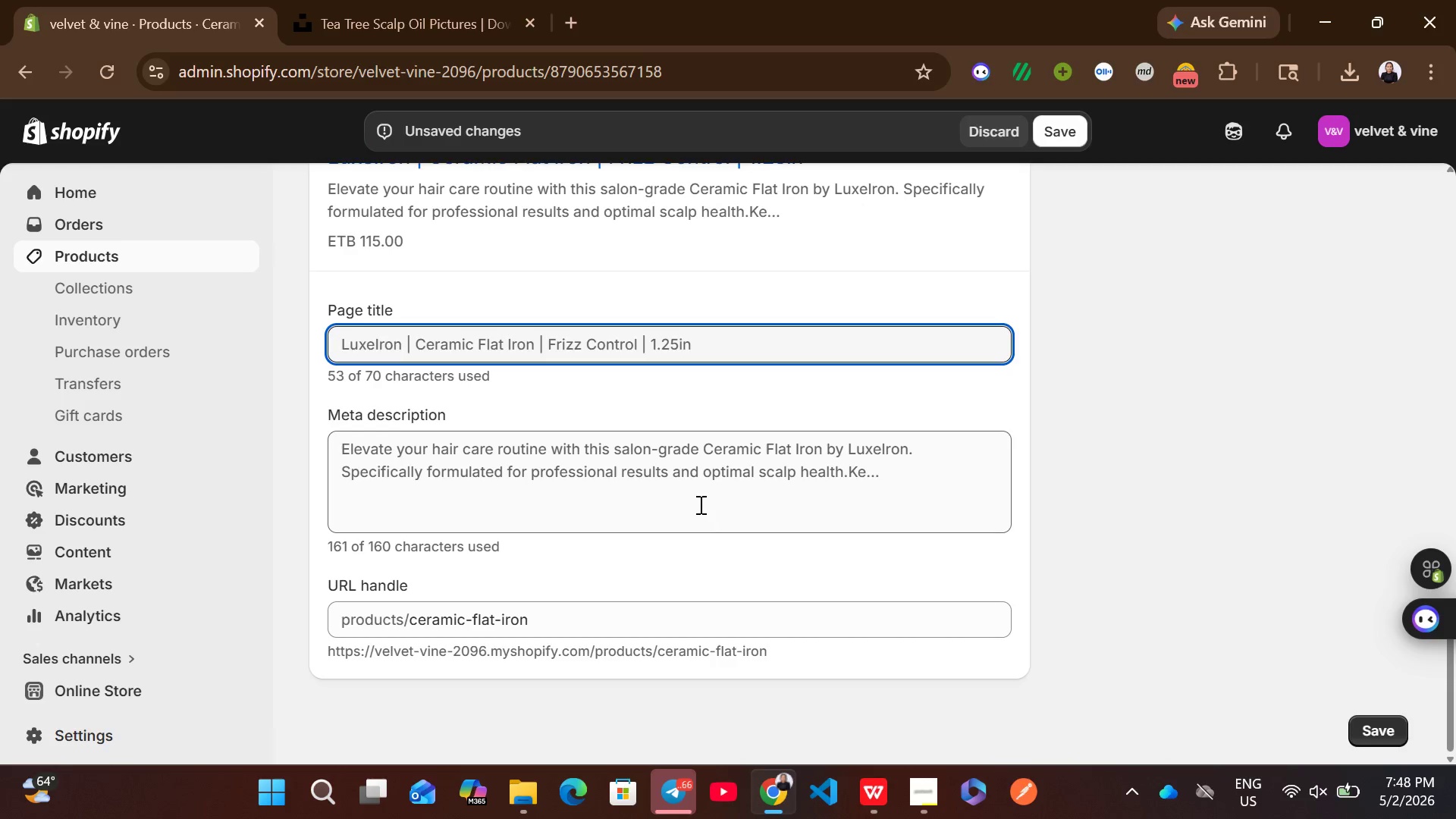 
left_click([696, 499])
 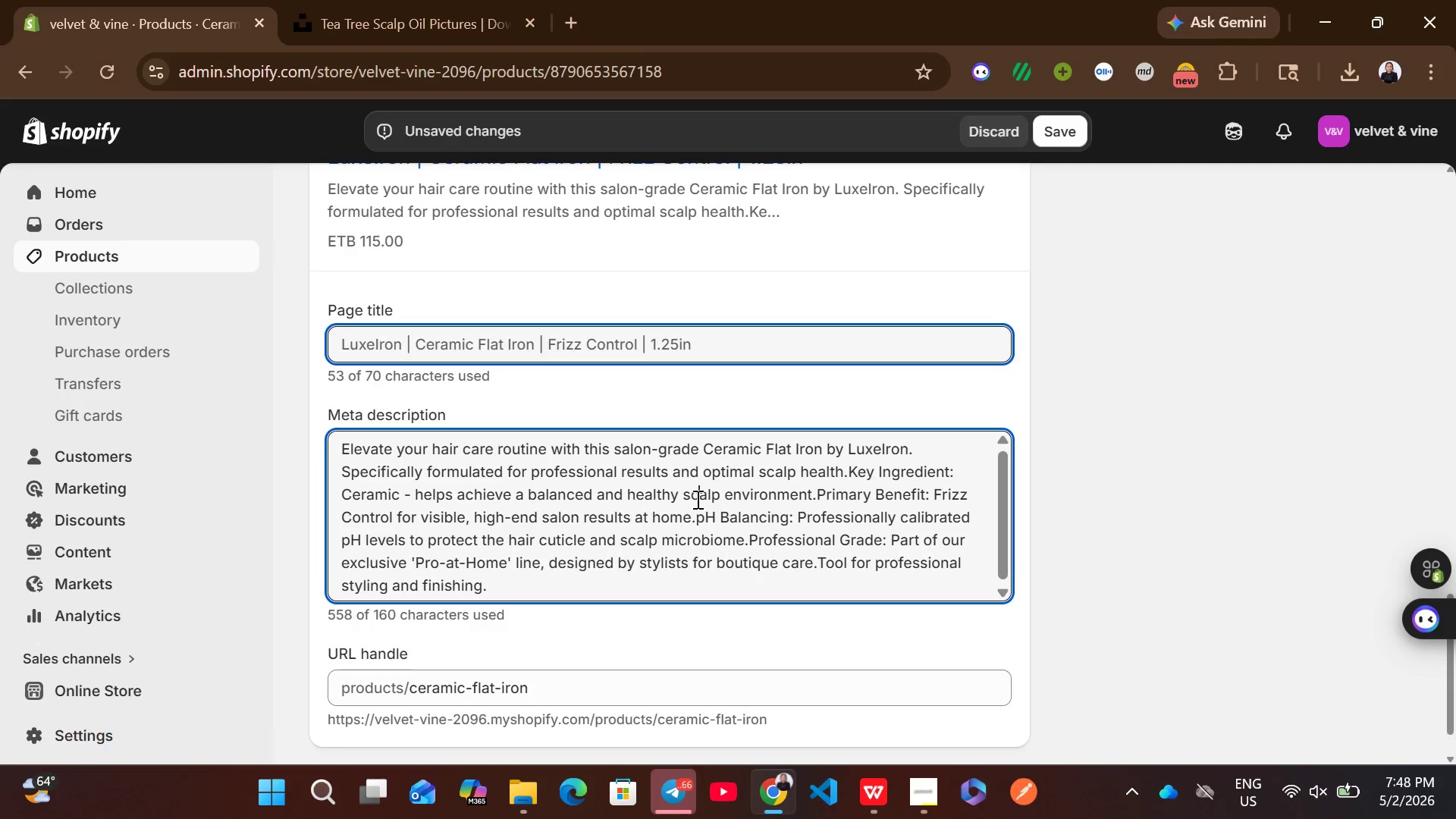 
key(Control+A)
 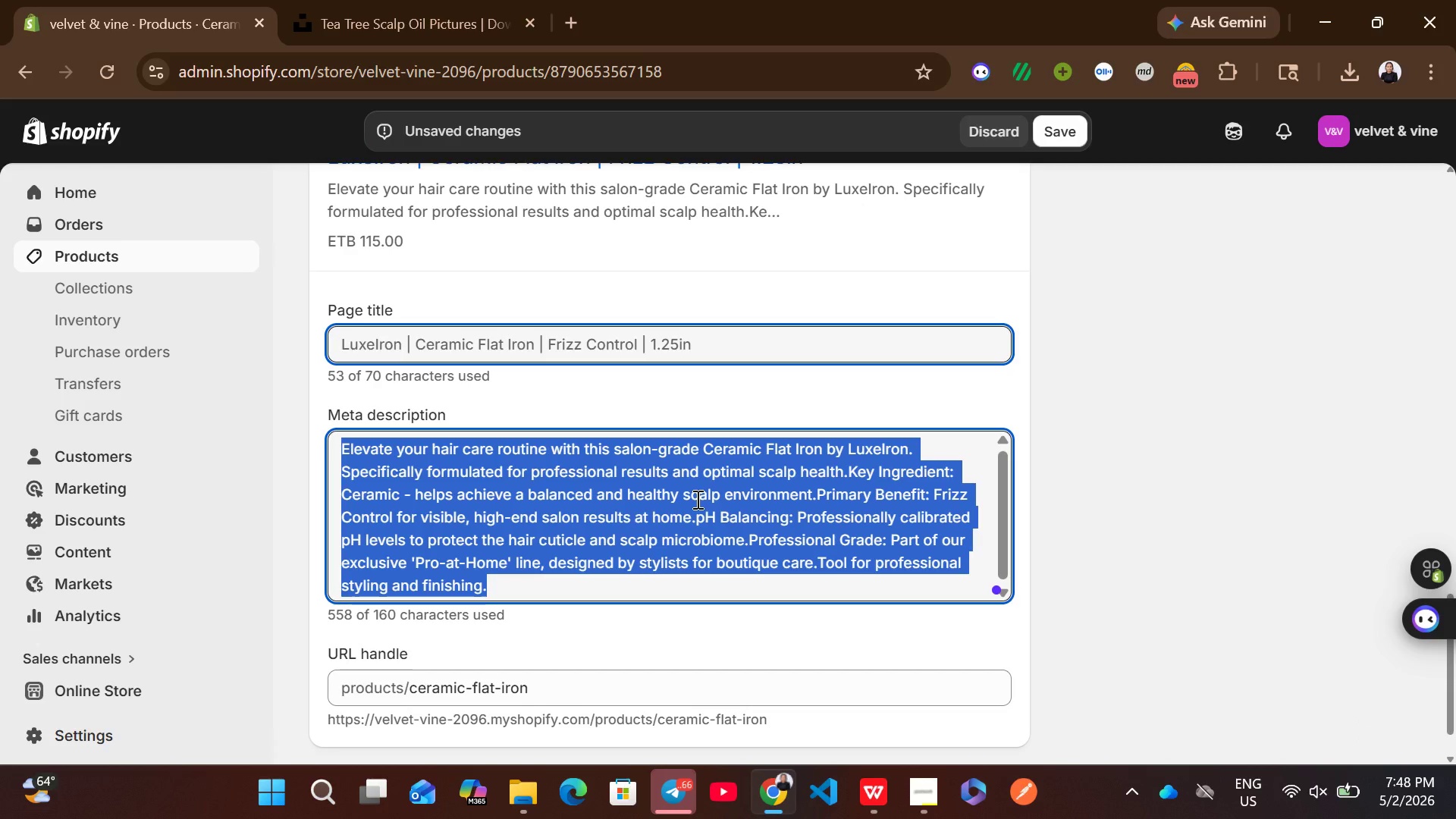 
key(Control+ControlLeft)
 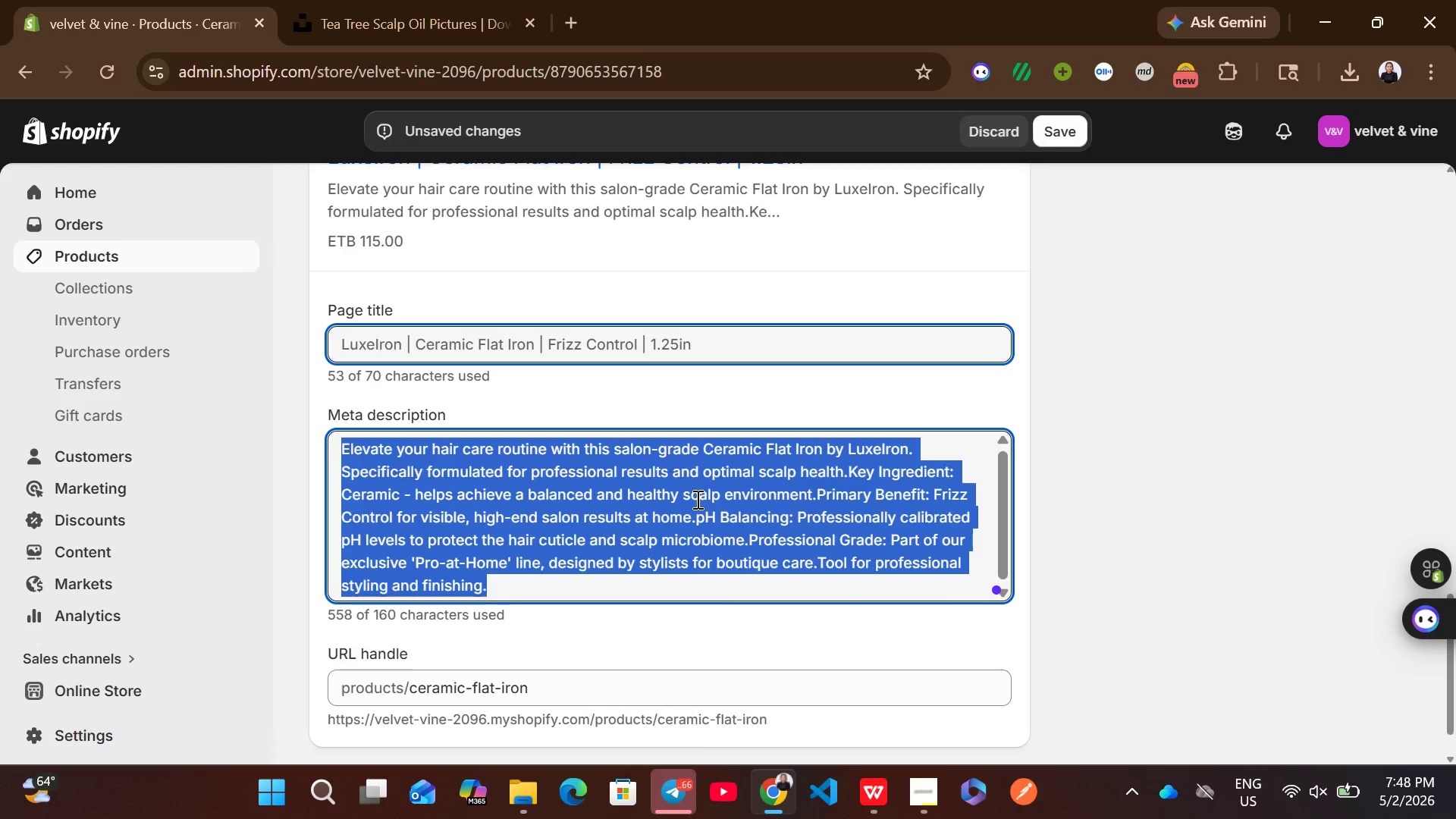 
key(Control+V)
 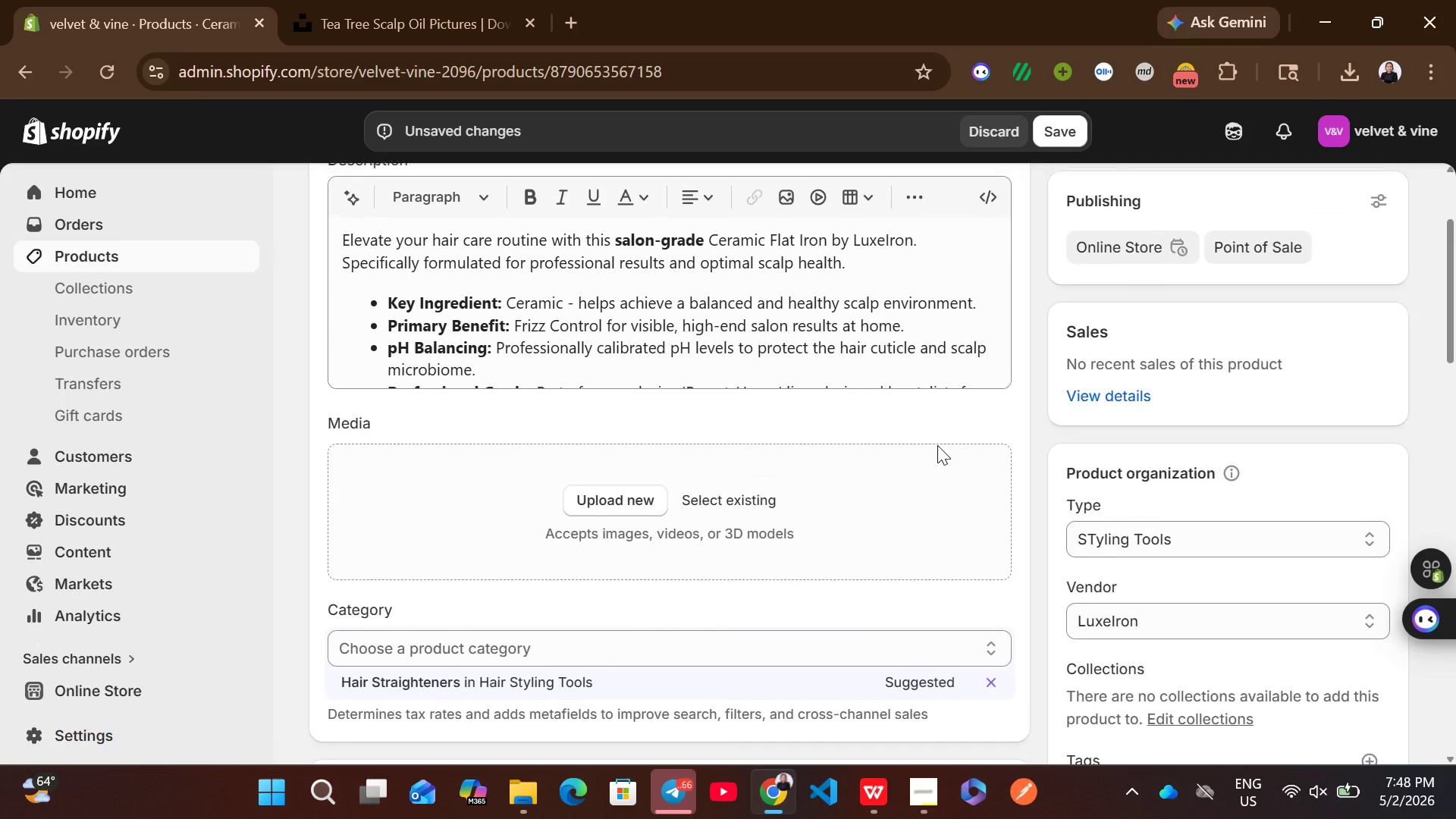 
wait(5.34)
 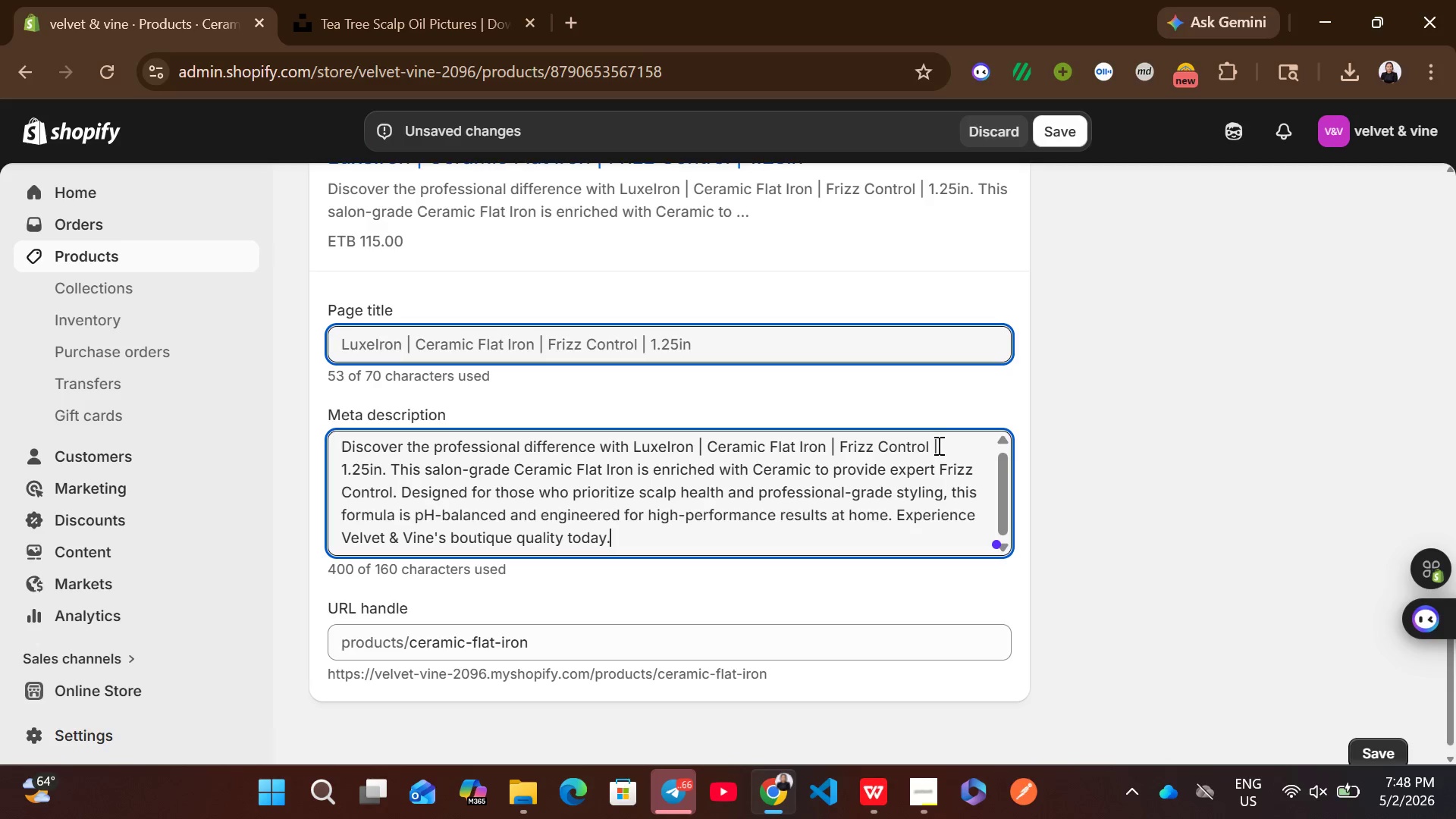 
left_click([560, 690])
 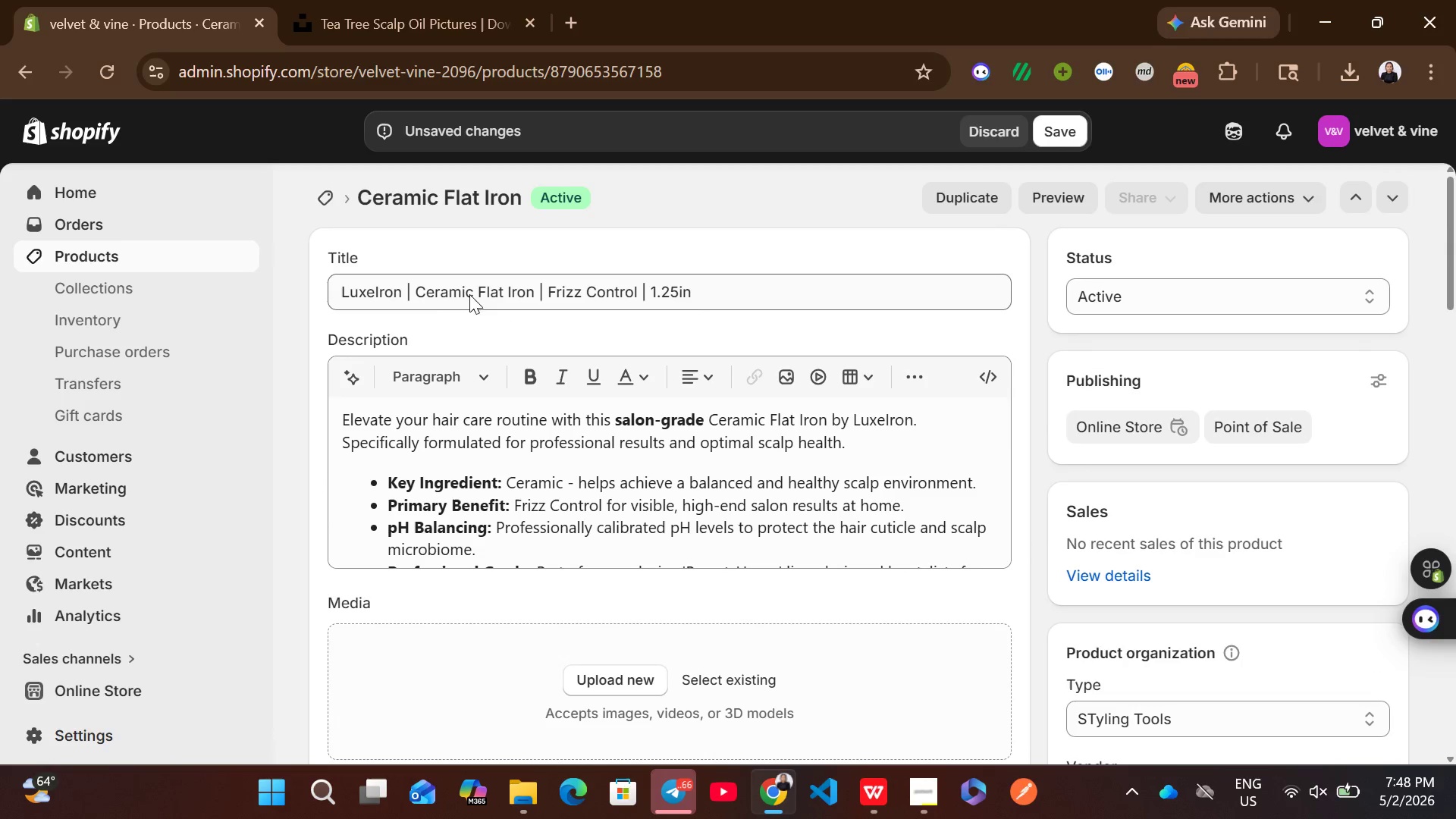 
wait(6.01)
 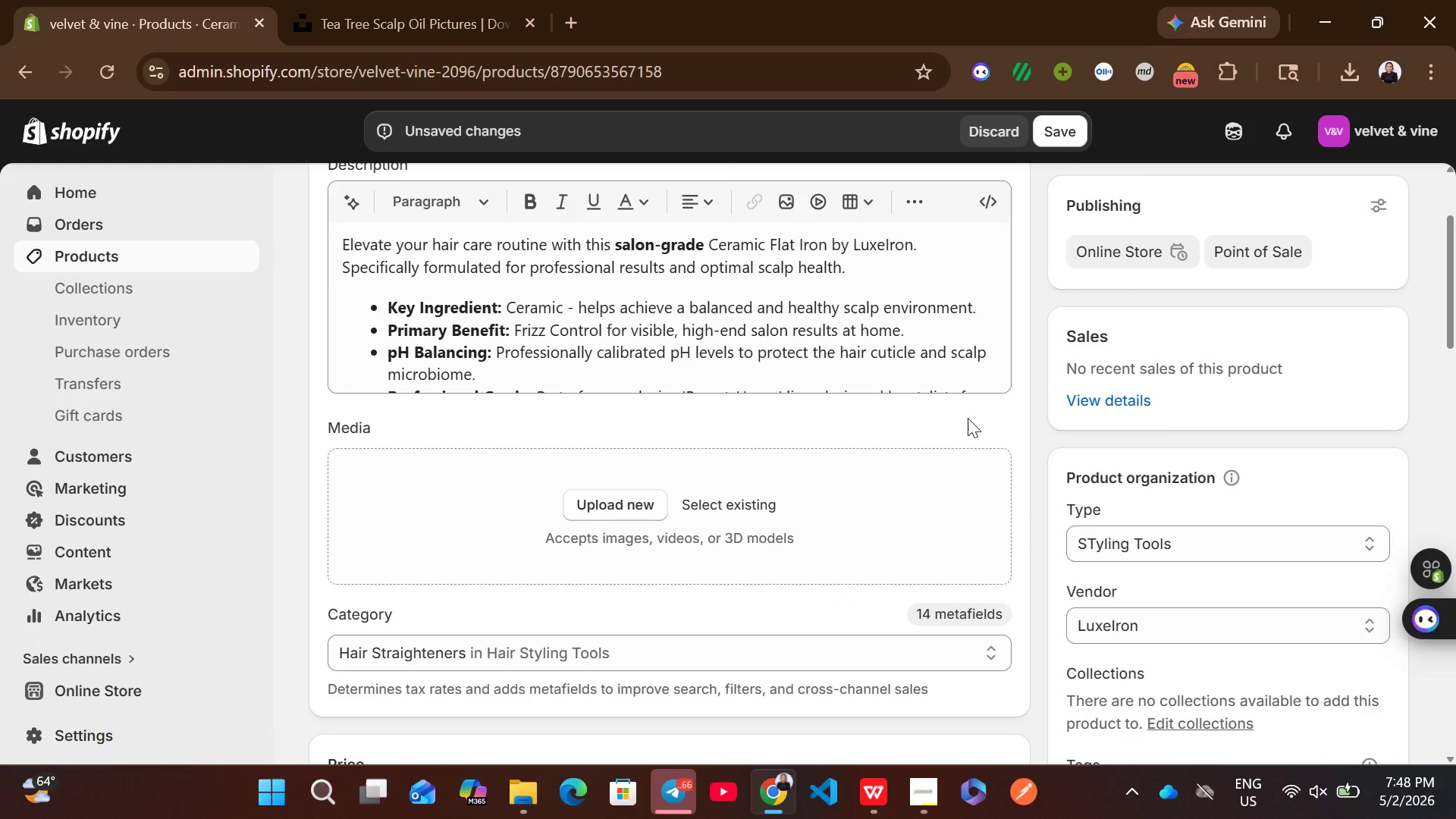 
left_click_drag(start_coordinate=[416, 290], to_coordinate=[535, 288])
 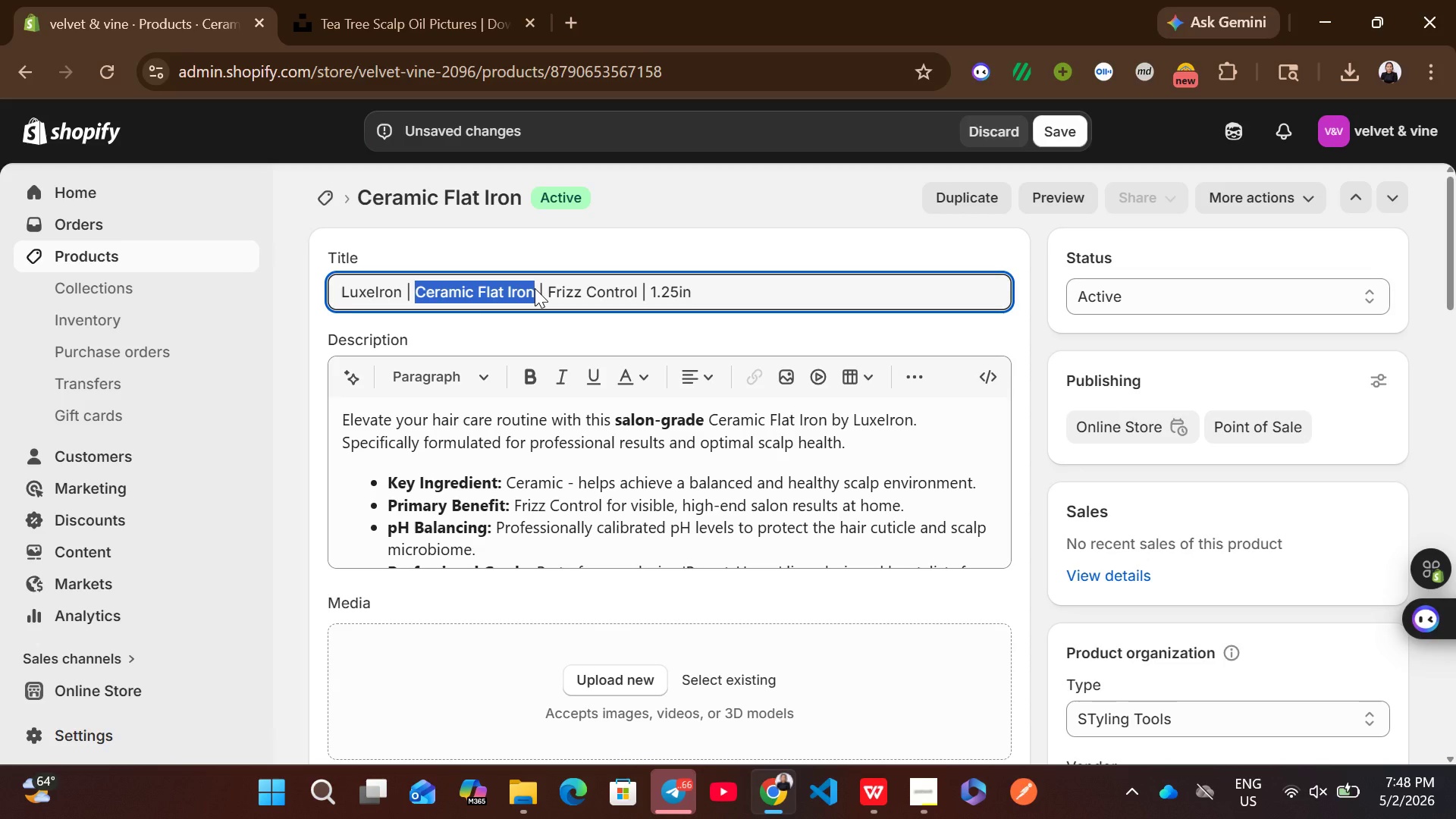 
key(Control+C)
 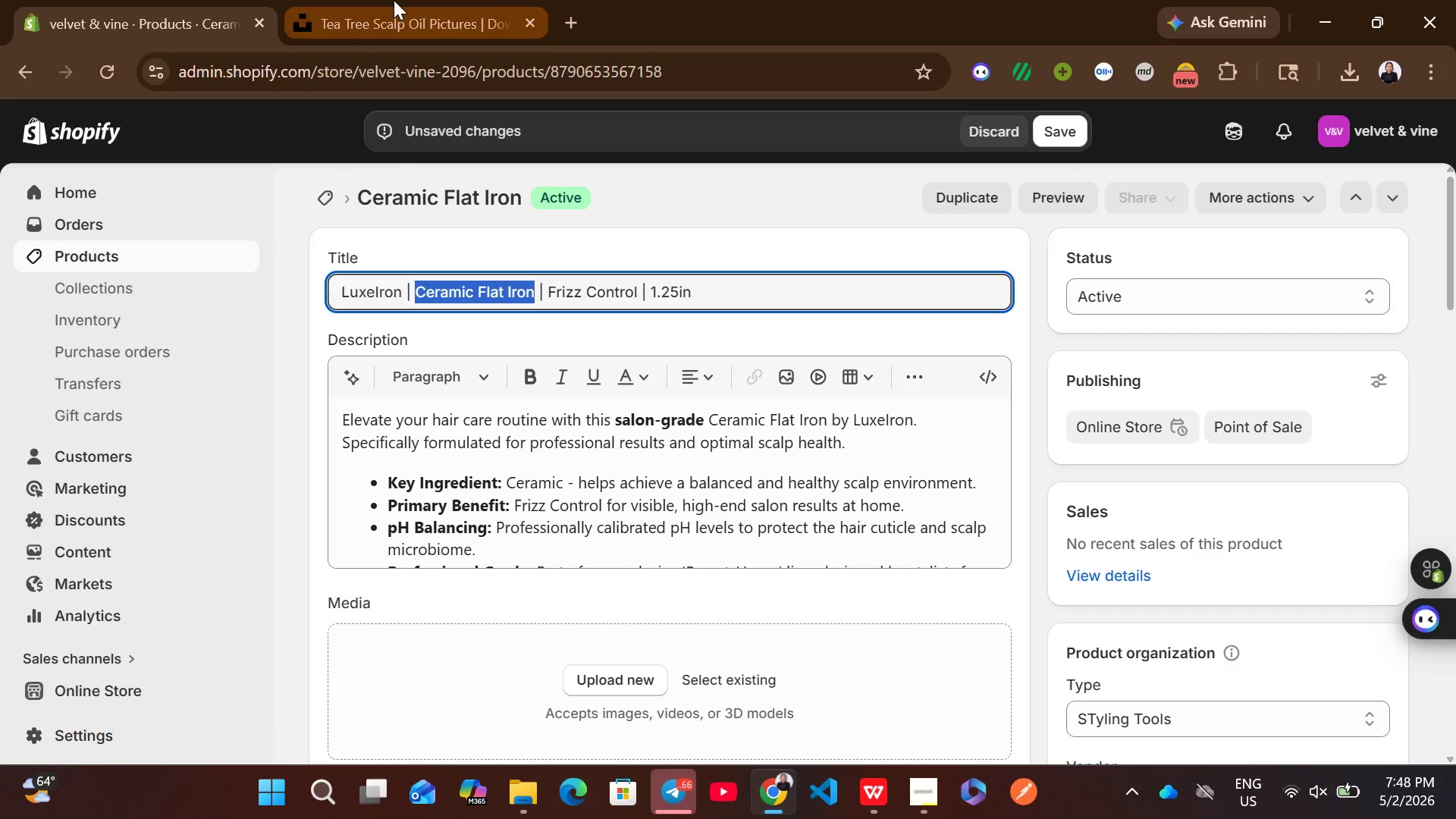 
left_click([394, 0])
 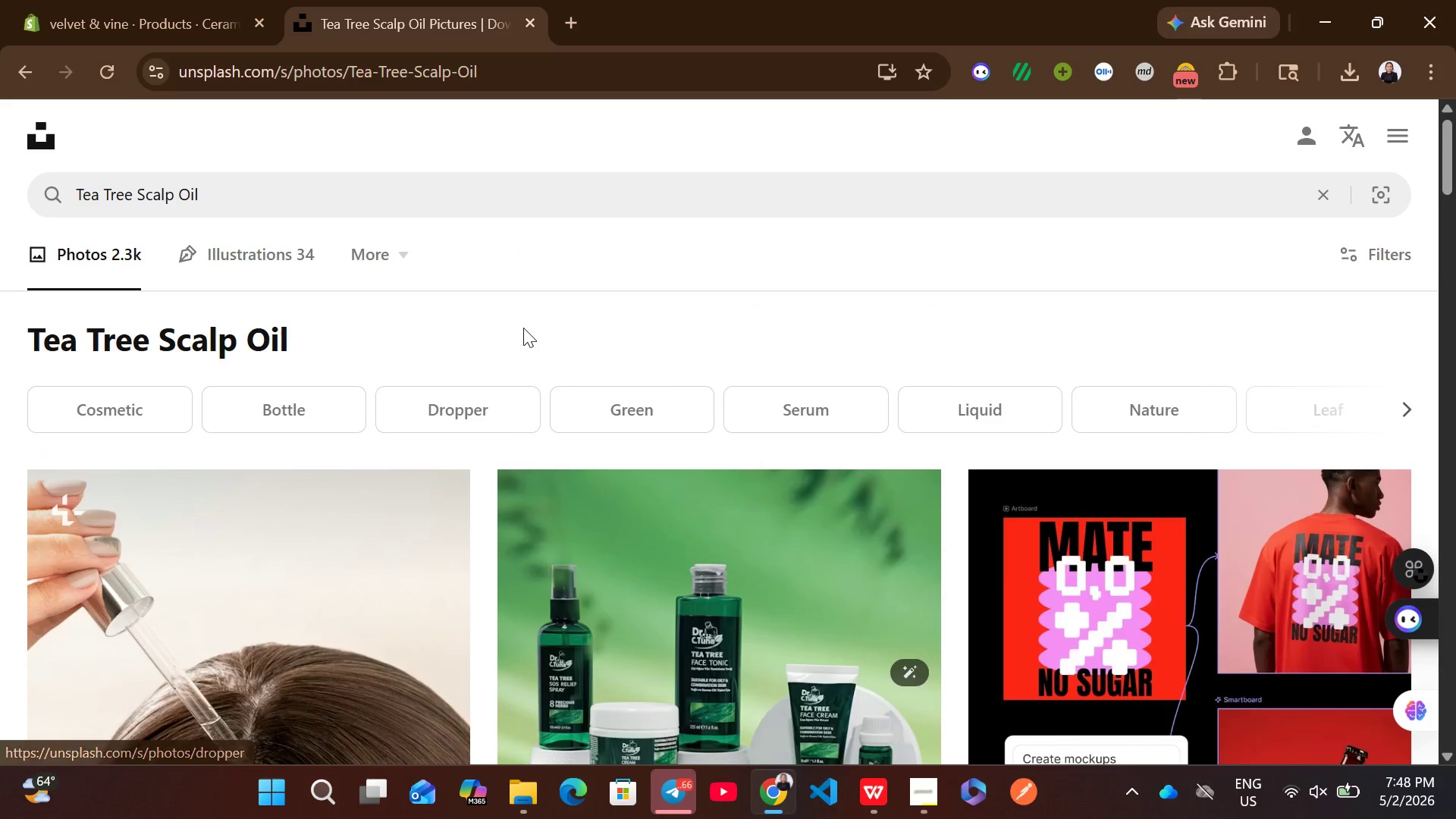 
left_click([494, 186])
 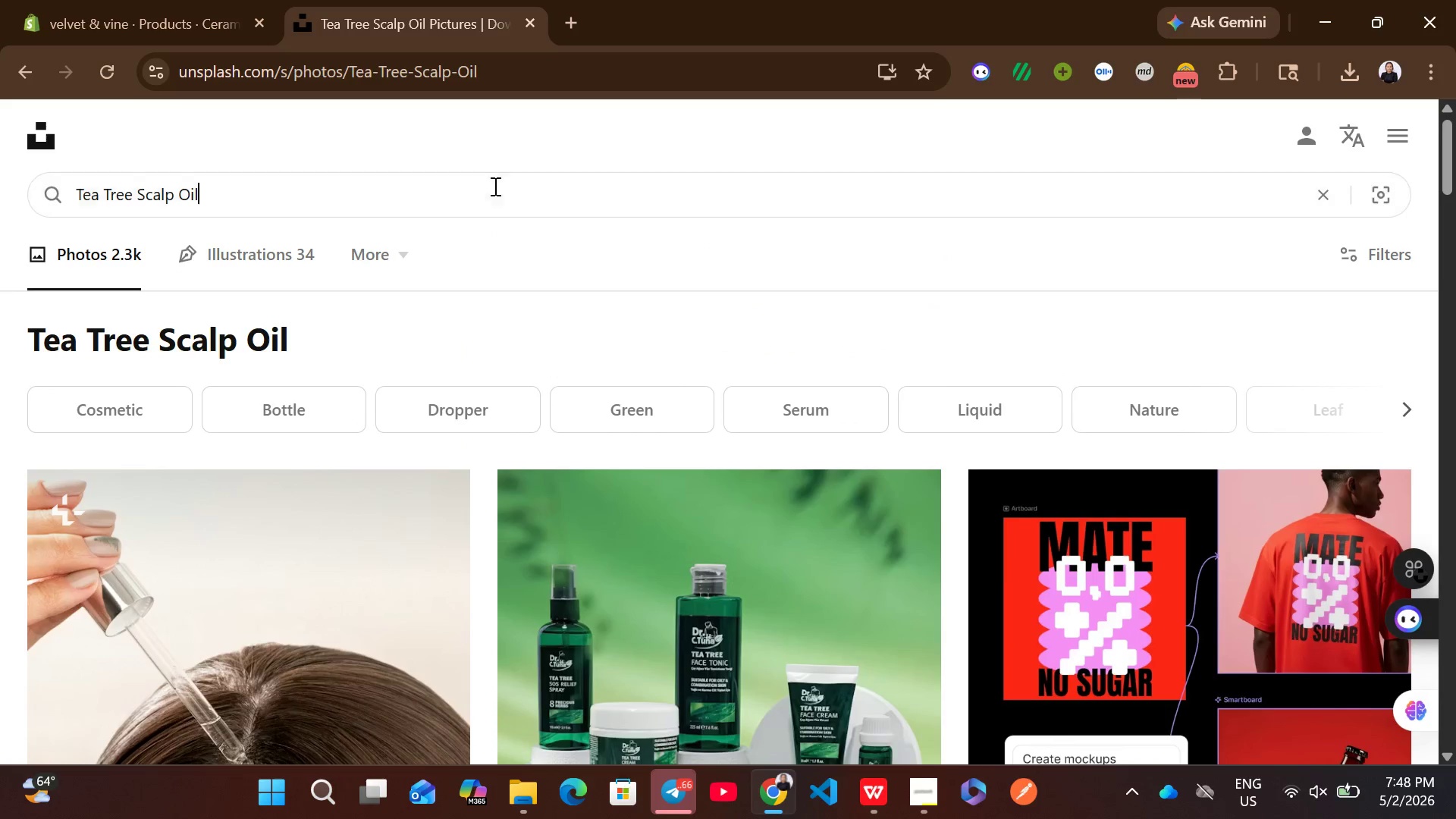 
key(Control+A)
 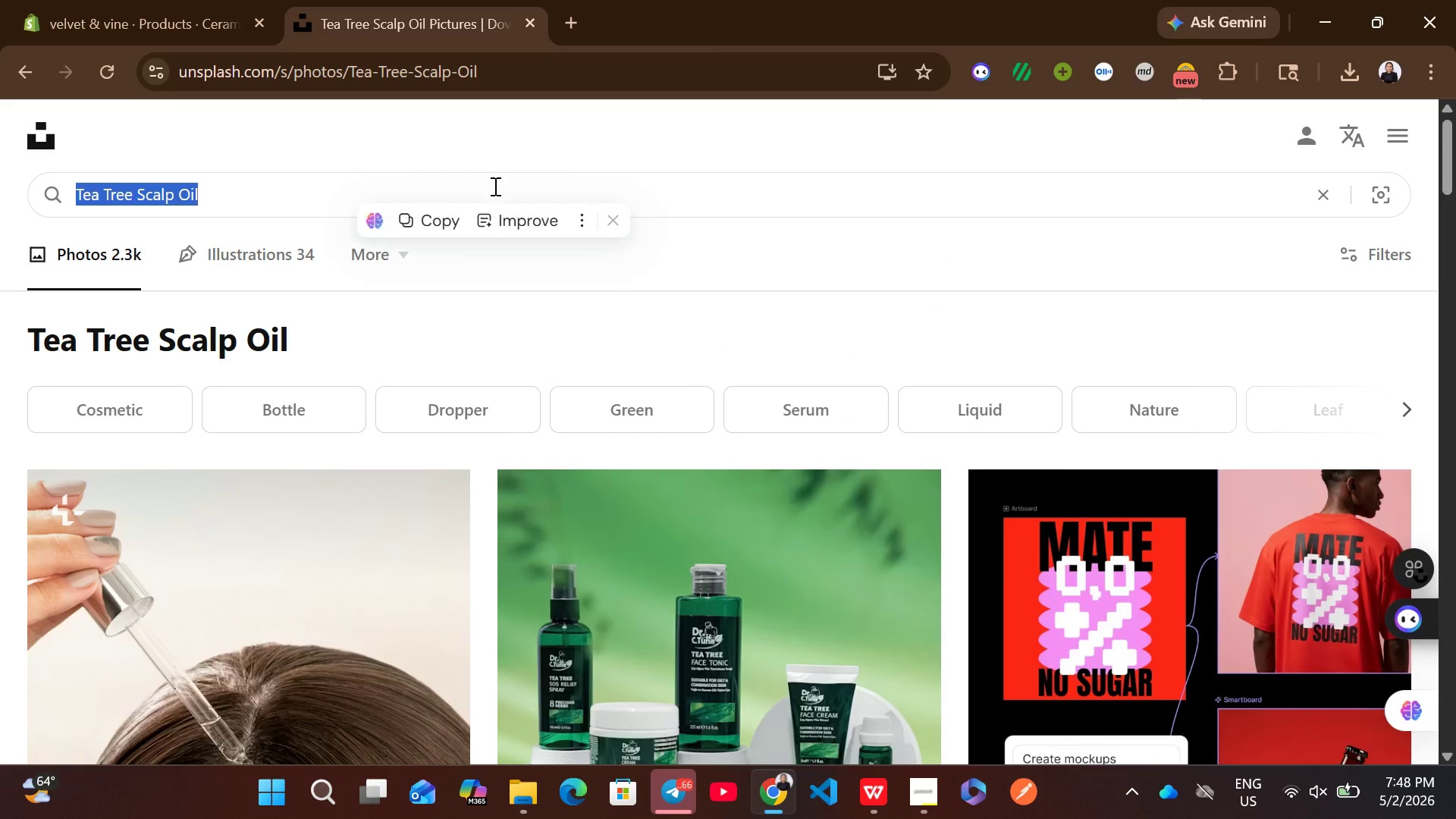 
key(Control+ControlLeft)
 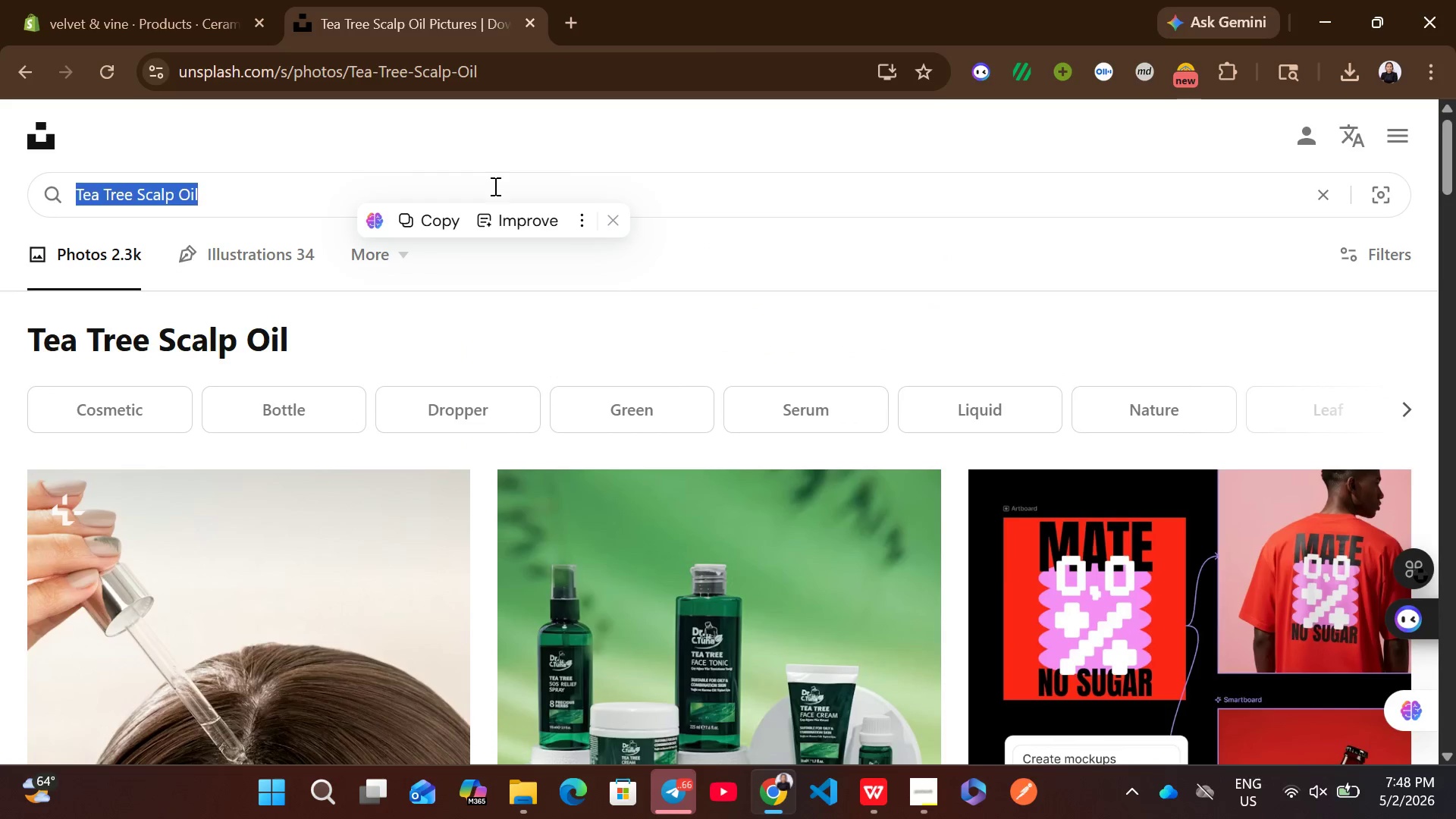 
key(Control+V)
 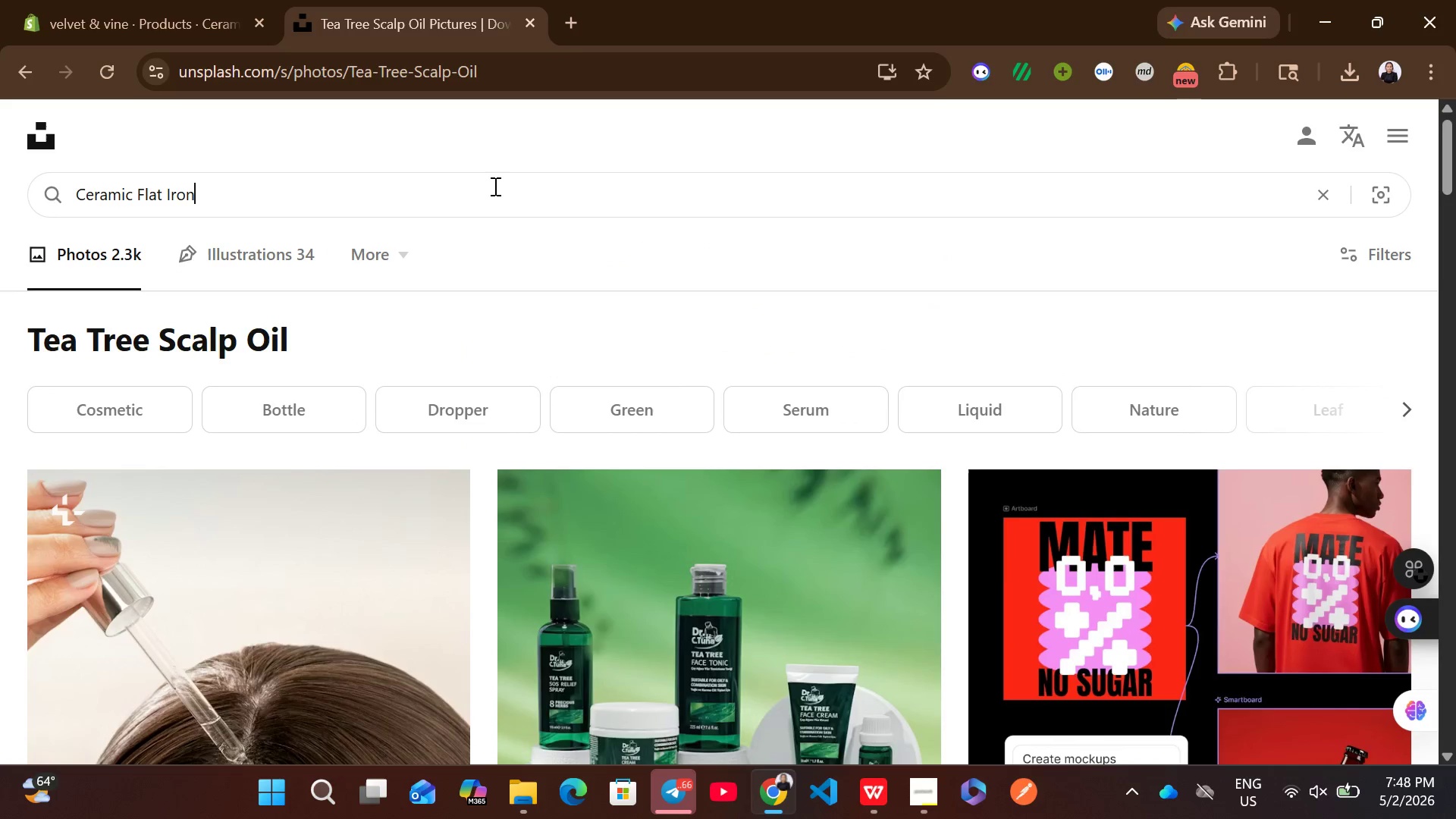 
key(Enter)
 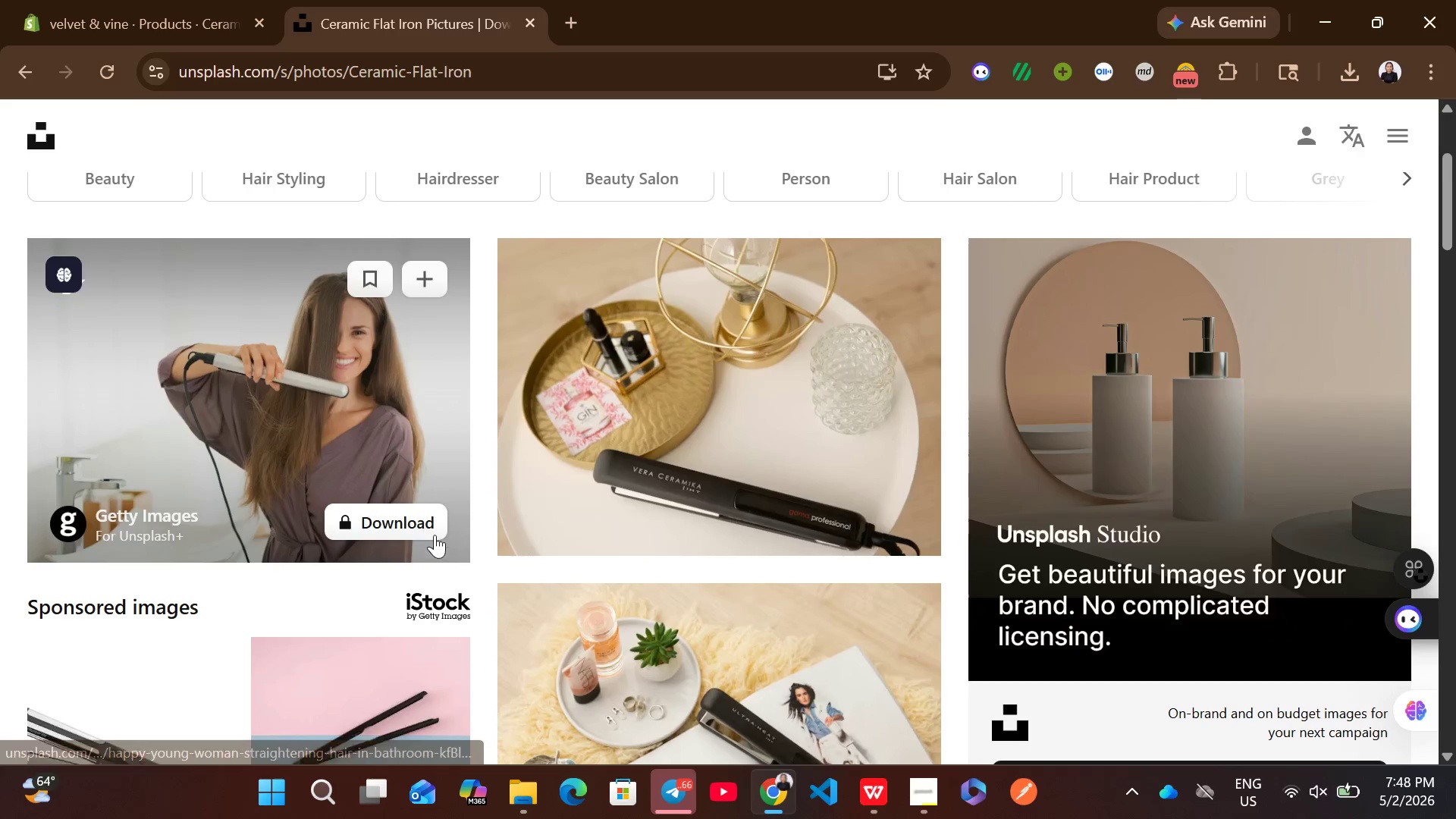 
mouse_move([422, 568])
 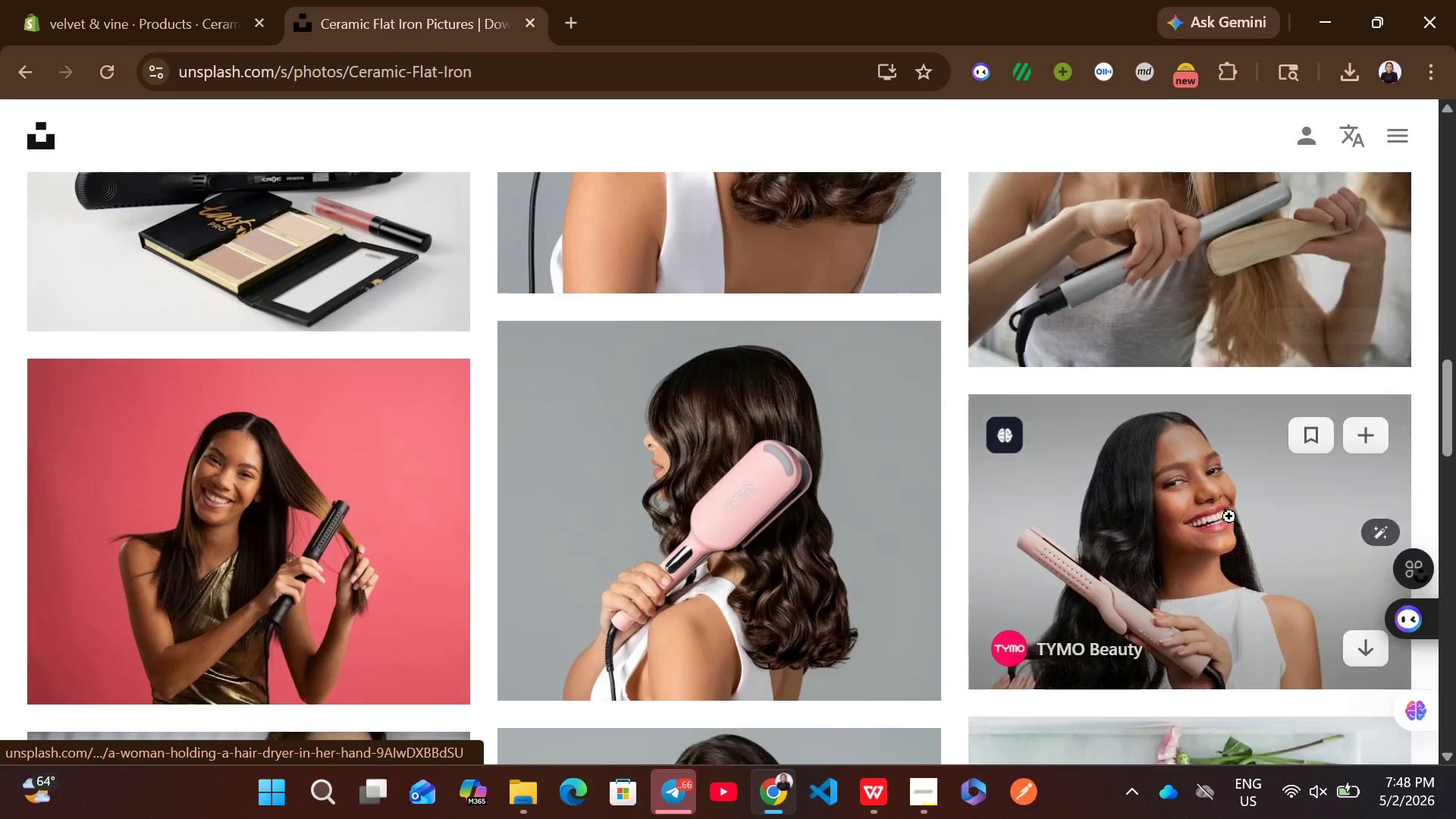 
left_click([1352, 633])
 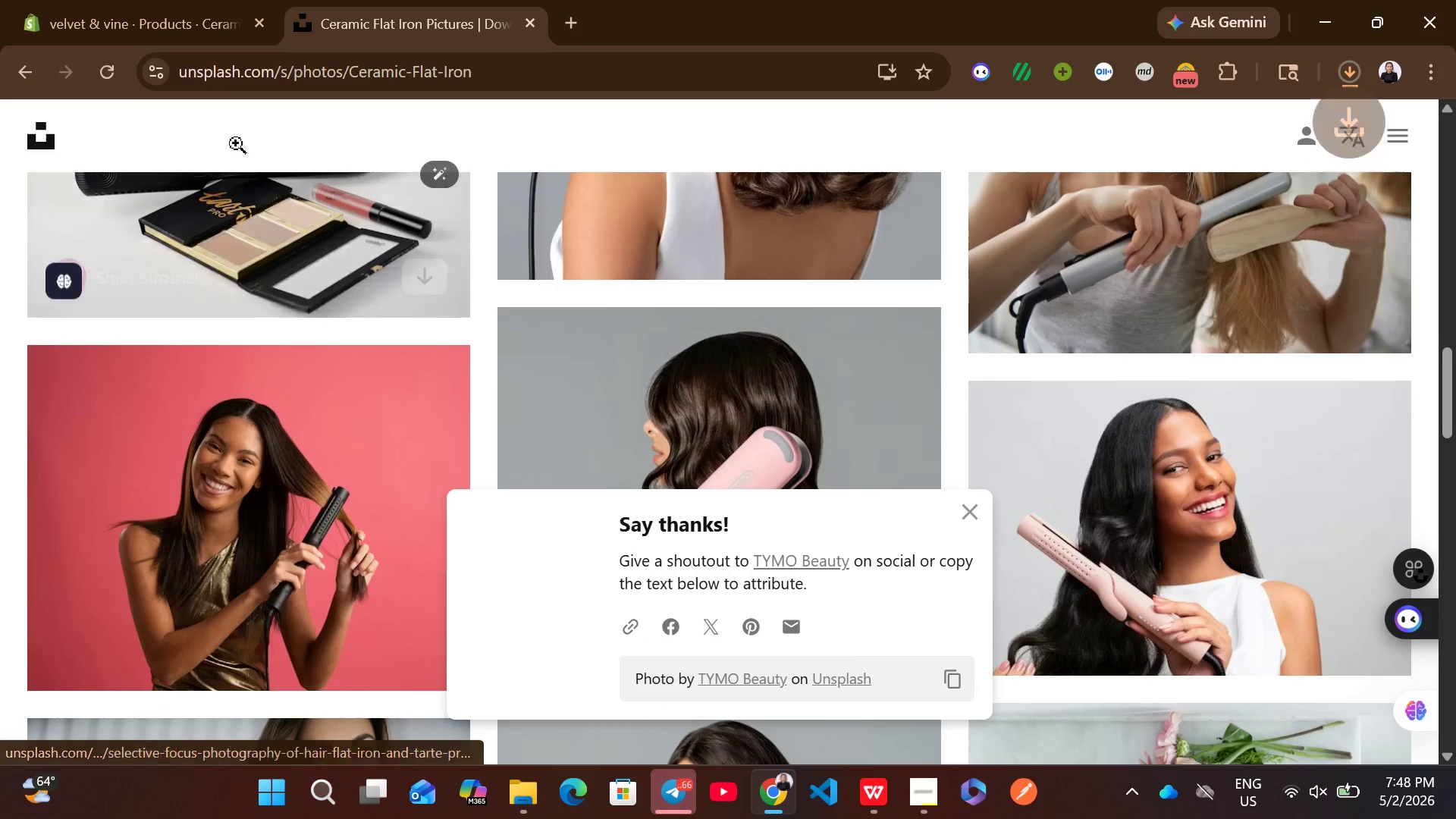 
left_click([99, 0])
 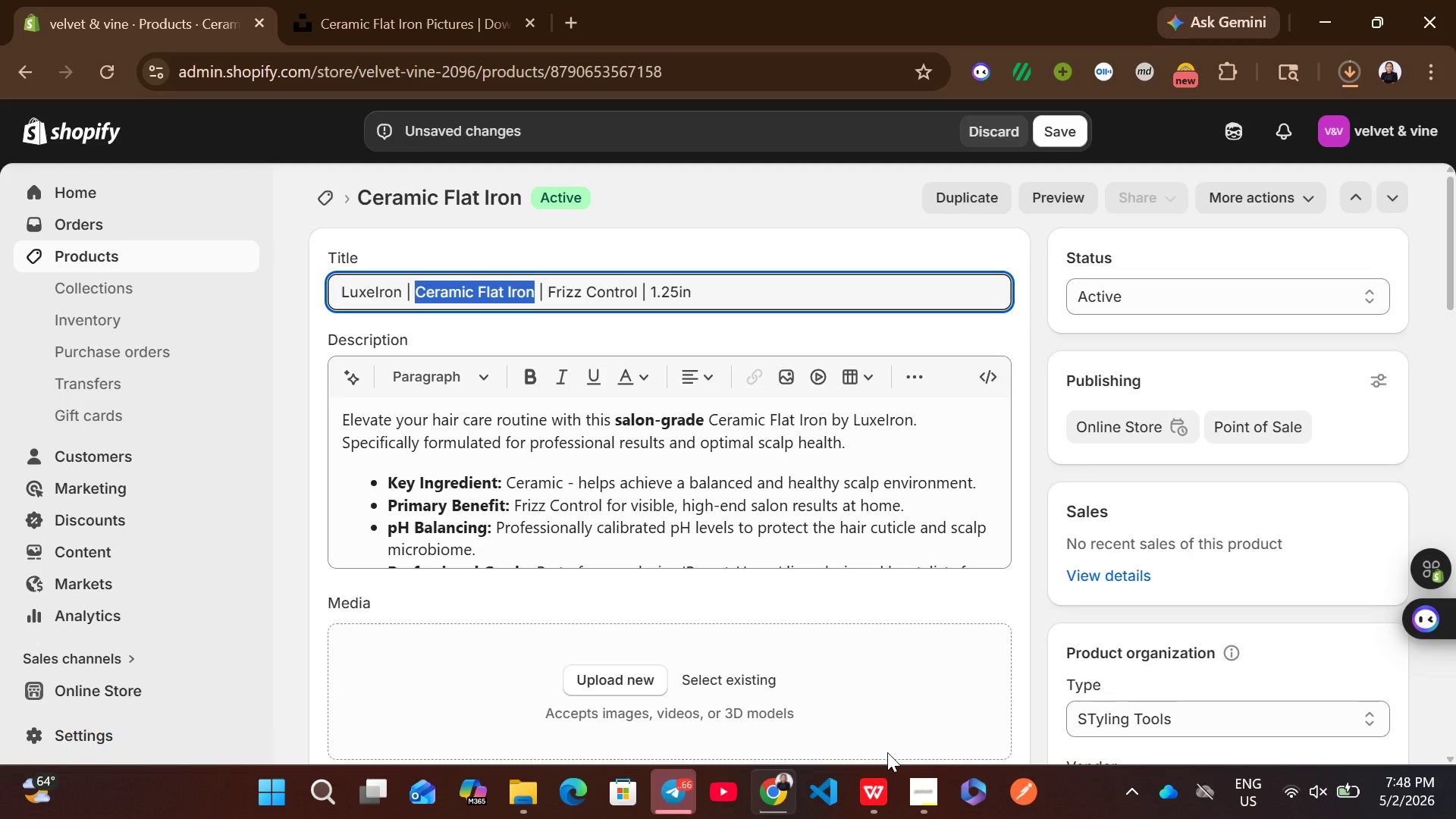 
left_click([878, 812])
 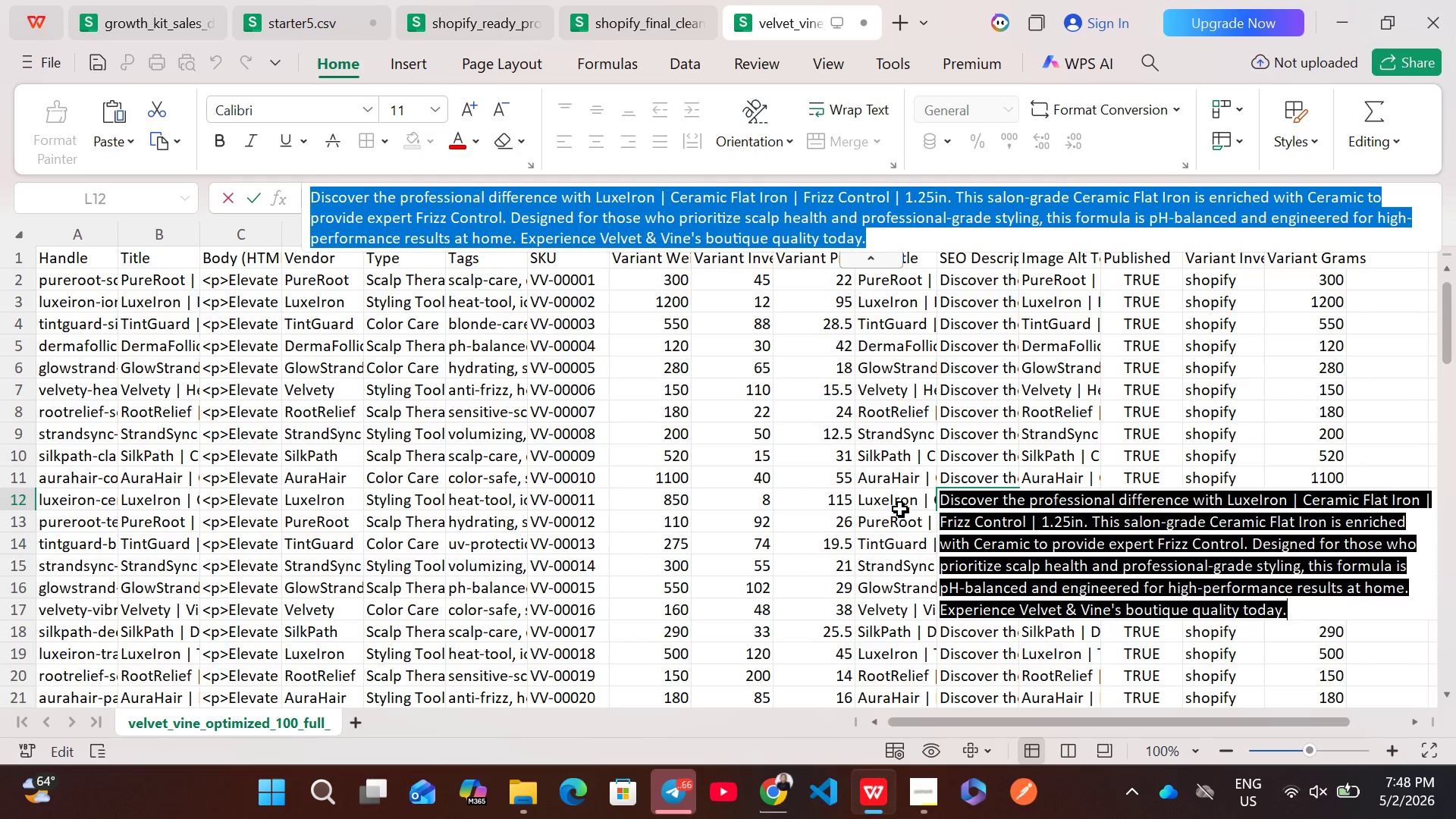 
left_click([899, 502])
 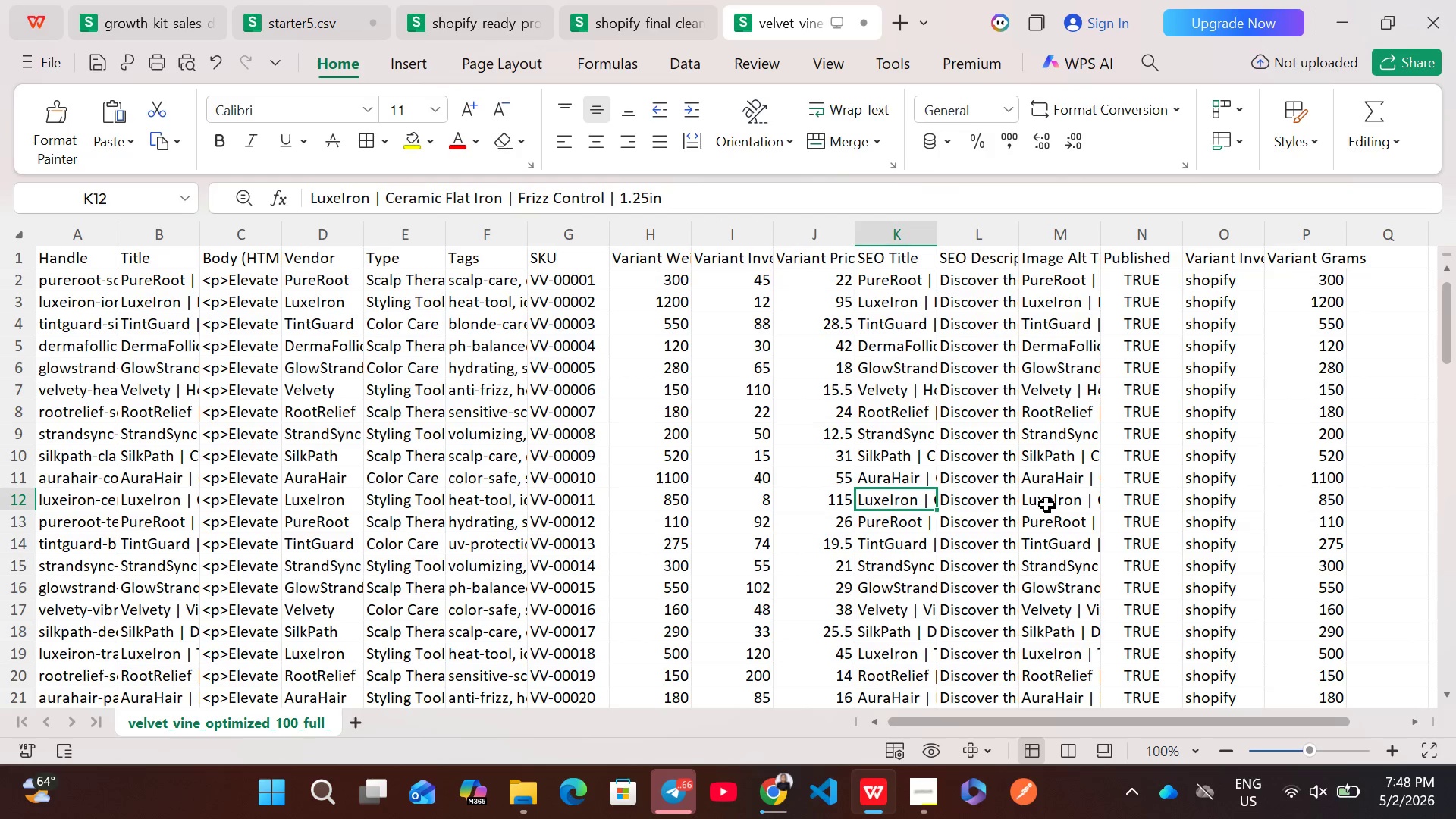 
double_click([1046, 504])
 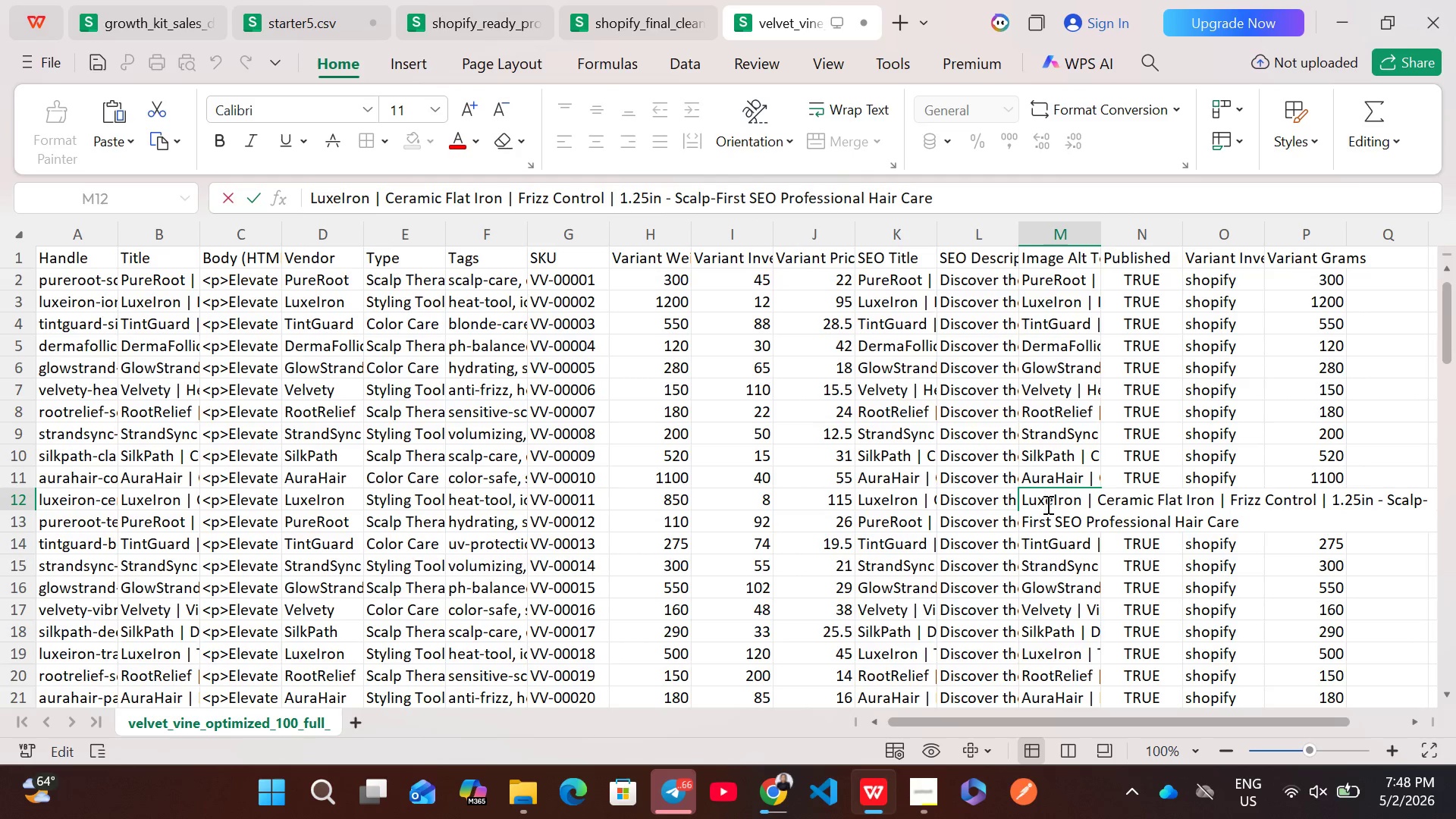 
key(Control+A)
 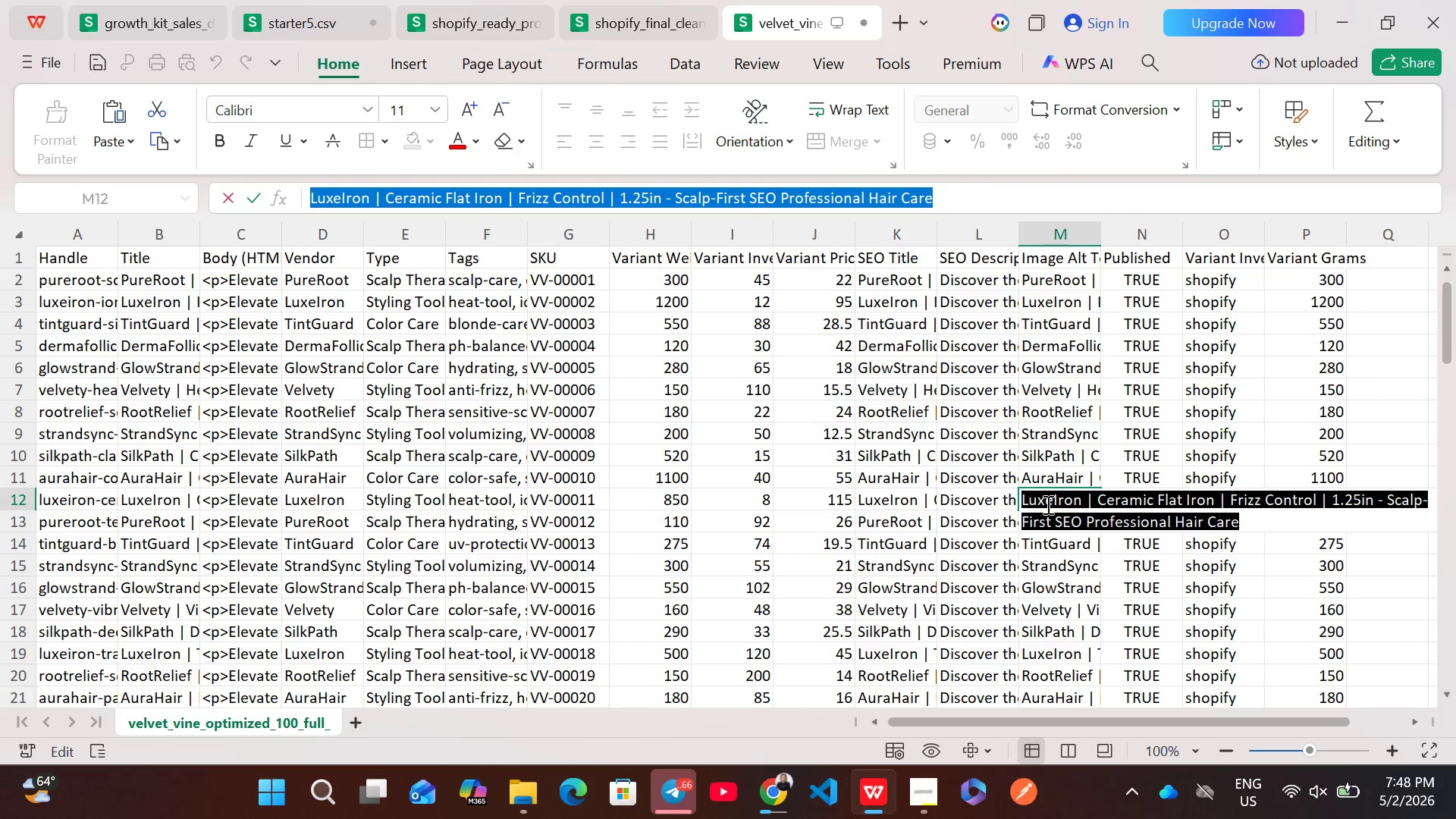 
key(Control+ControlLeft)
 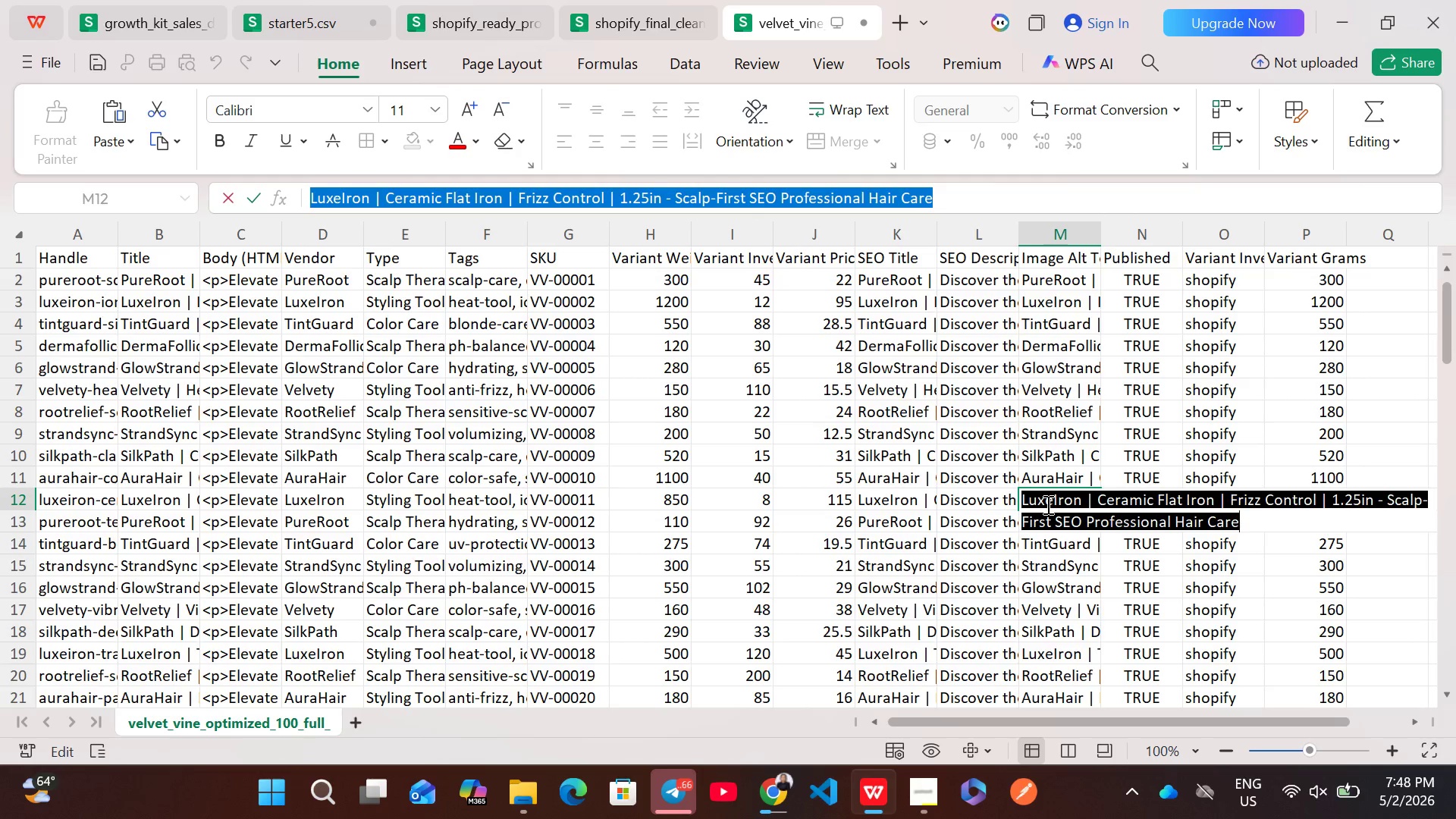 
key(Control+C)
 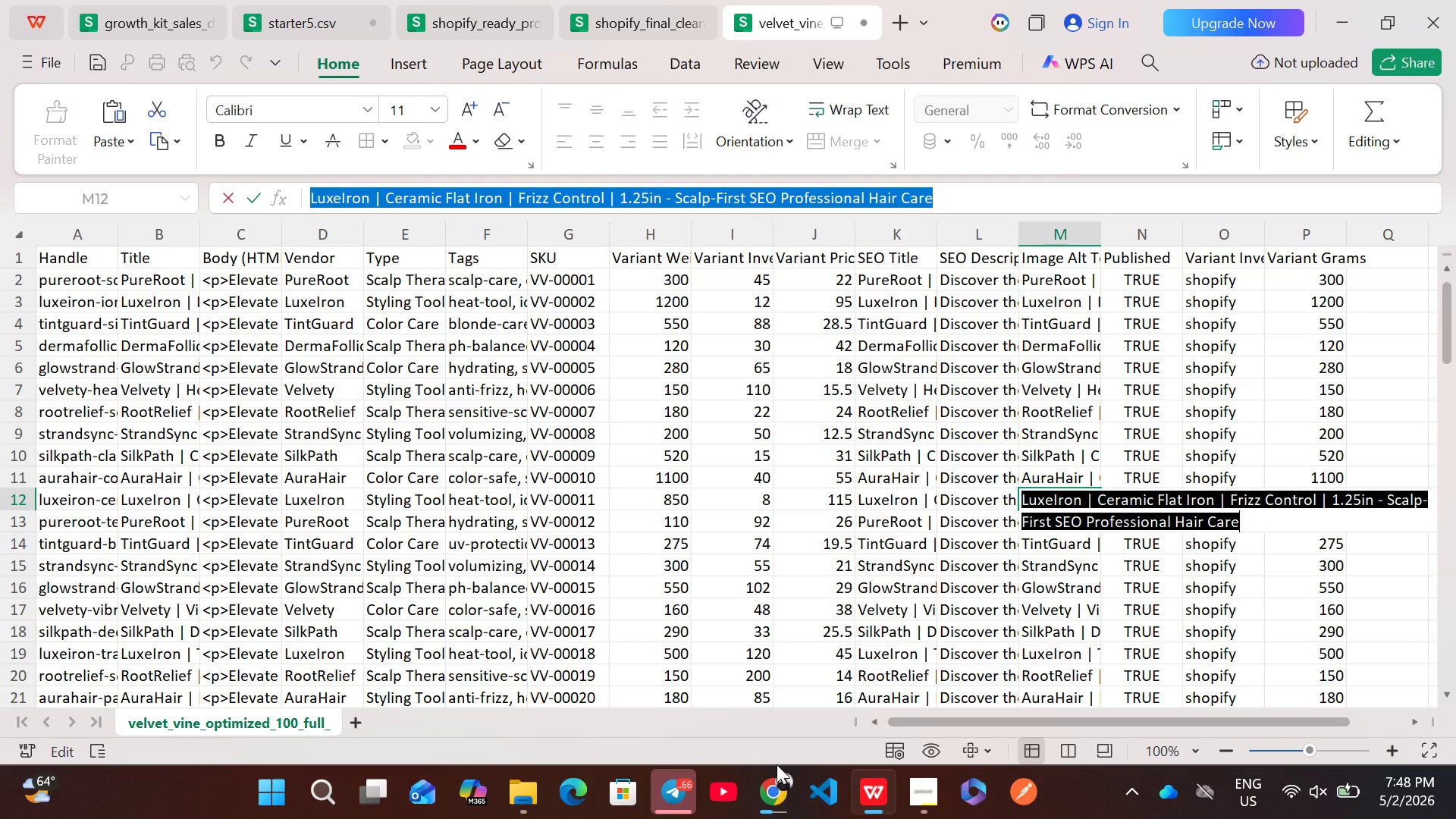 
left_click([774, 789])
 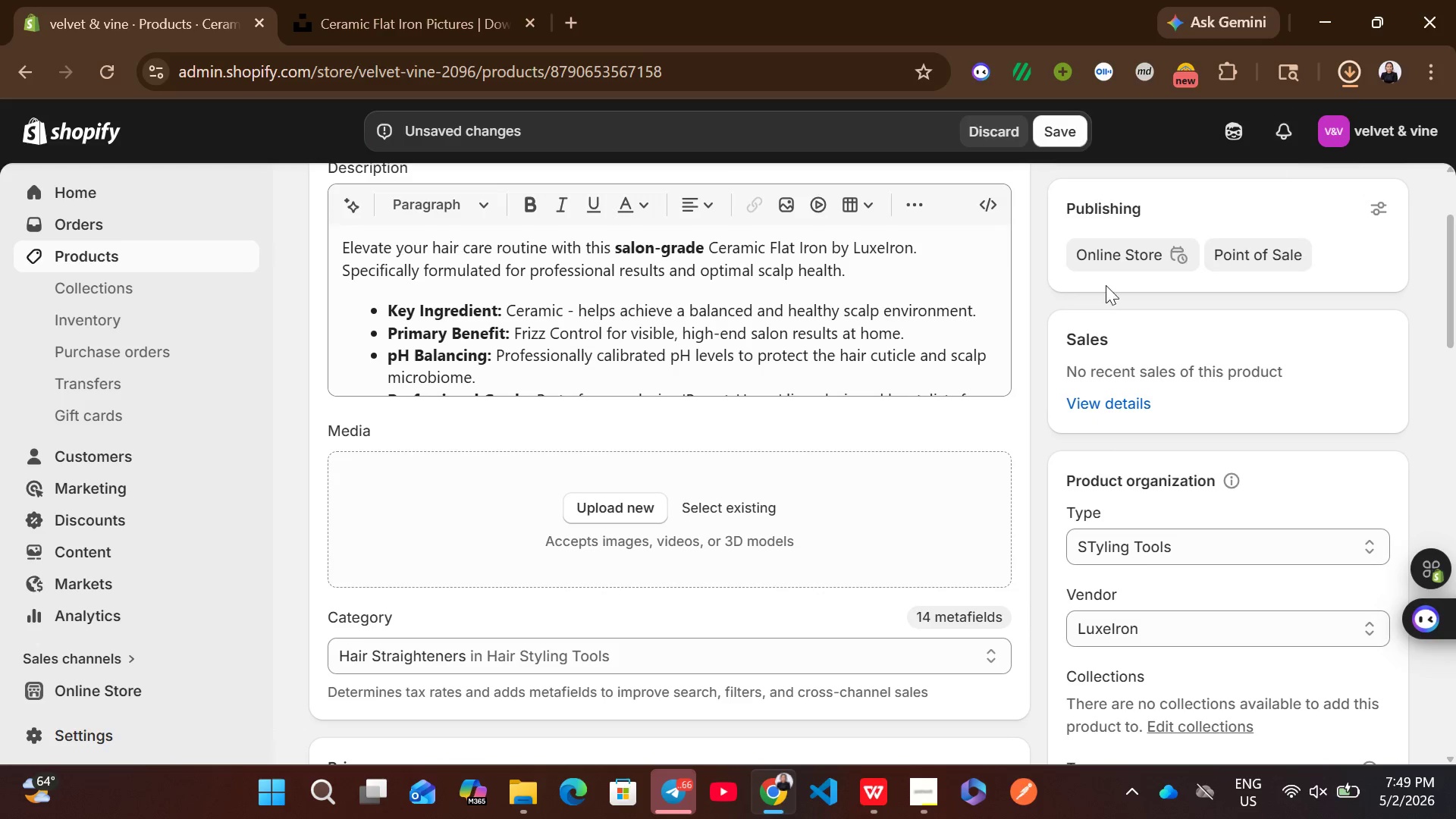 
wait(5.36)
 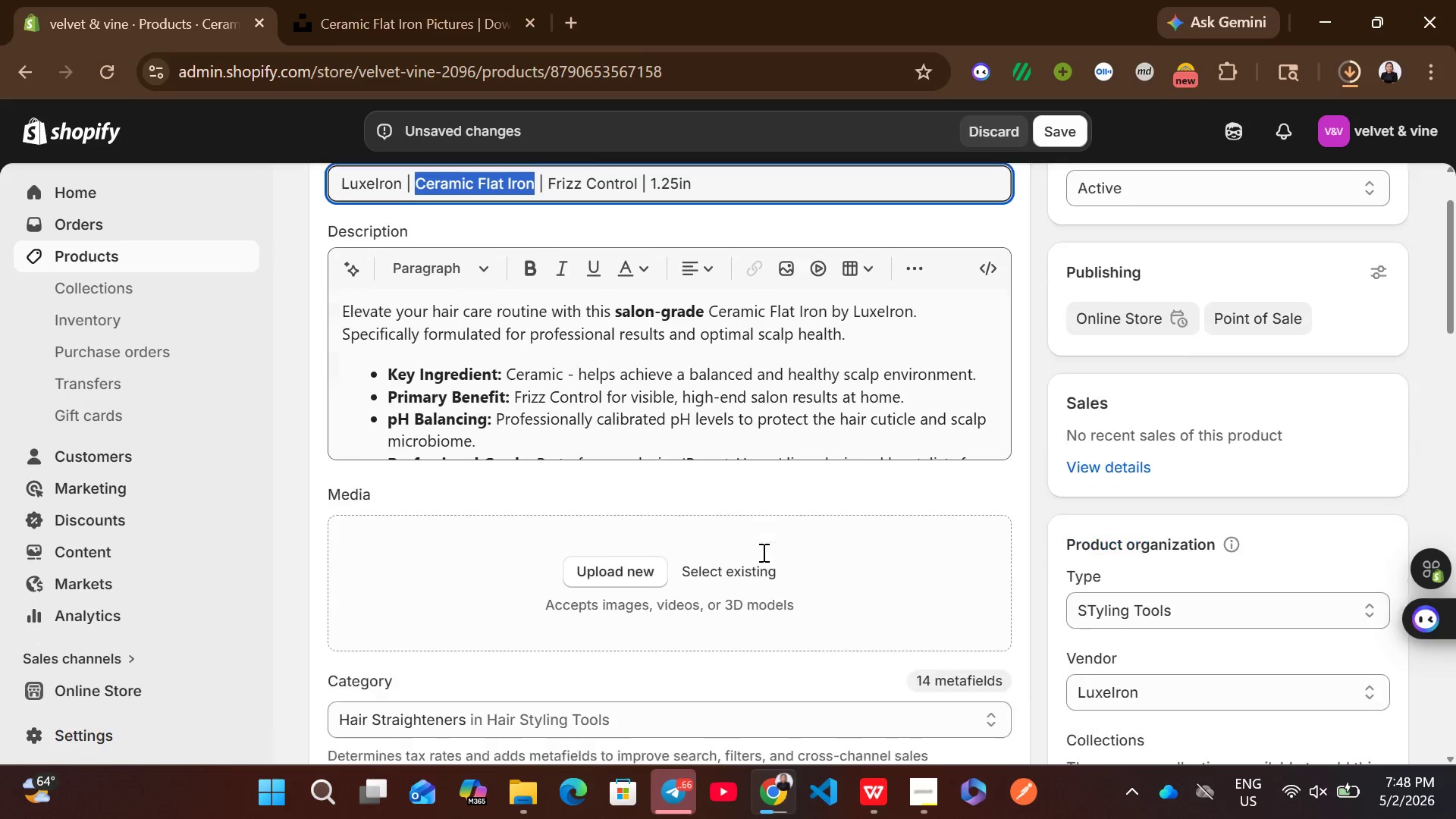 
left_click_drag(start_coordinate=[1106, 149], to_coordinate=[783, 519])
 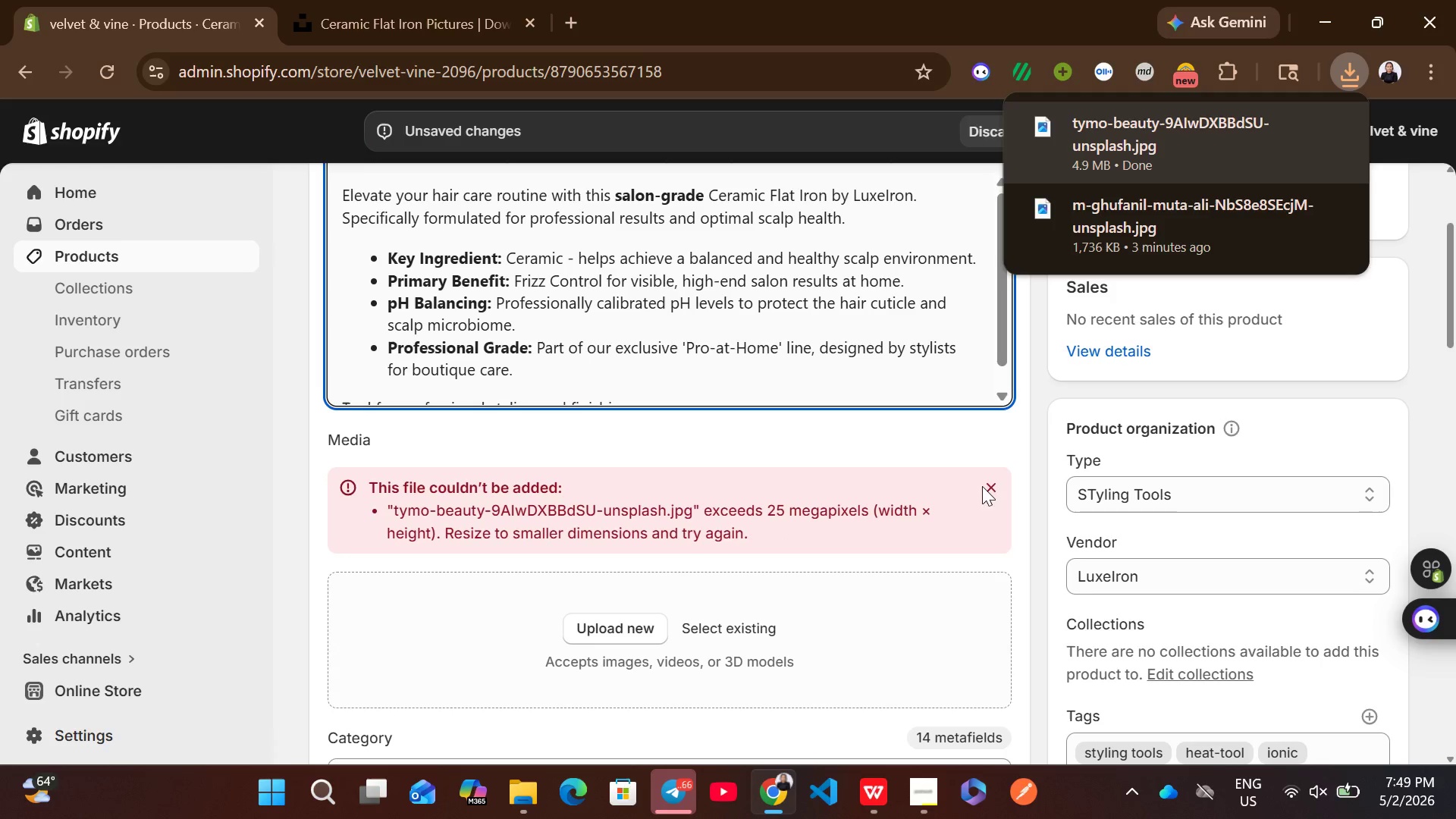 
left_click([990, 485])
 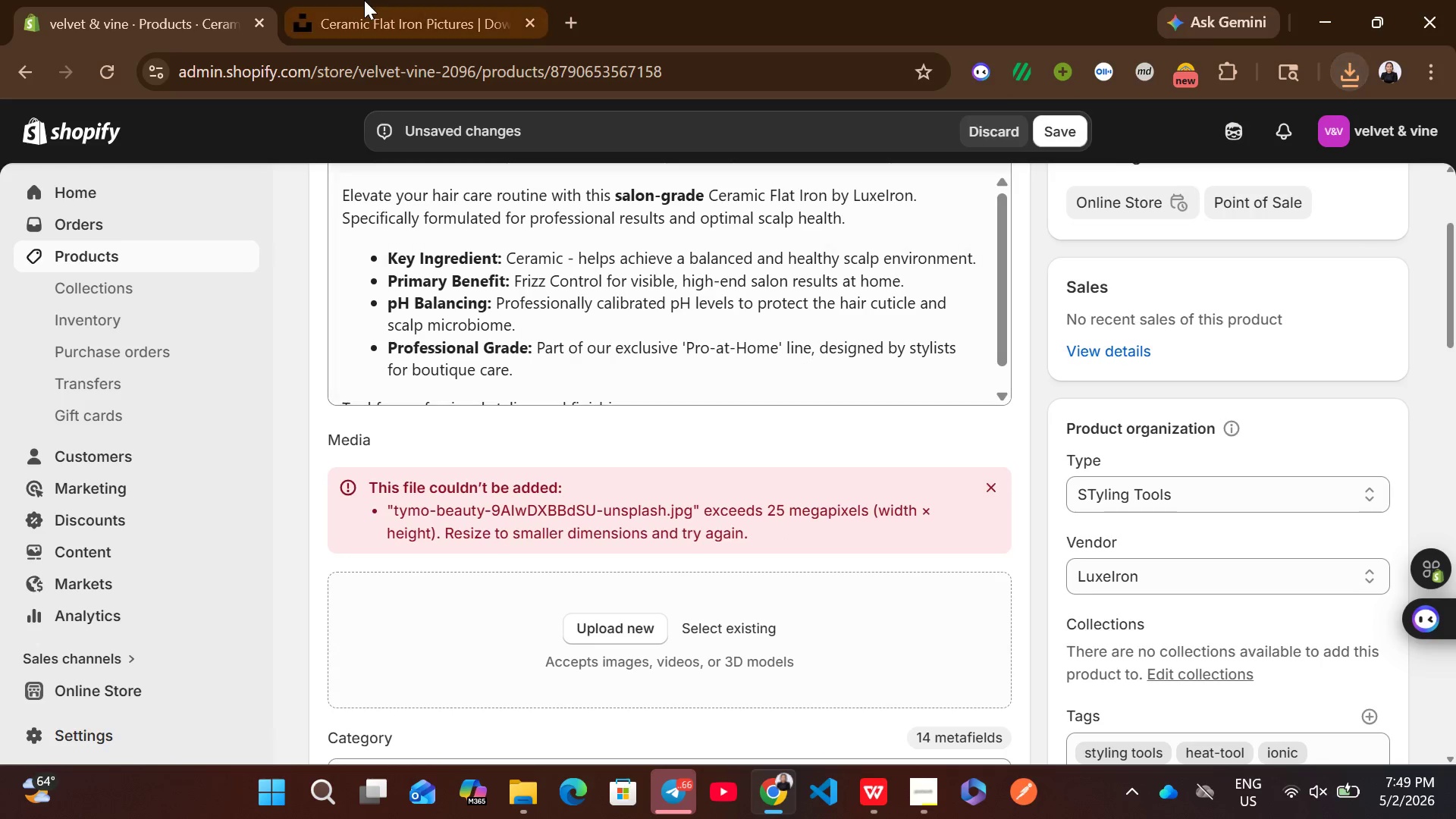 
left_click([364, 0])
 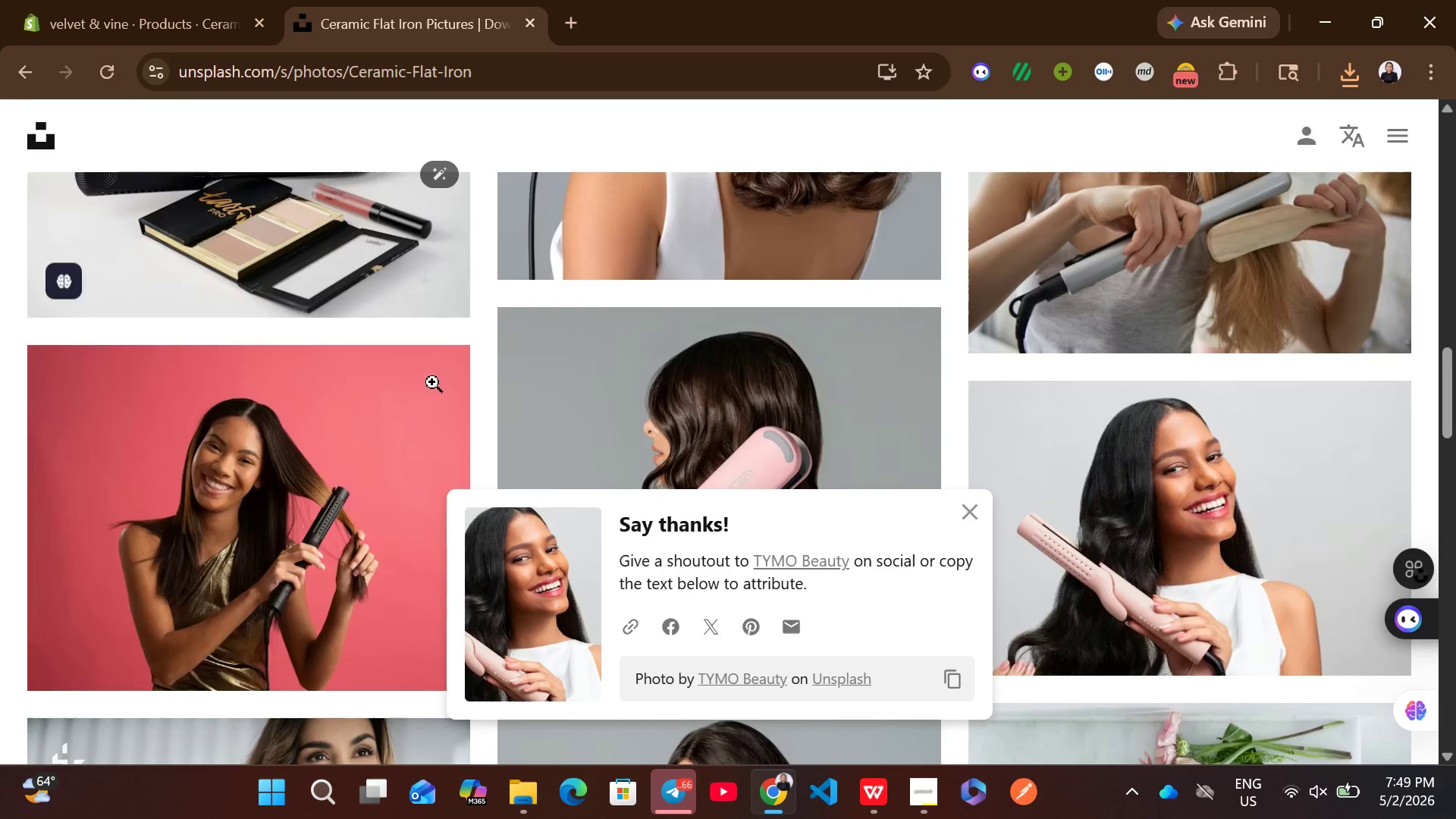 
mouse_move([391, 457])
 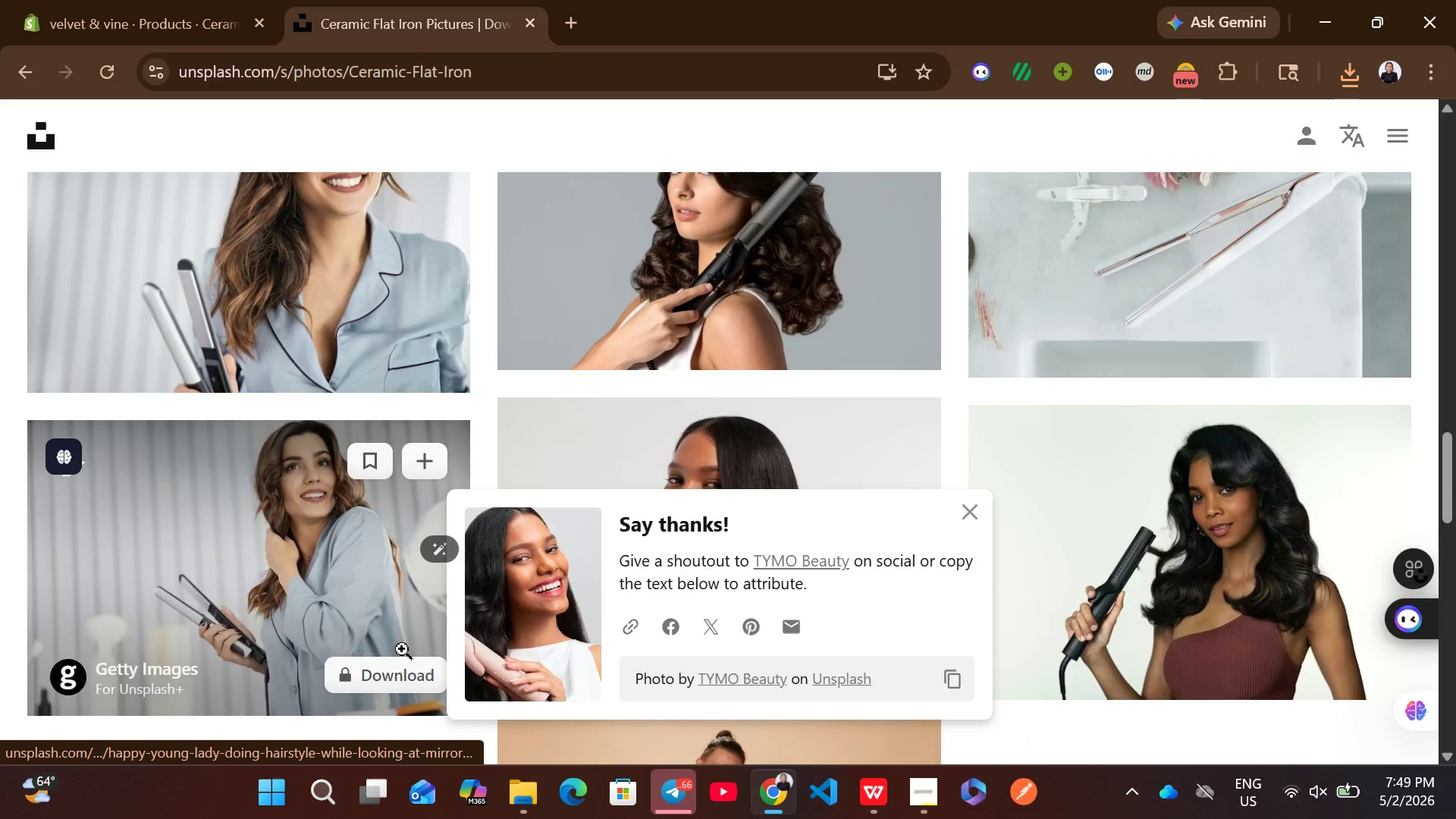 
mouse_move([400, 530])
 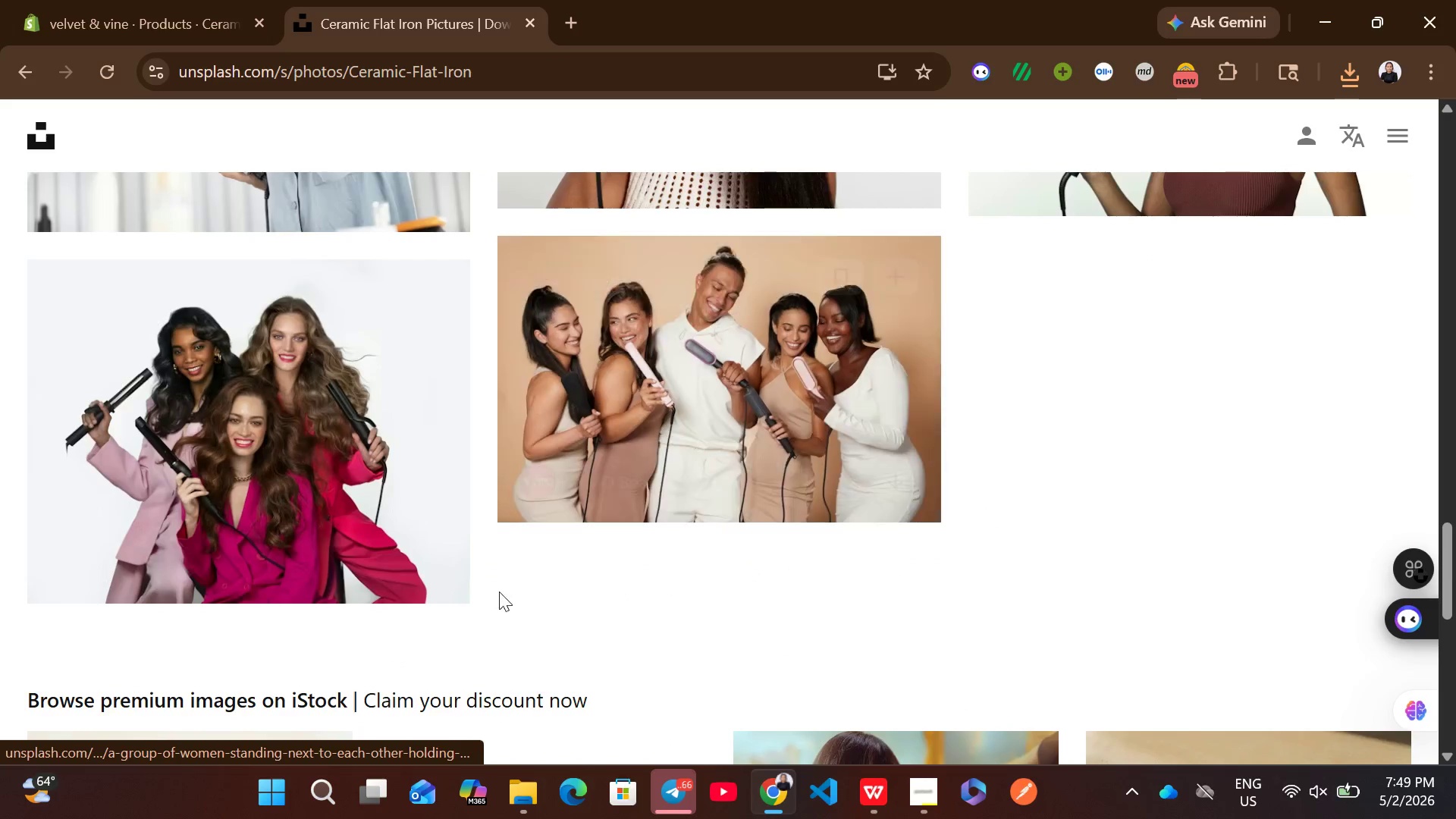 
left_click([407, 566])
 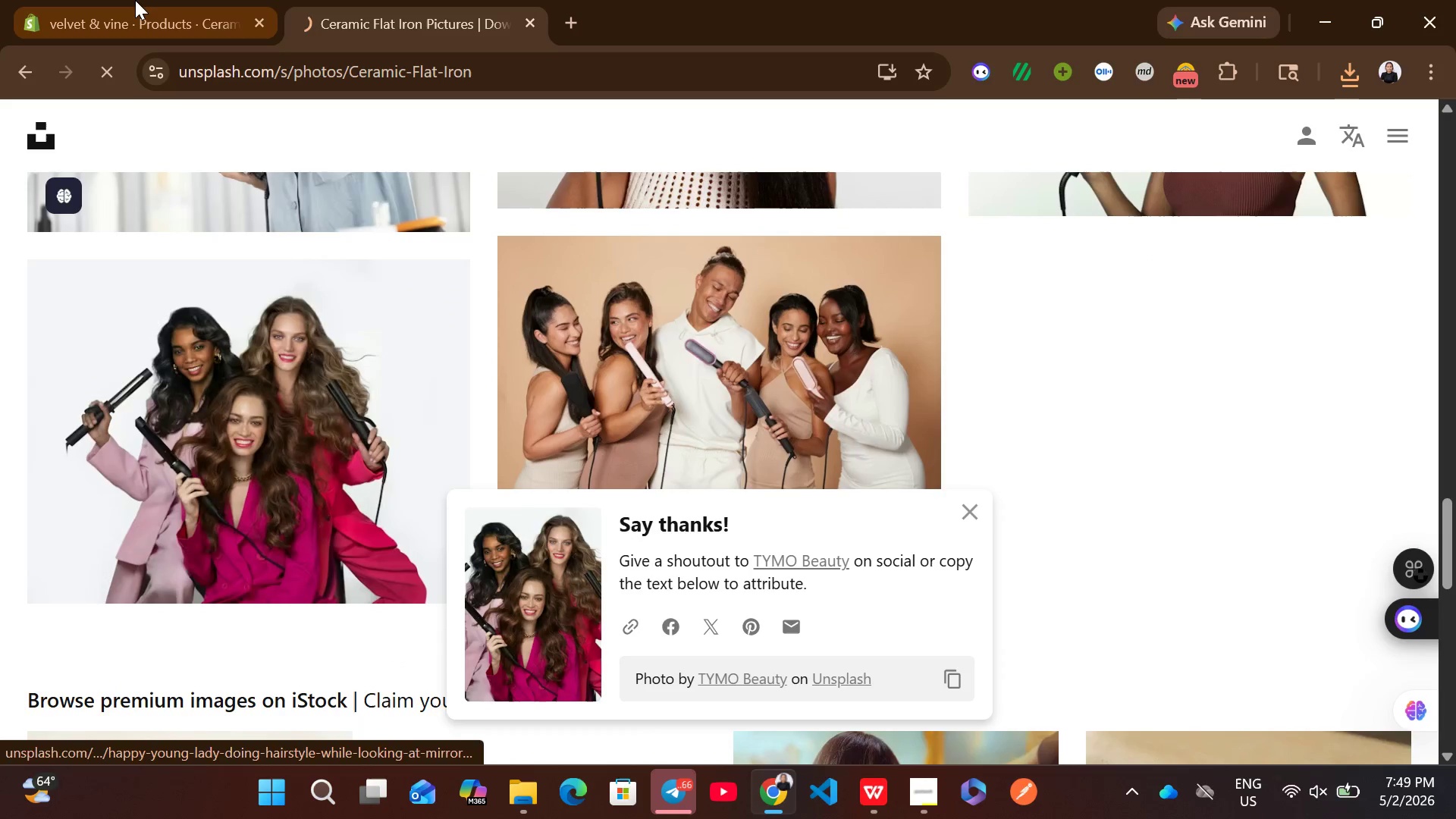 
left_click([134, 0])
 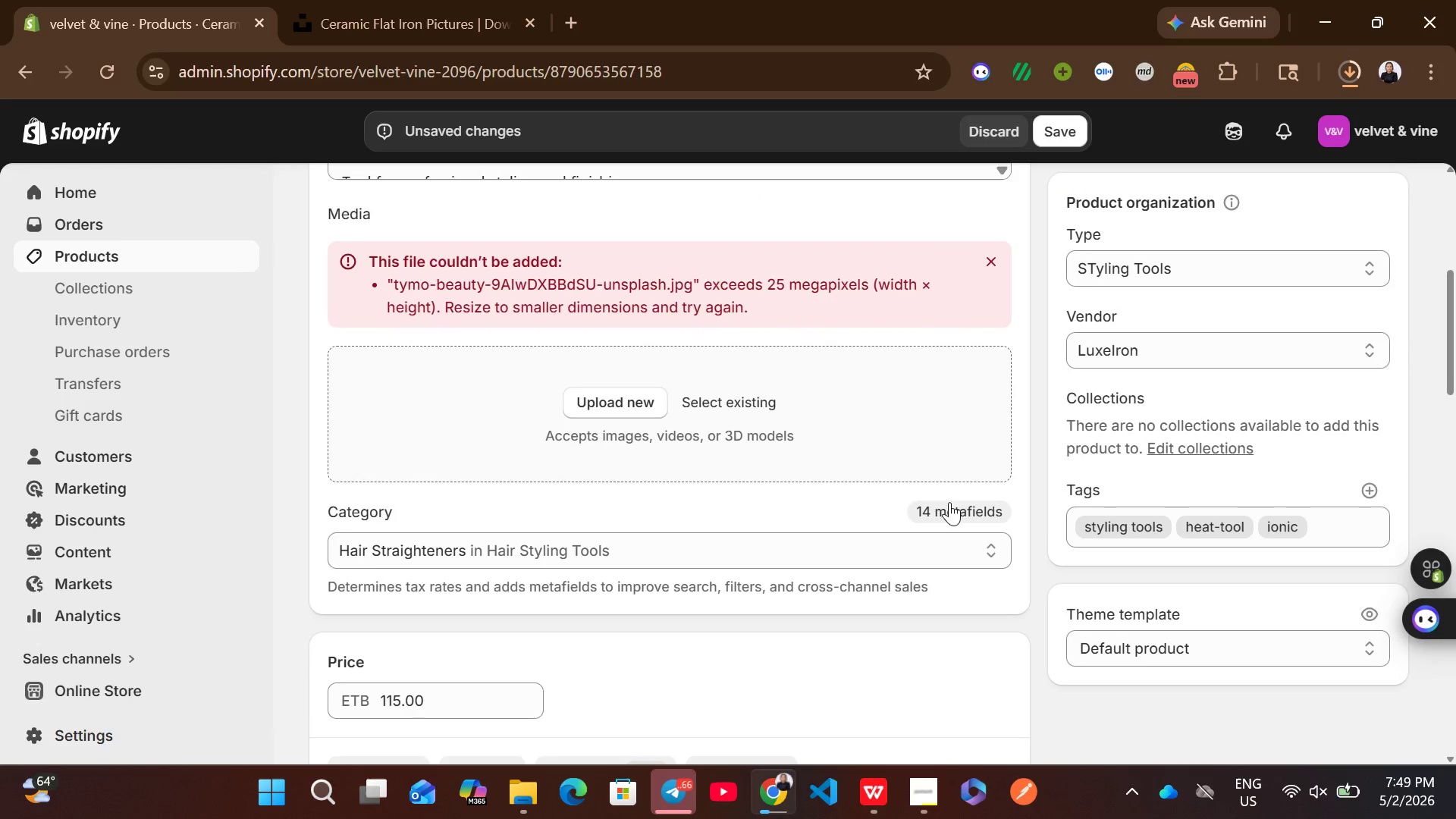 
mouse_move([1331, 93])
 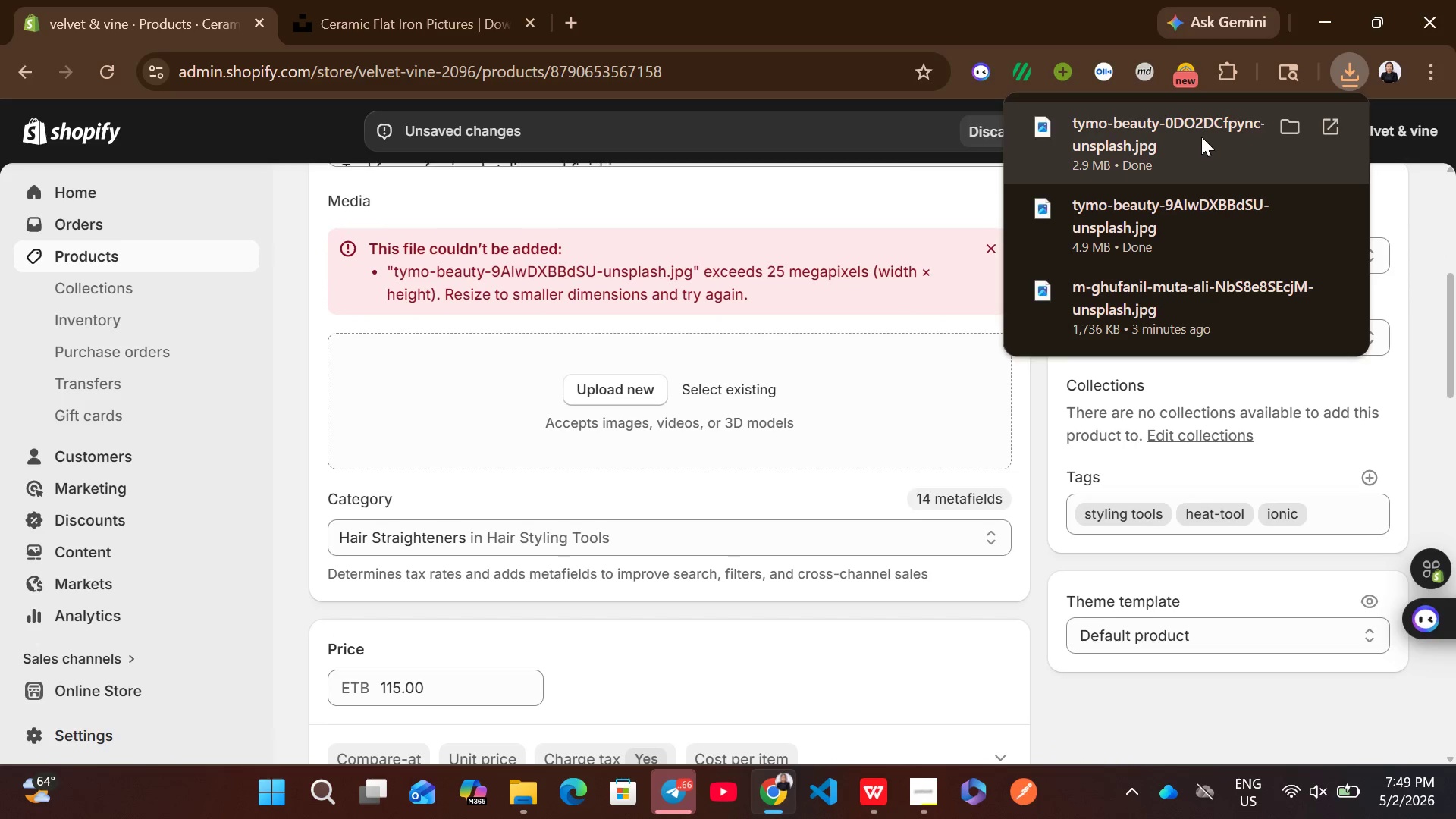 
left_click_drag(start_coordinate=[1201, 136], to_coordinate=[792, 393])
 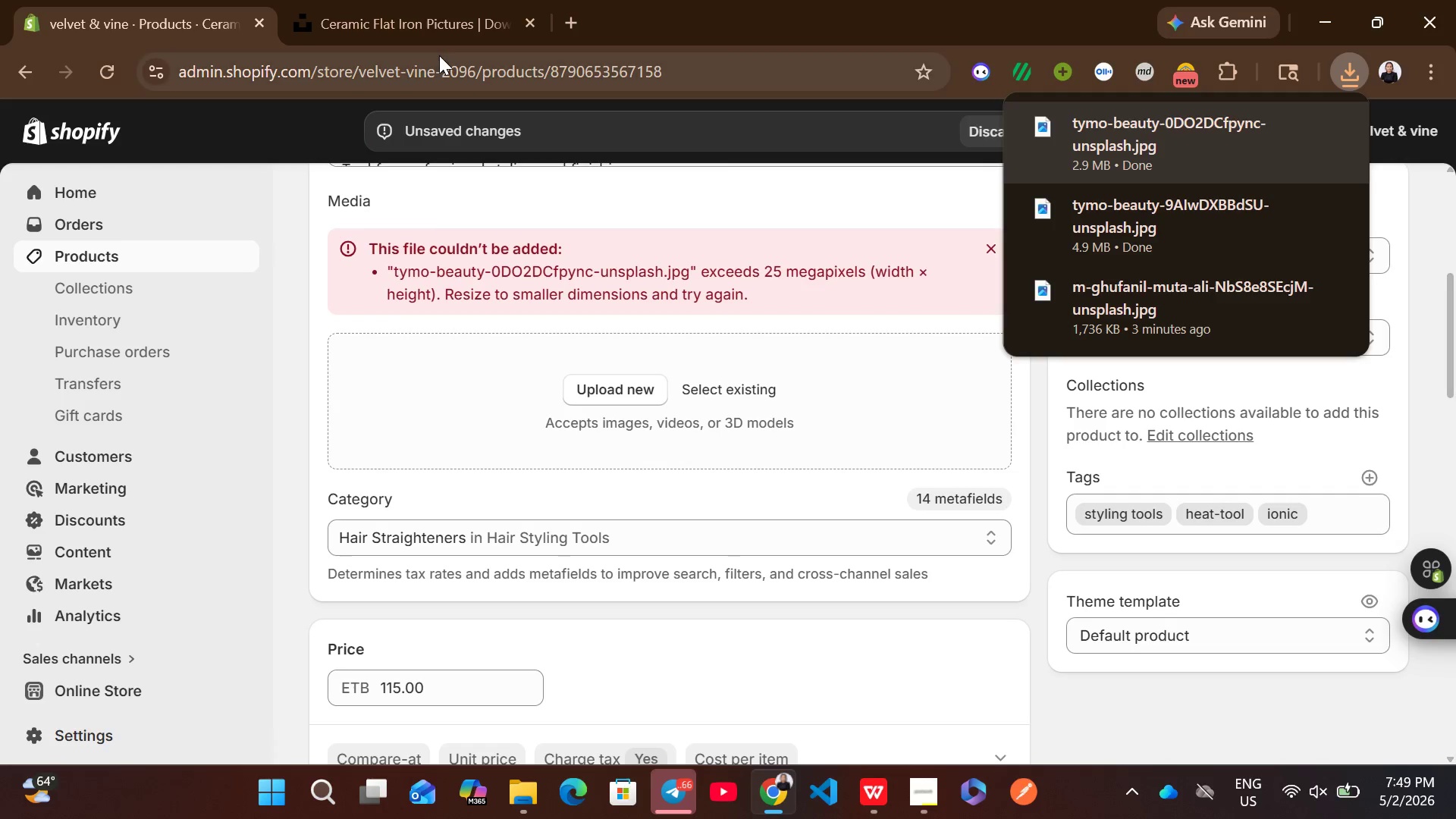 
left_click([378, 0])
 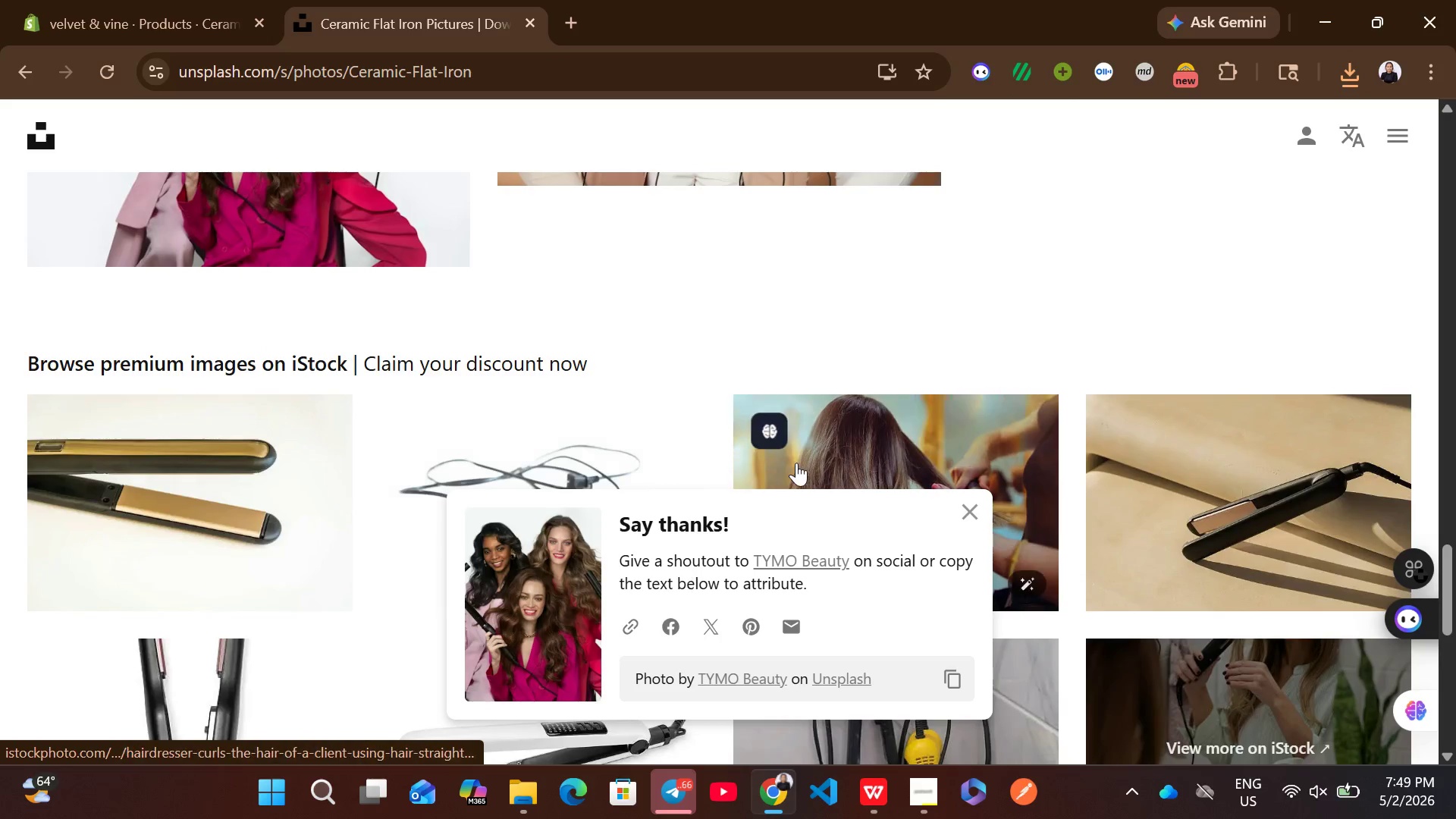 
left_click([974, 513])
 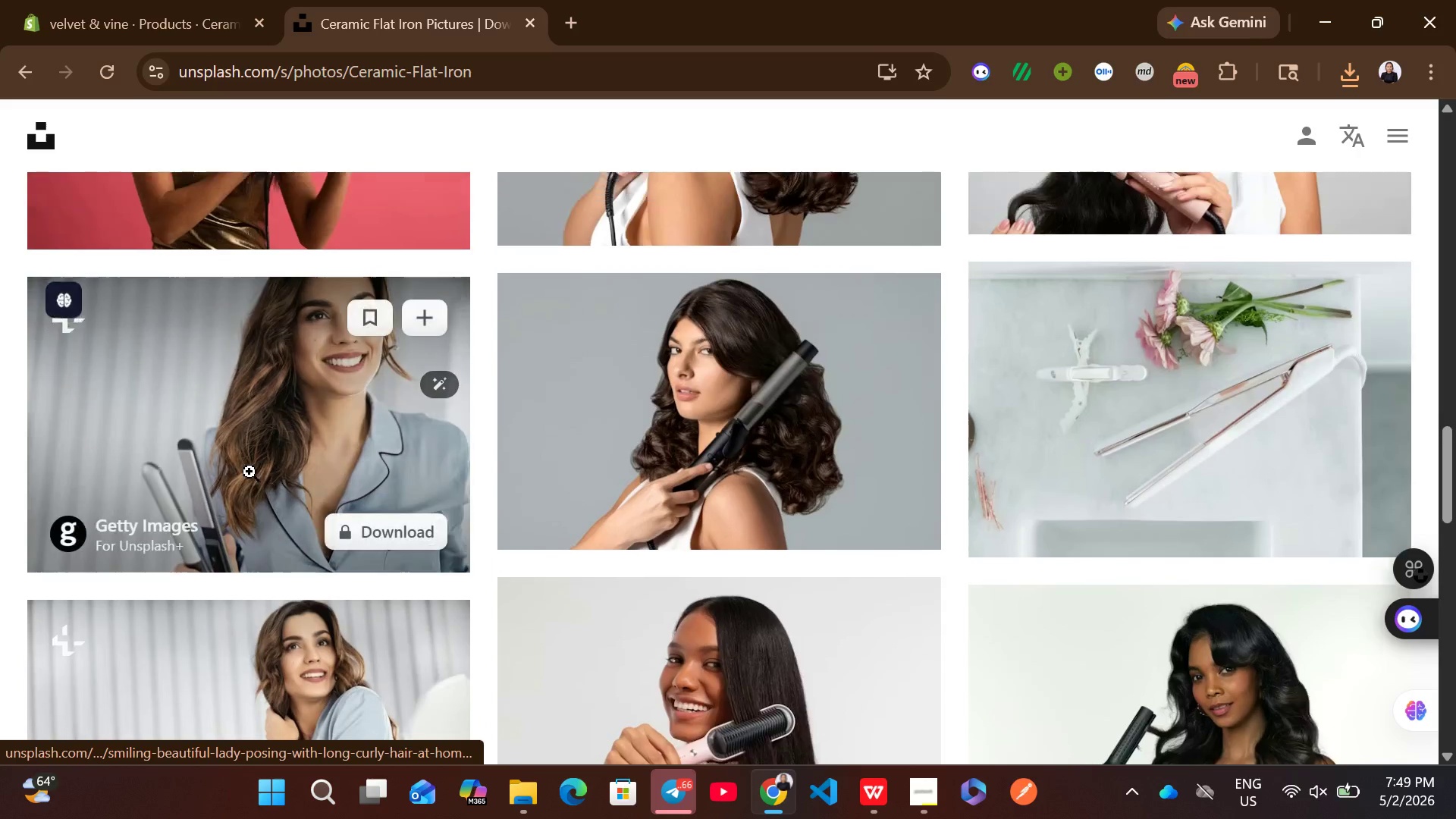 
wait(5.24)
 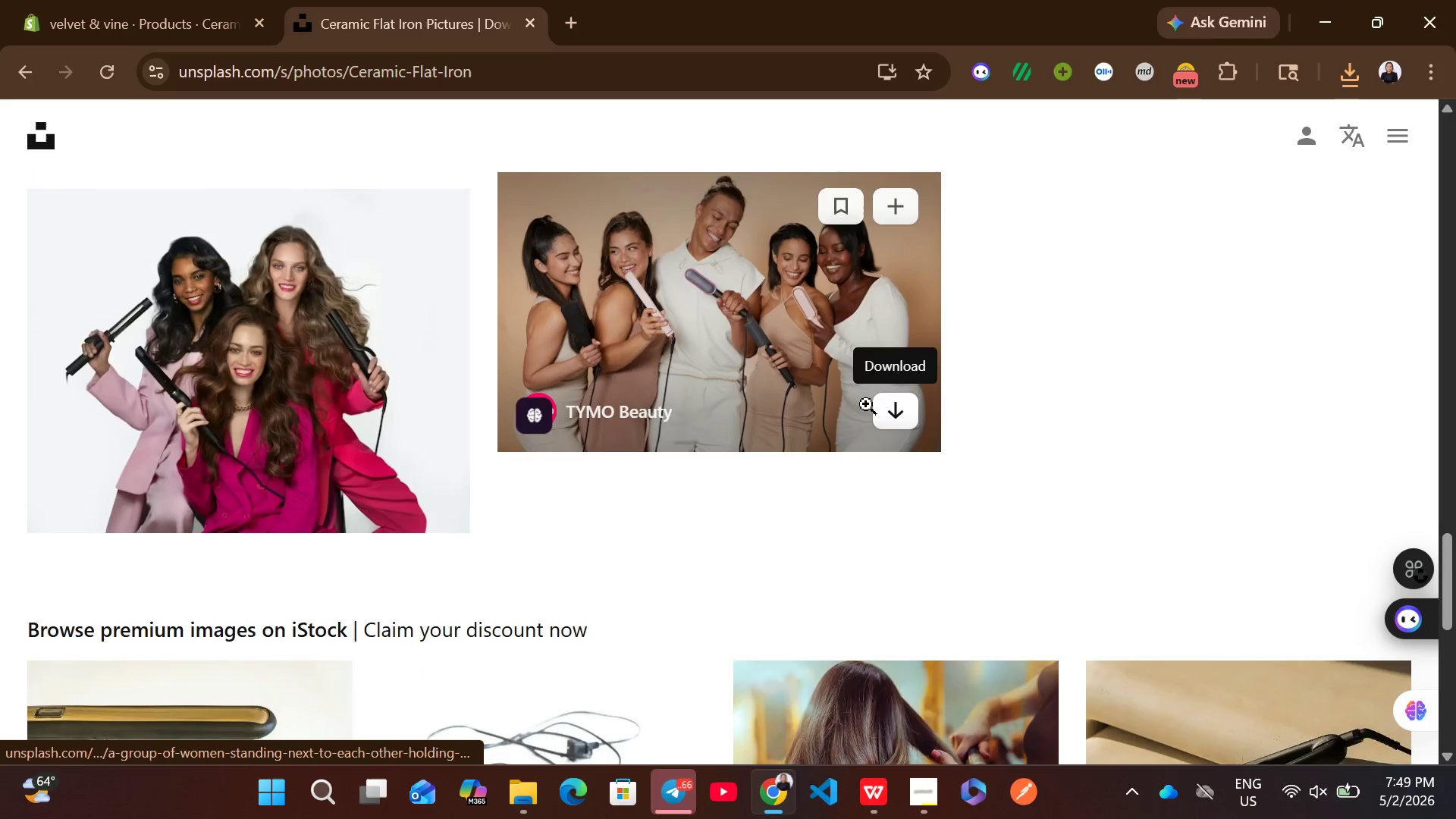 
mouse_move([332, 491])
 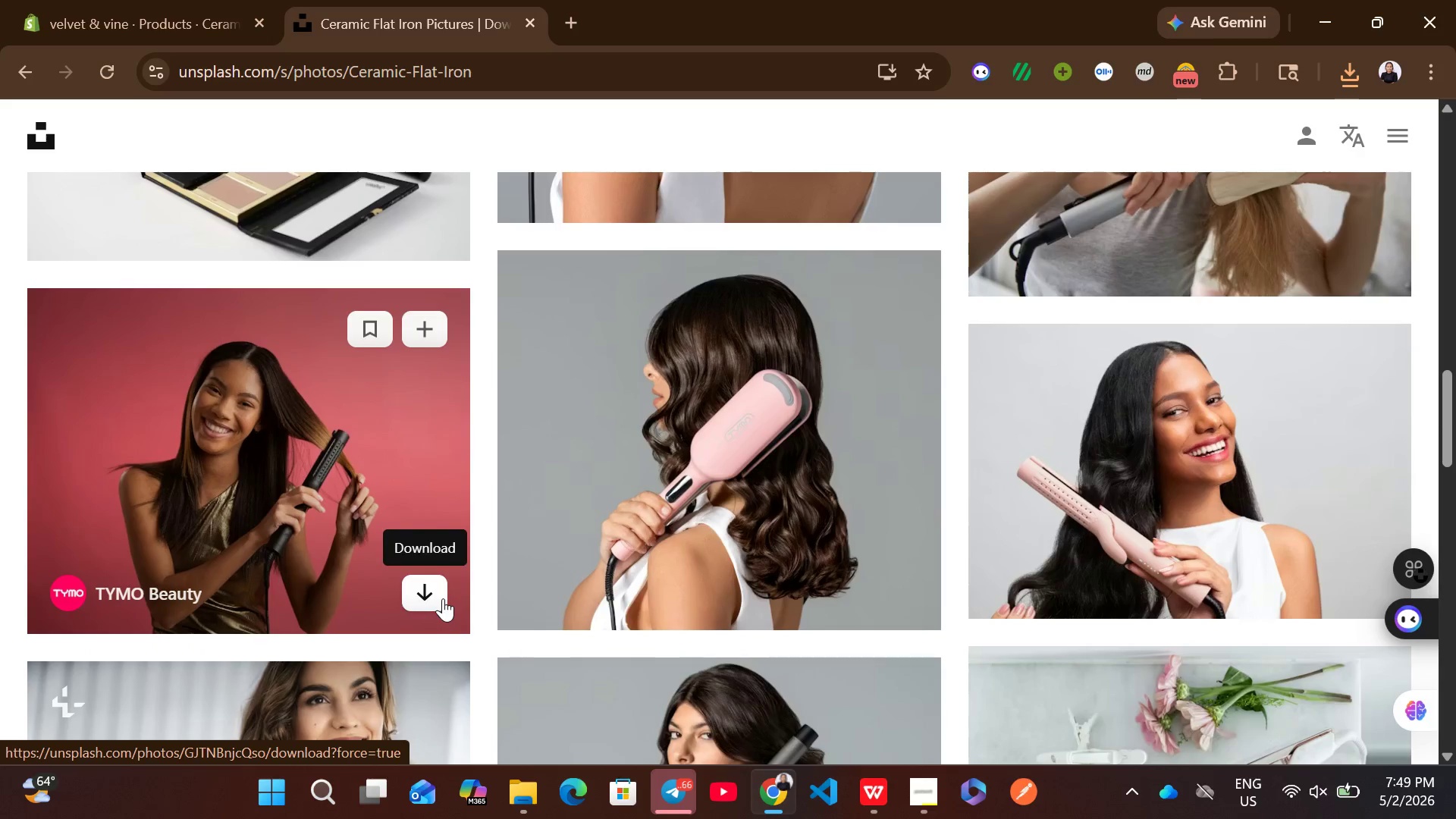 
left_click([443, 598])
 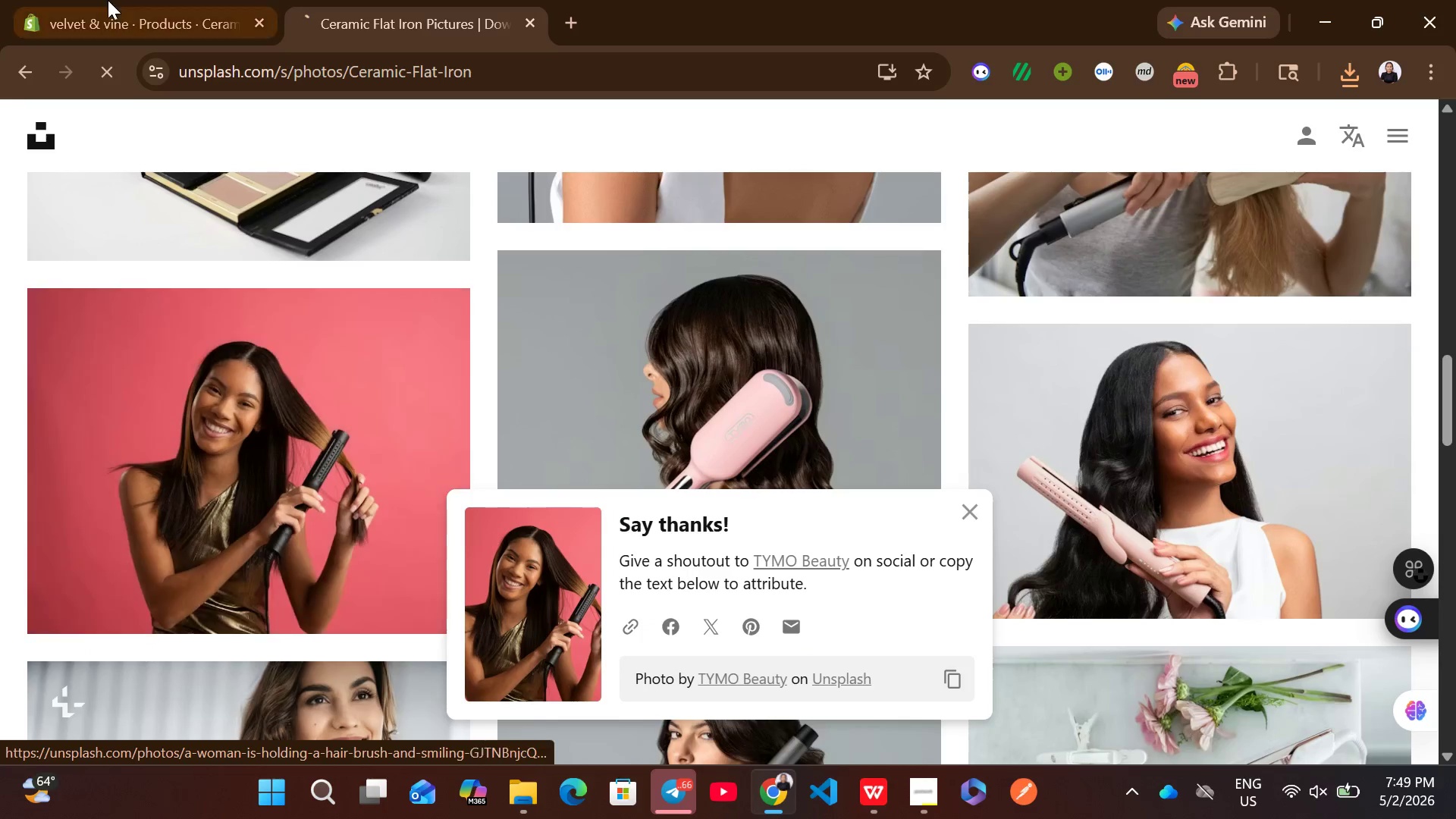 
left_click([108, 0])
 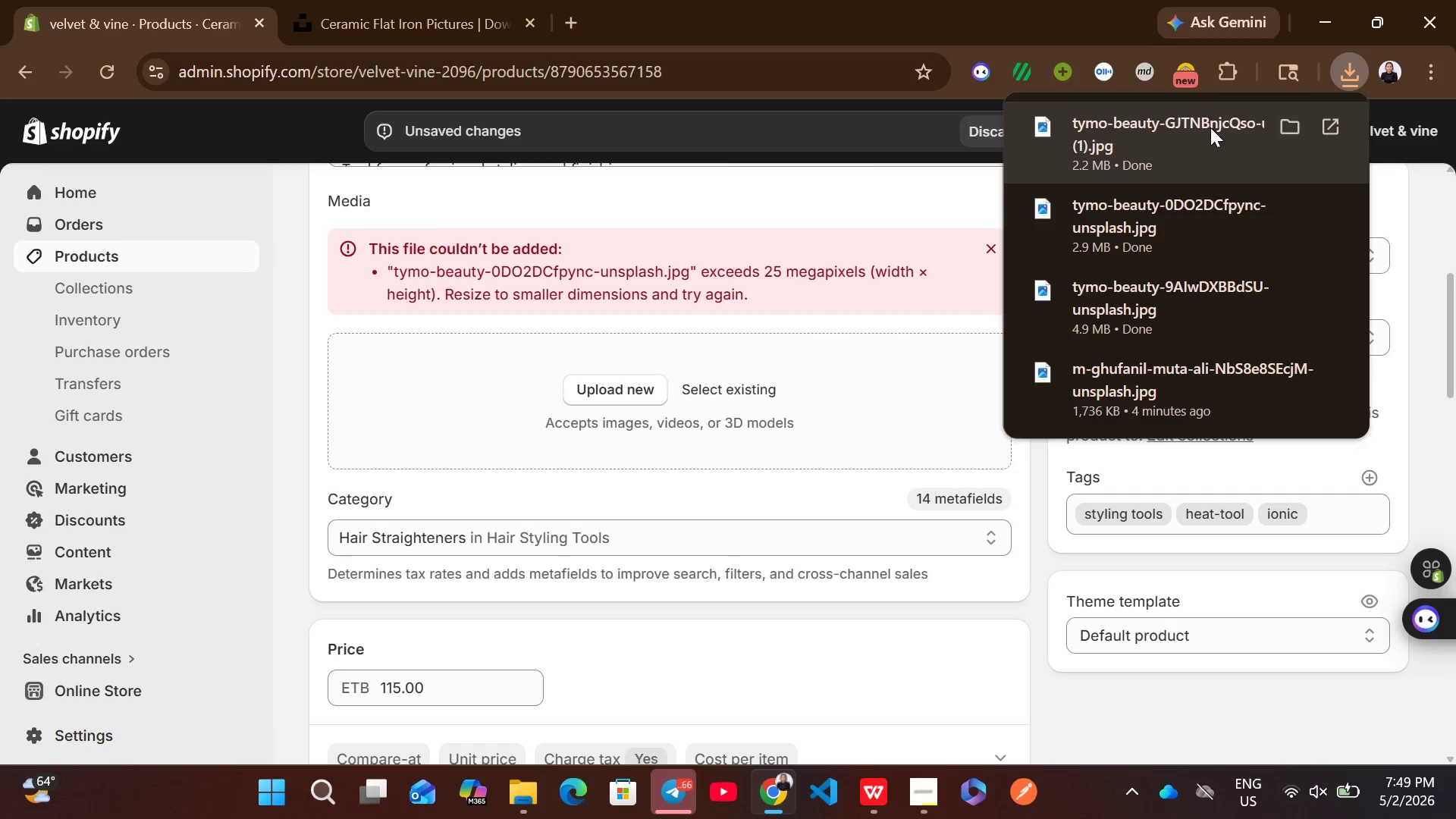 
left_click_drag(start_coordinate=[1210, 127], to_coordinate=[777, 397])
 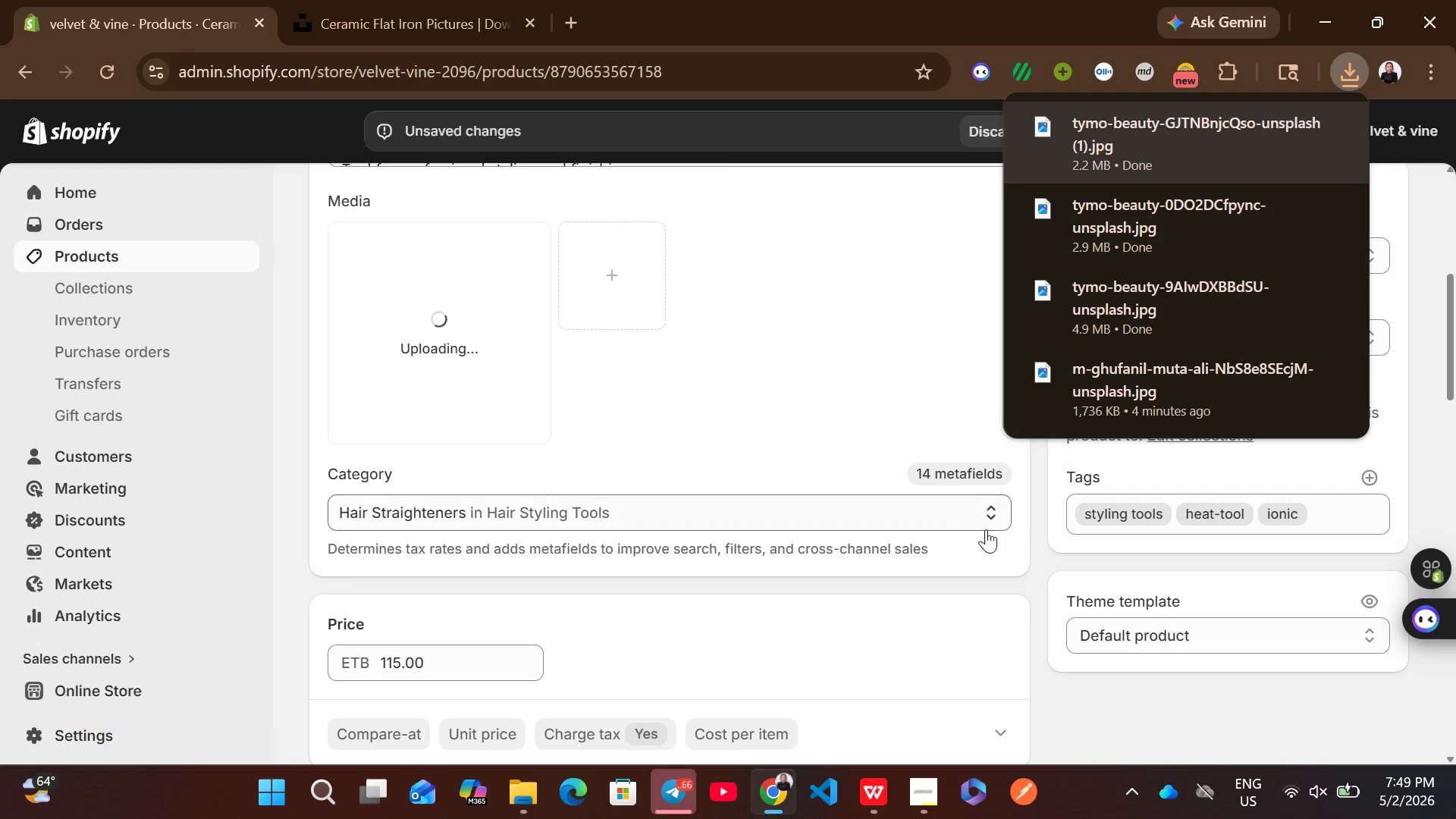 
left_click([1025, 578])
 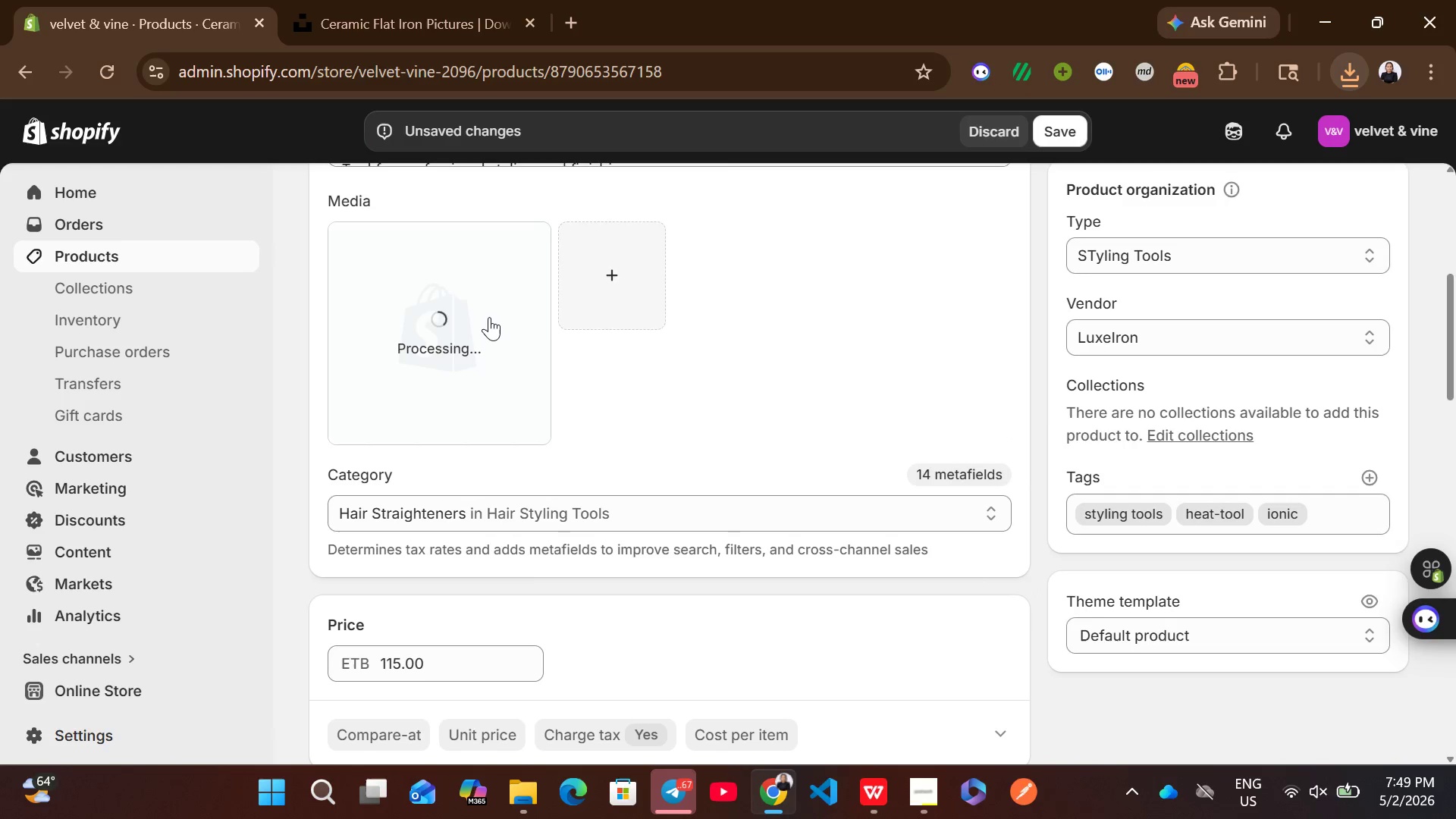 
wait(6.31)
 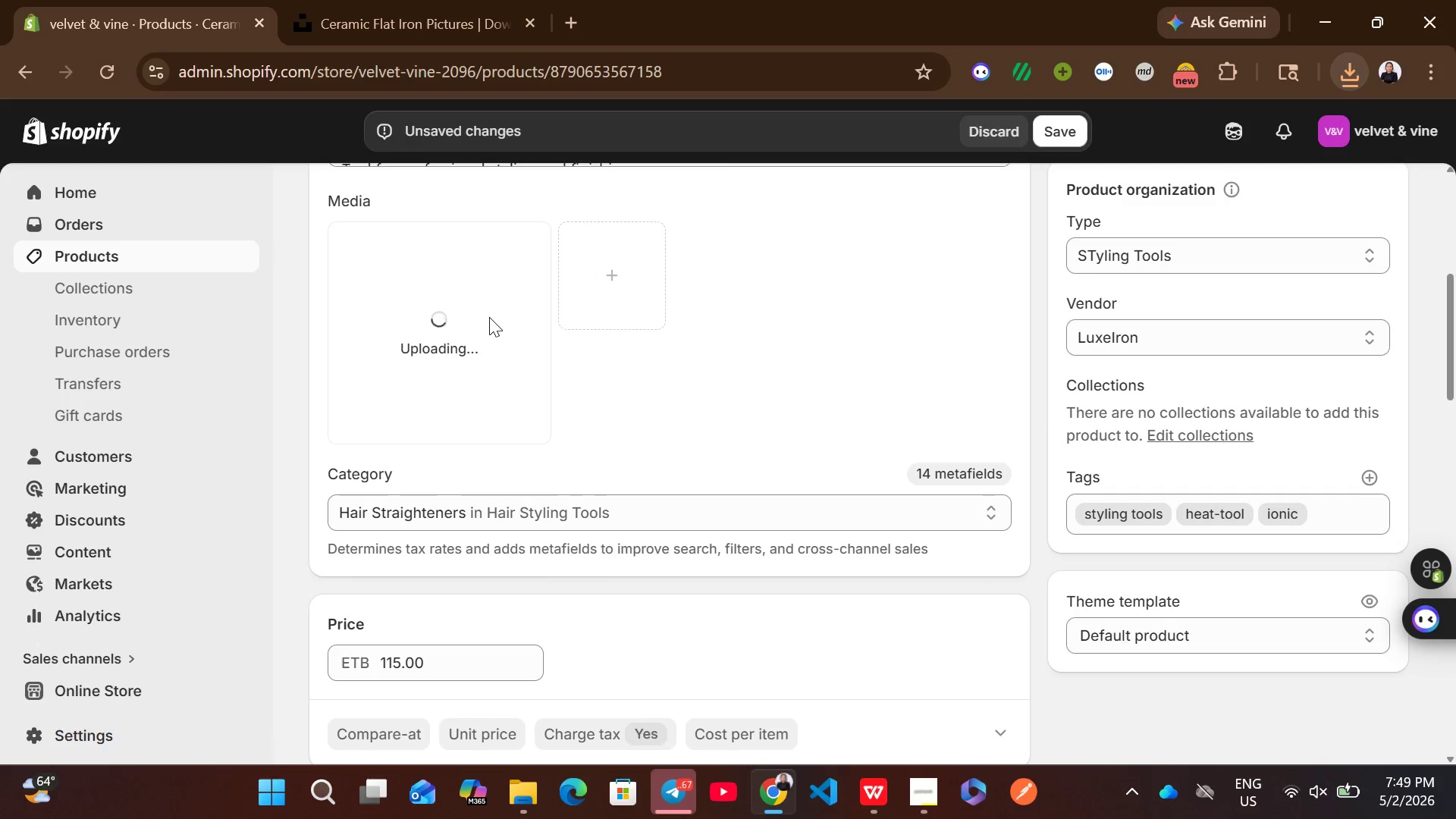 
left_click([883, 779])
 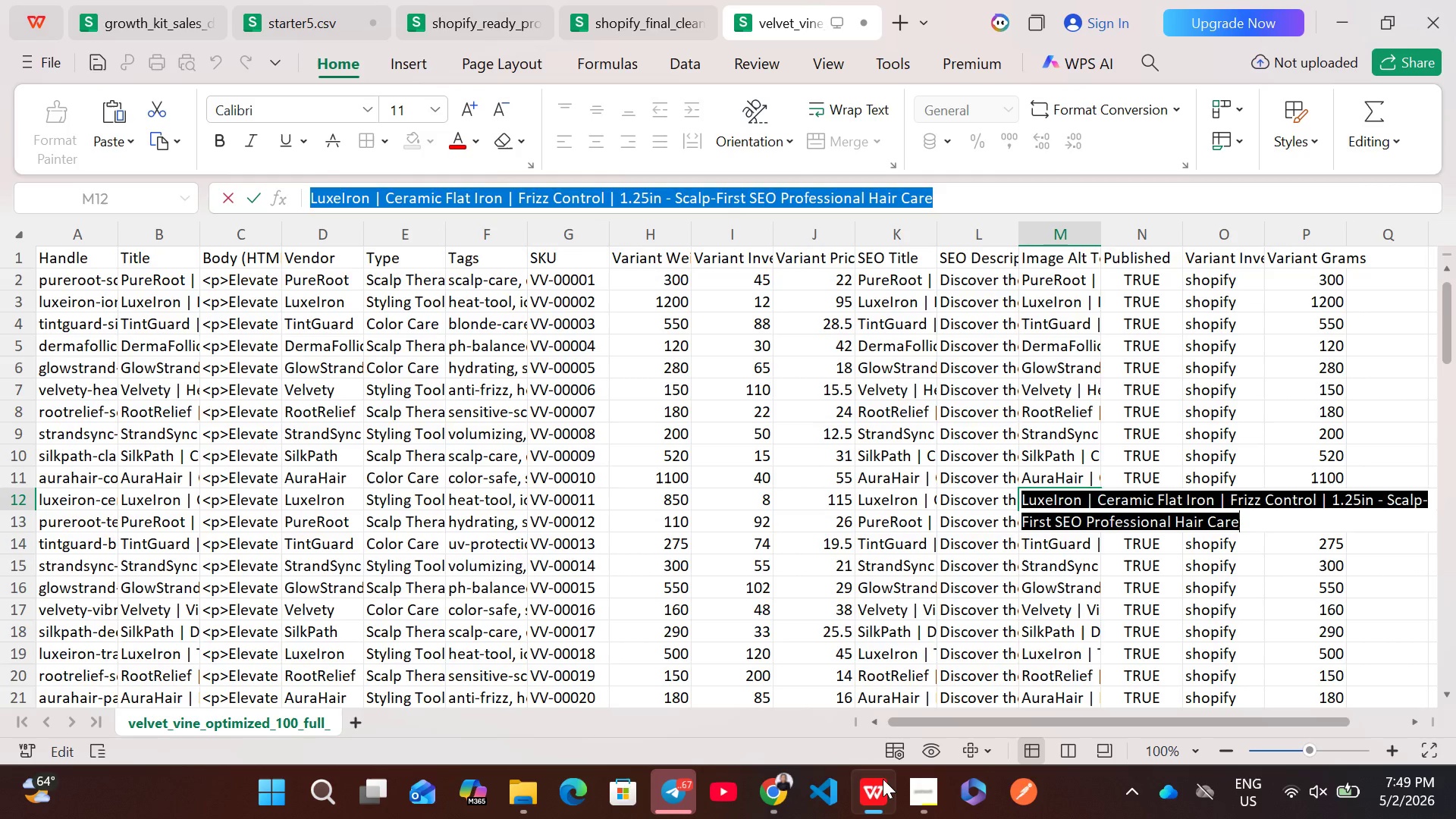 
left_click([883, 779])
 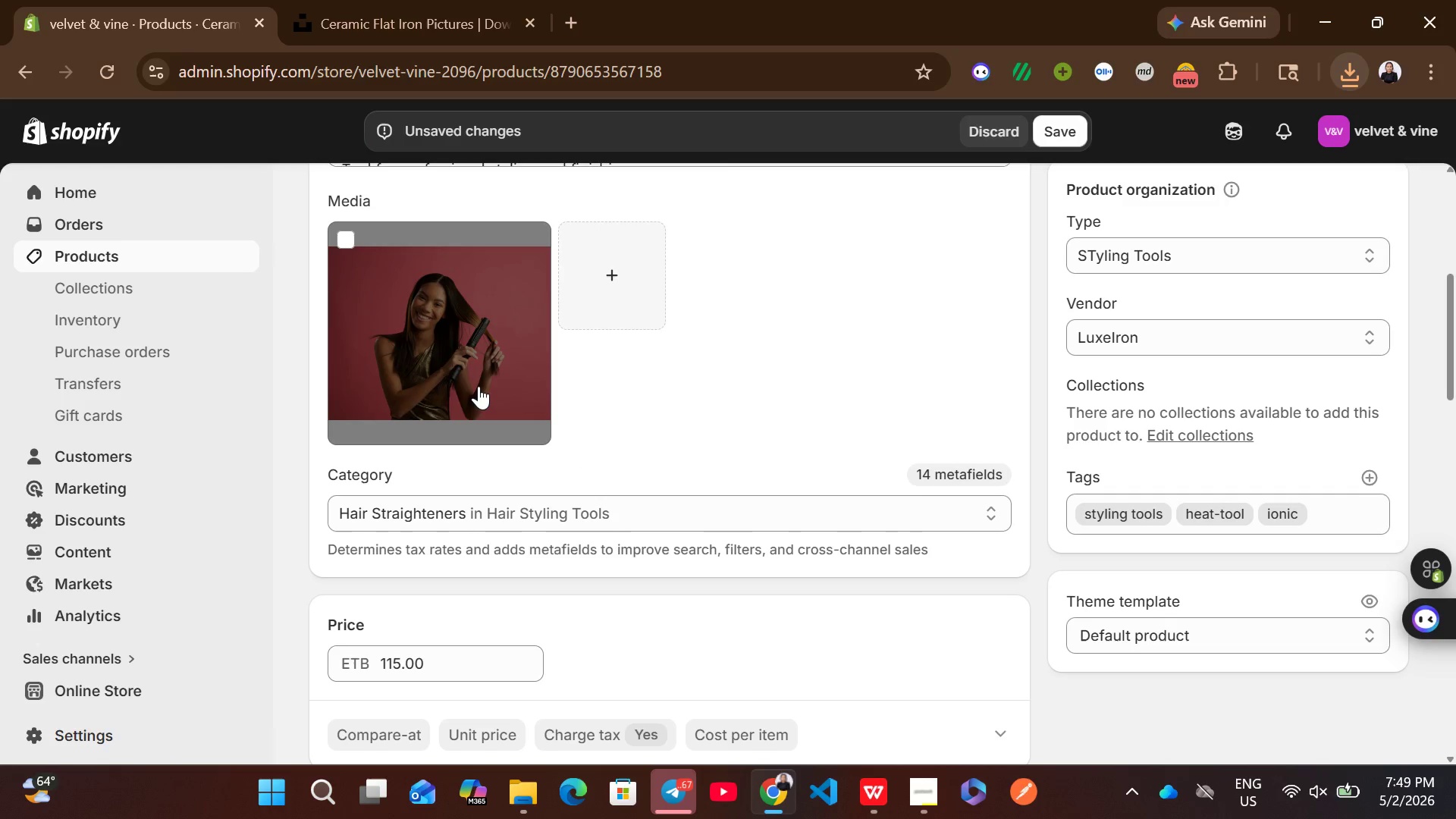 
left_click([479, 386])
 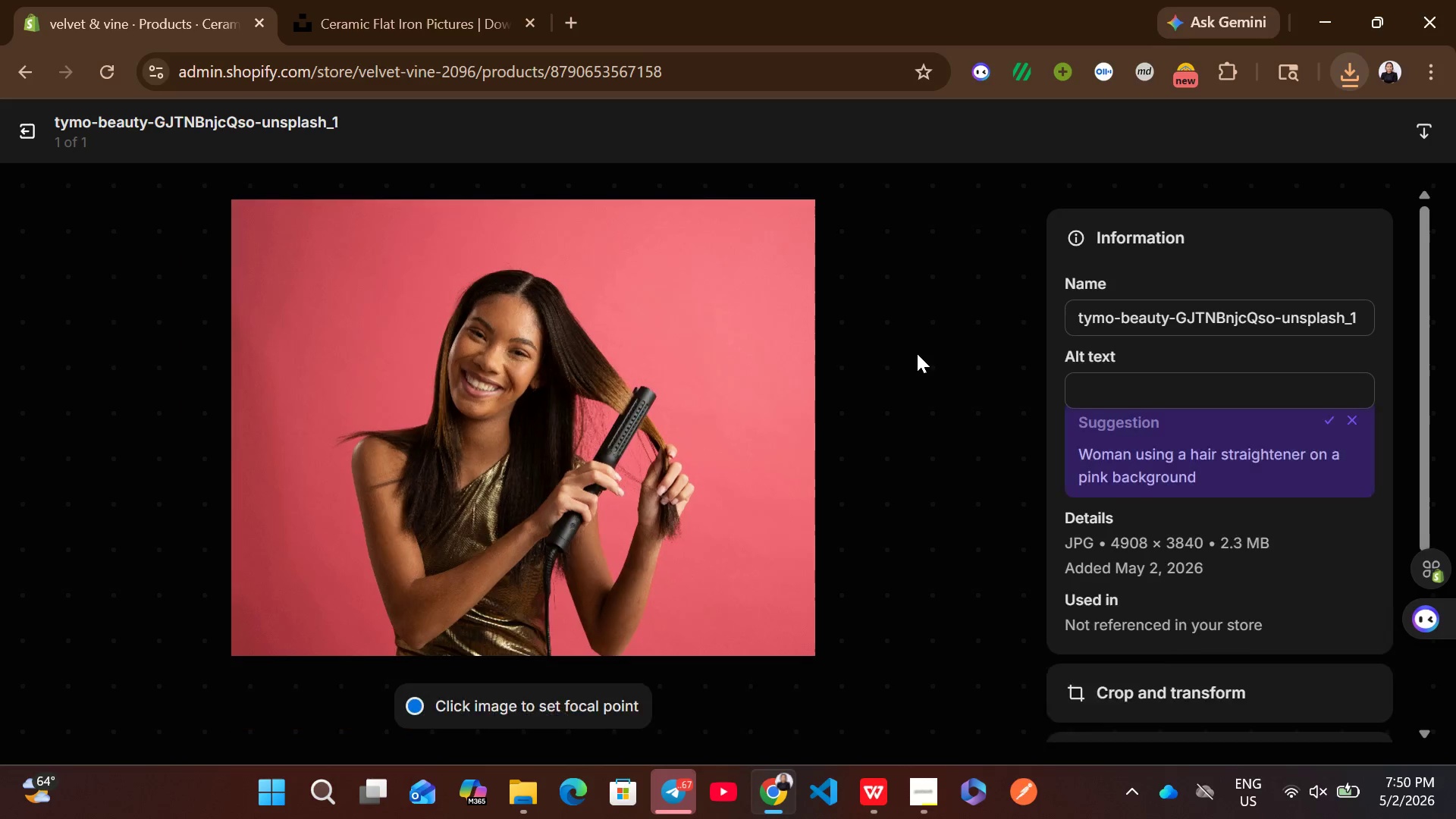 
wait(7.58)
 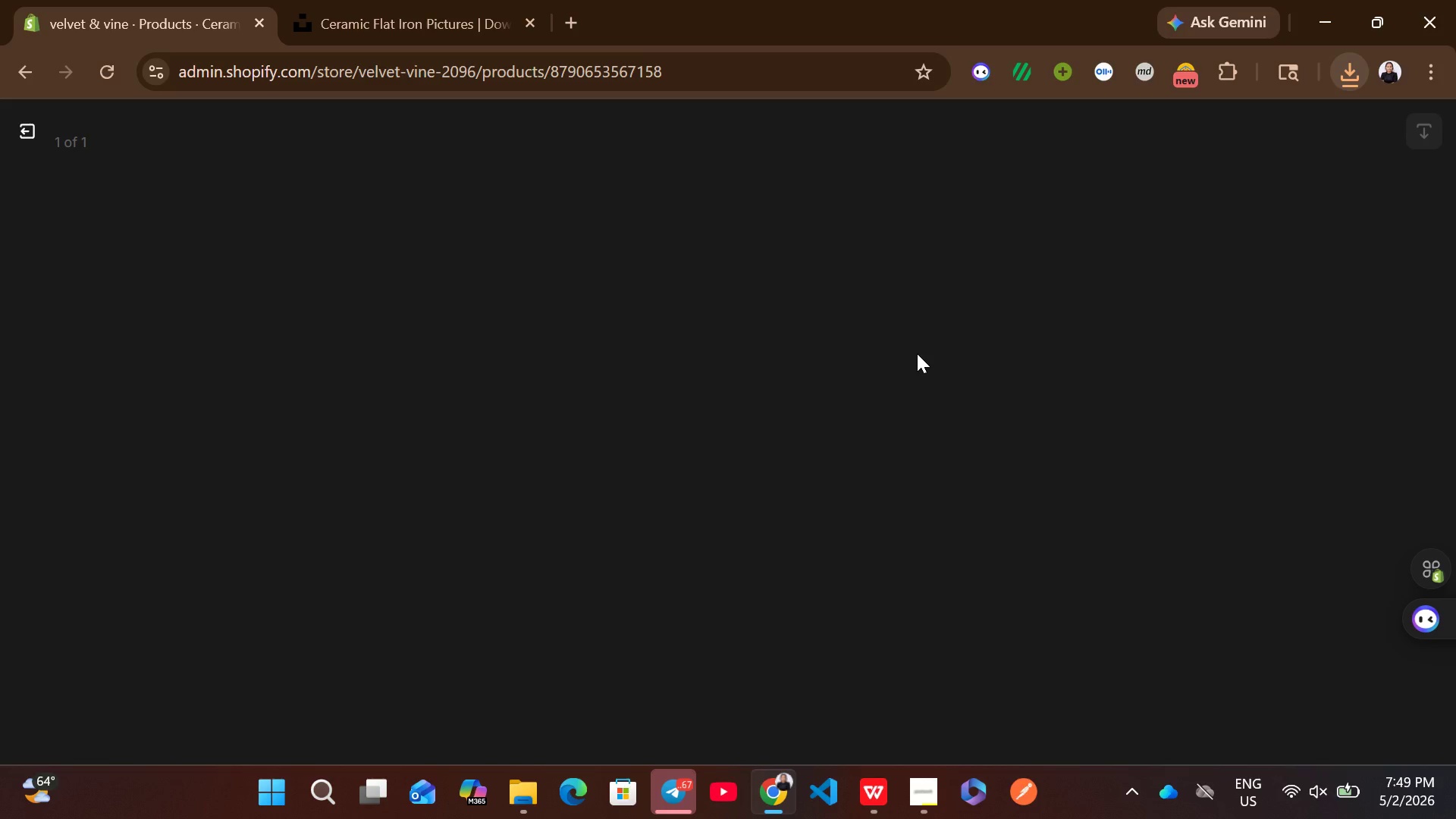 
left_click([1131, 386])
 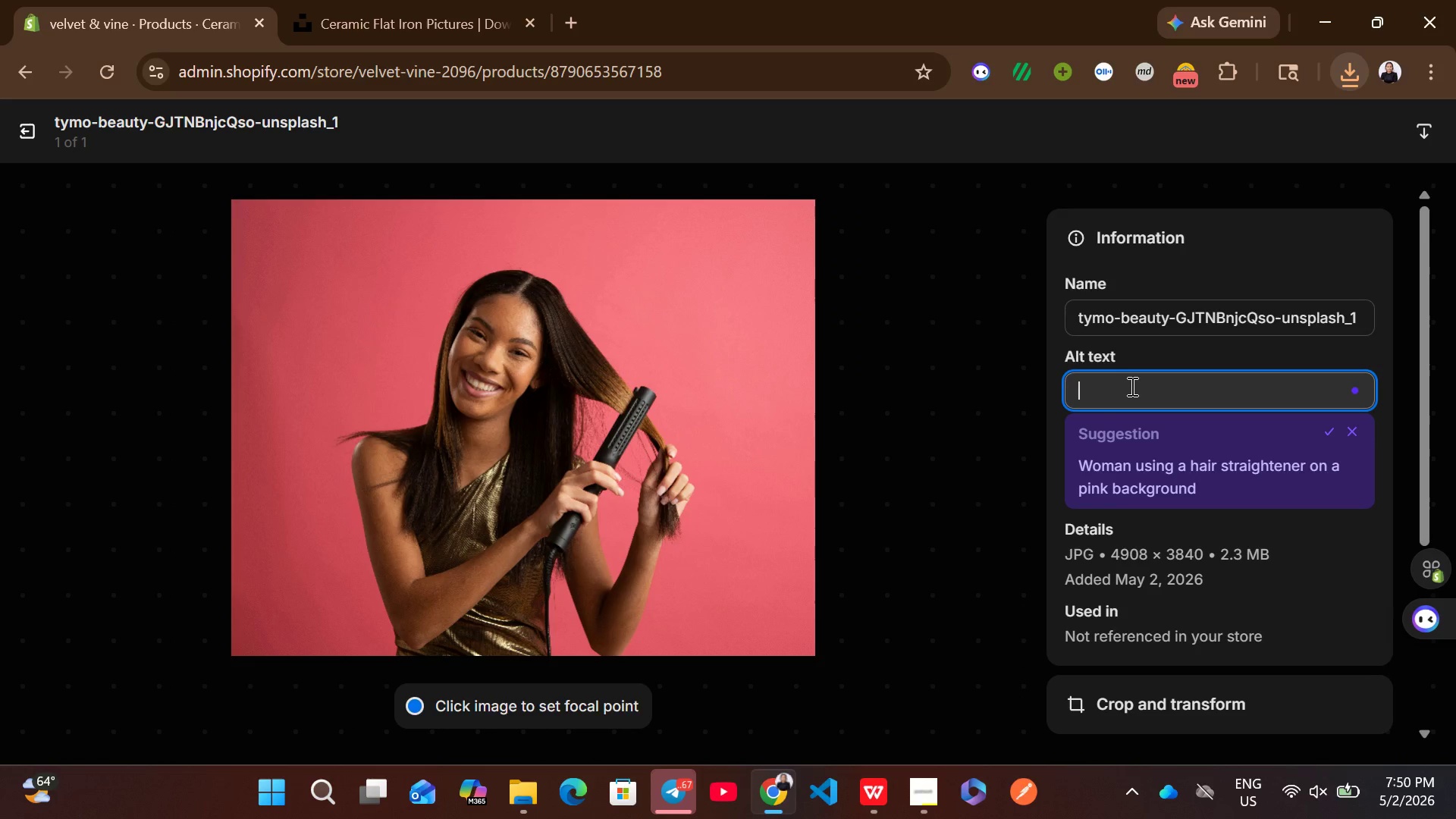 
key(Control+V)
 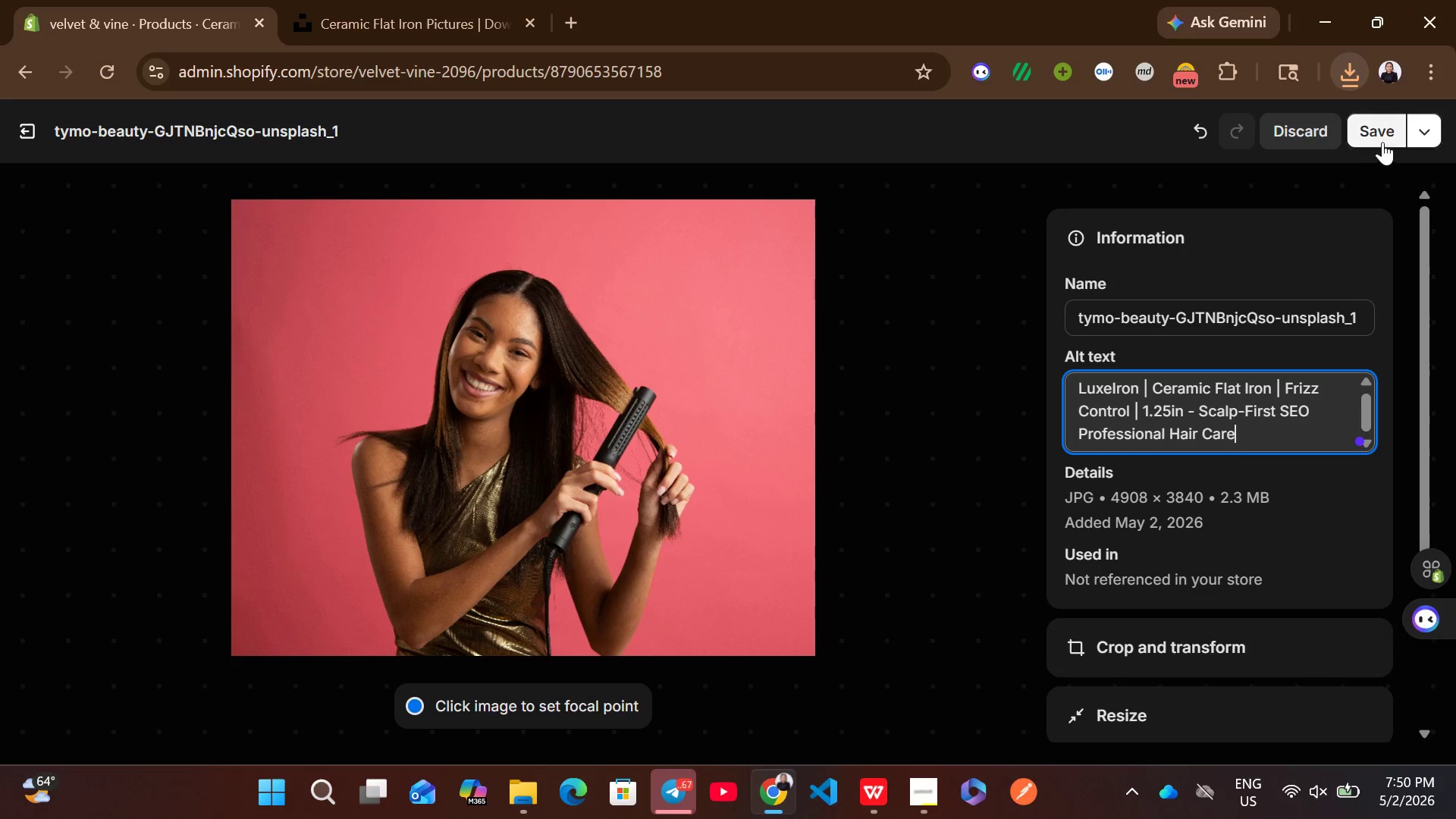 
left_click([1384, 122])
 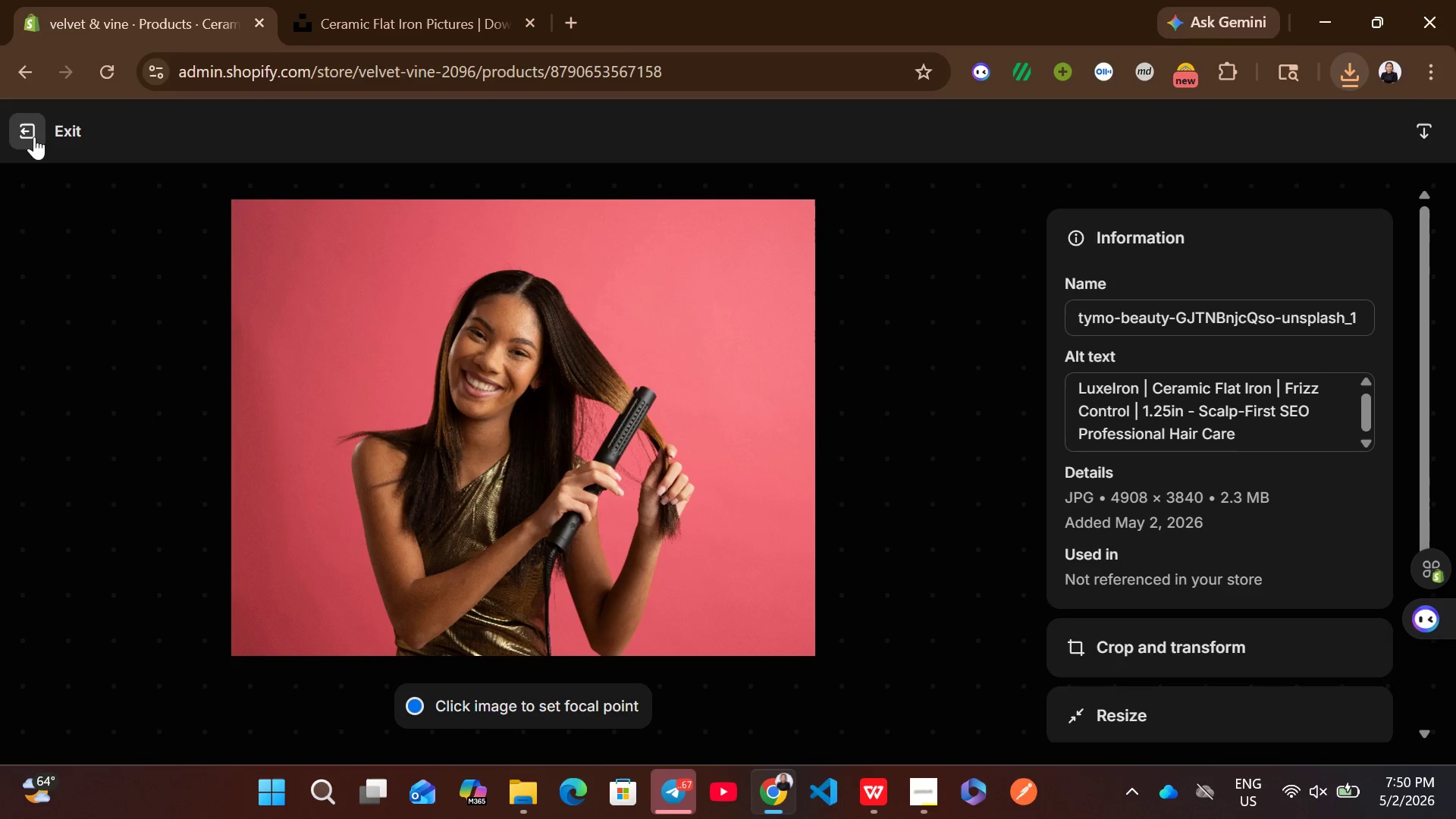 
left_click([34, 136])
 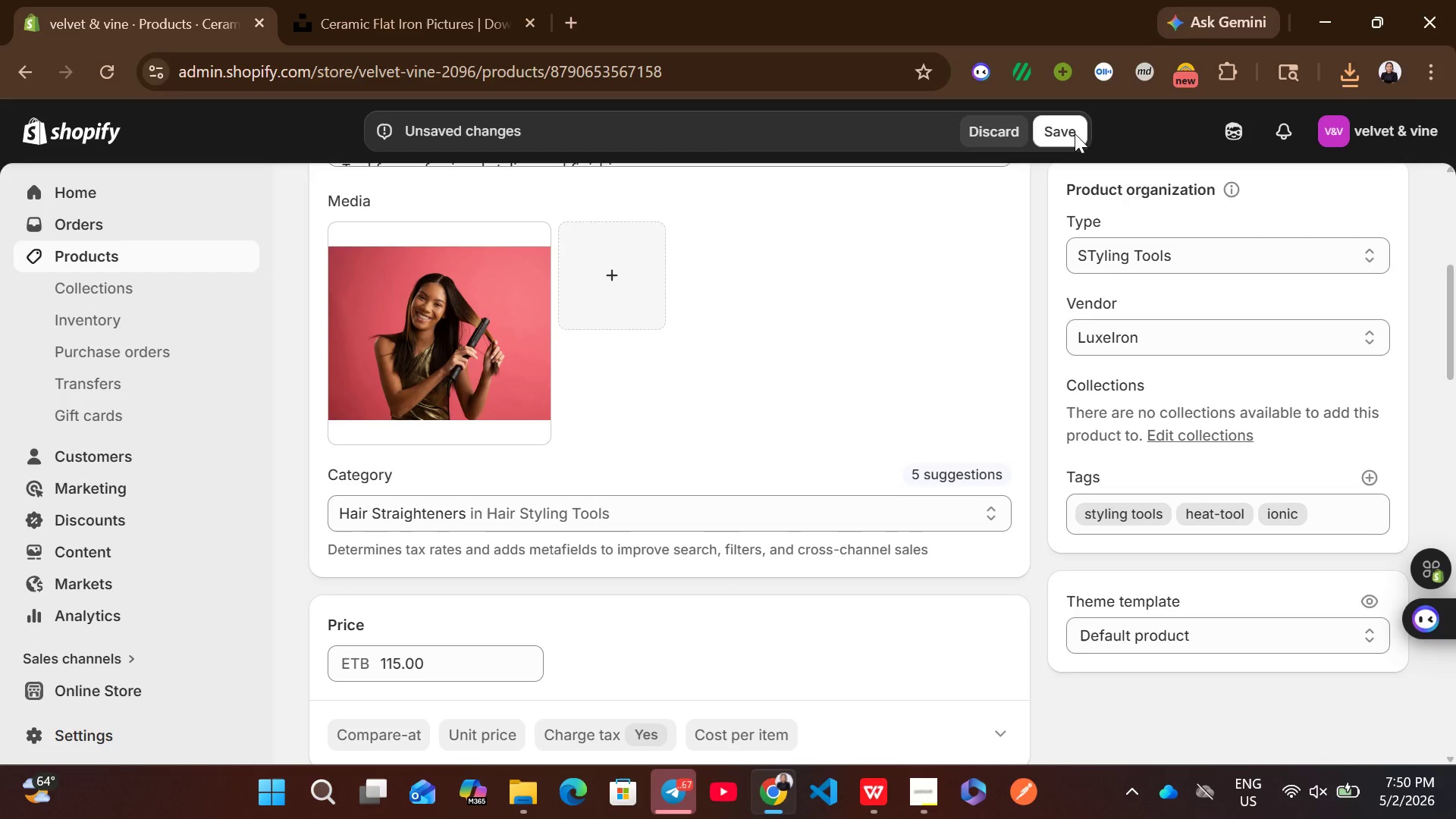 
left_click([1074, 139])
 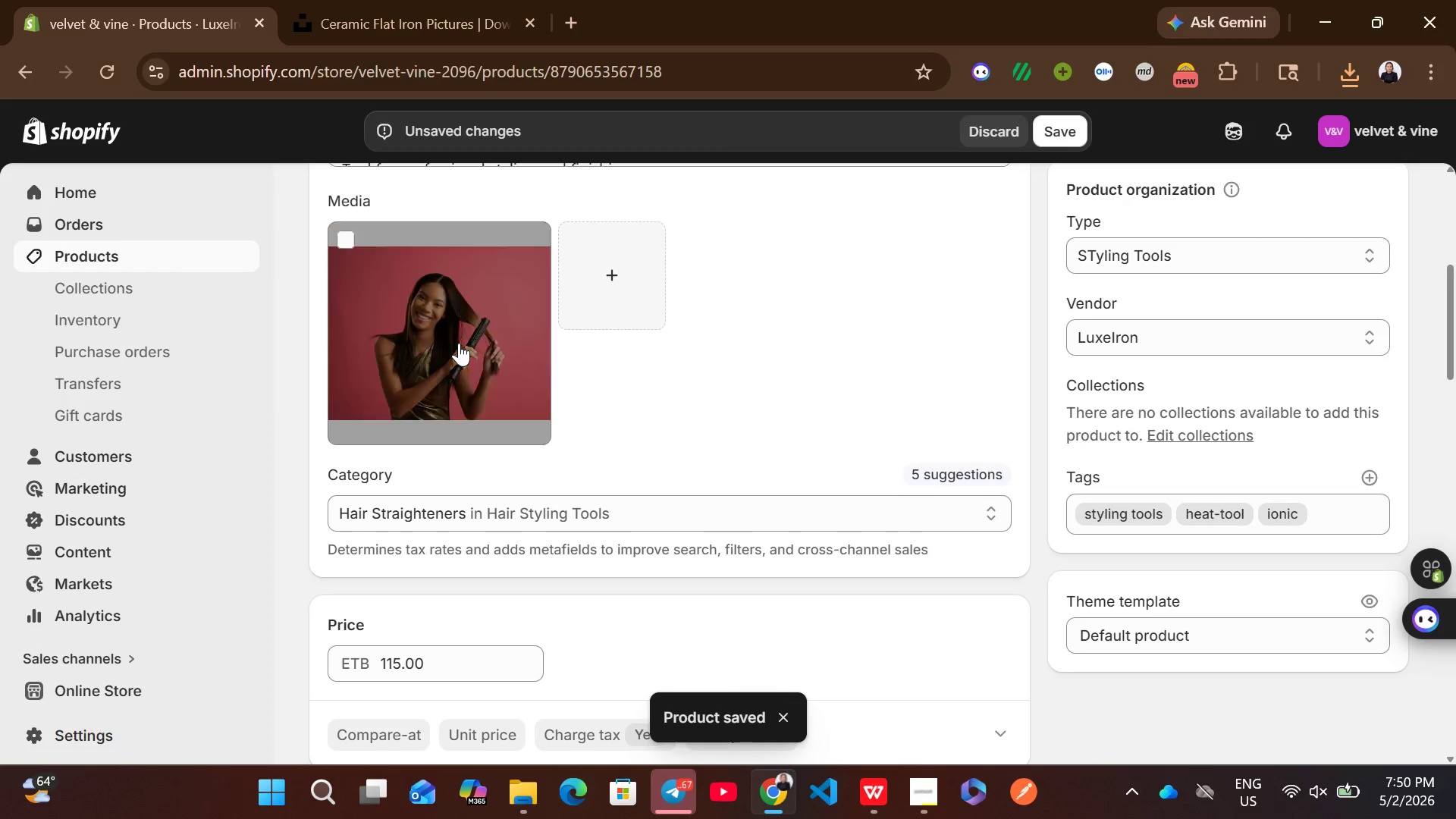 
wait(6.3)
 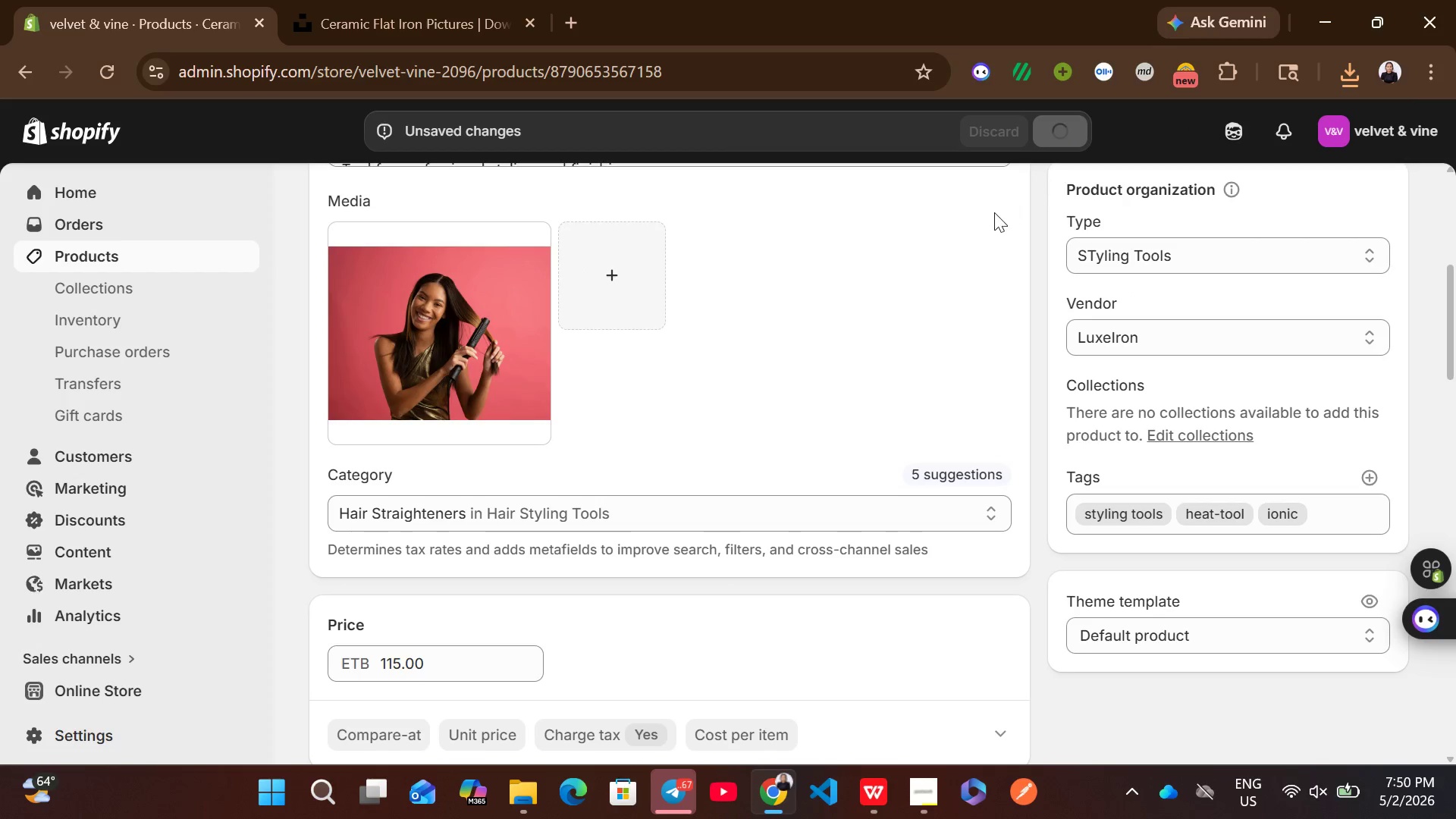 
left_click([213, 256])
 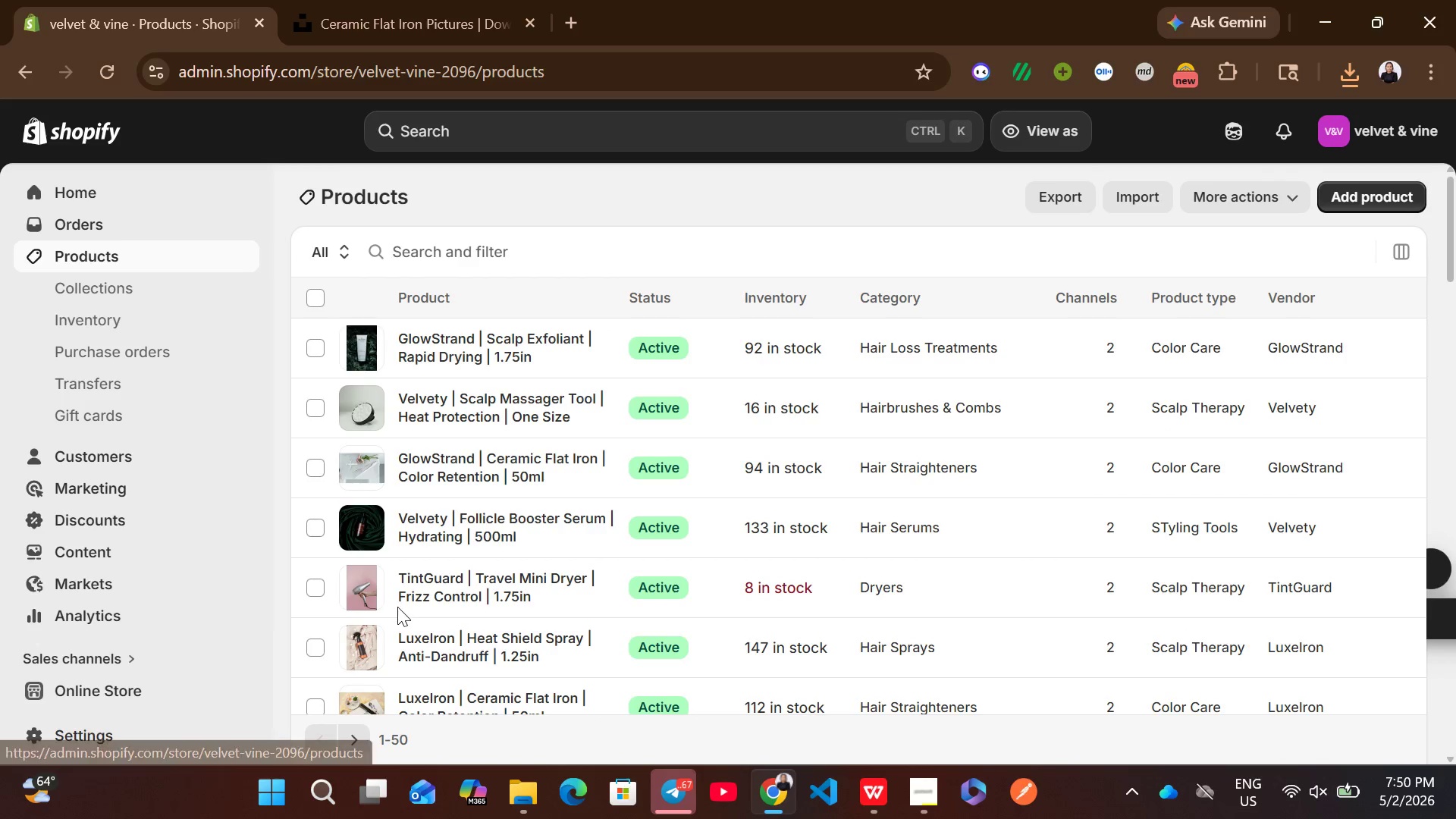 
left_click([360, 736])
 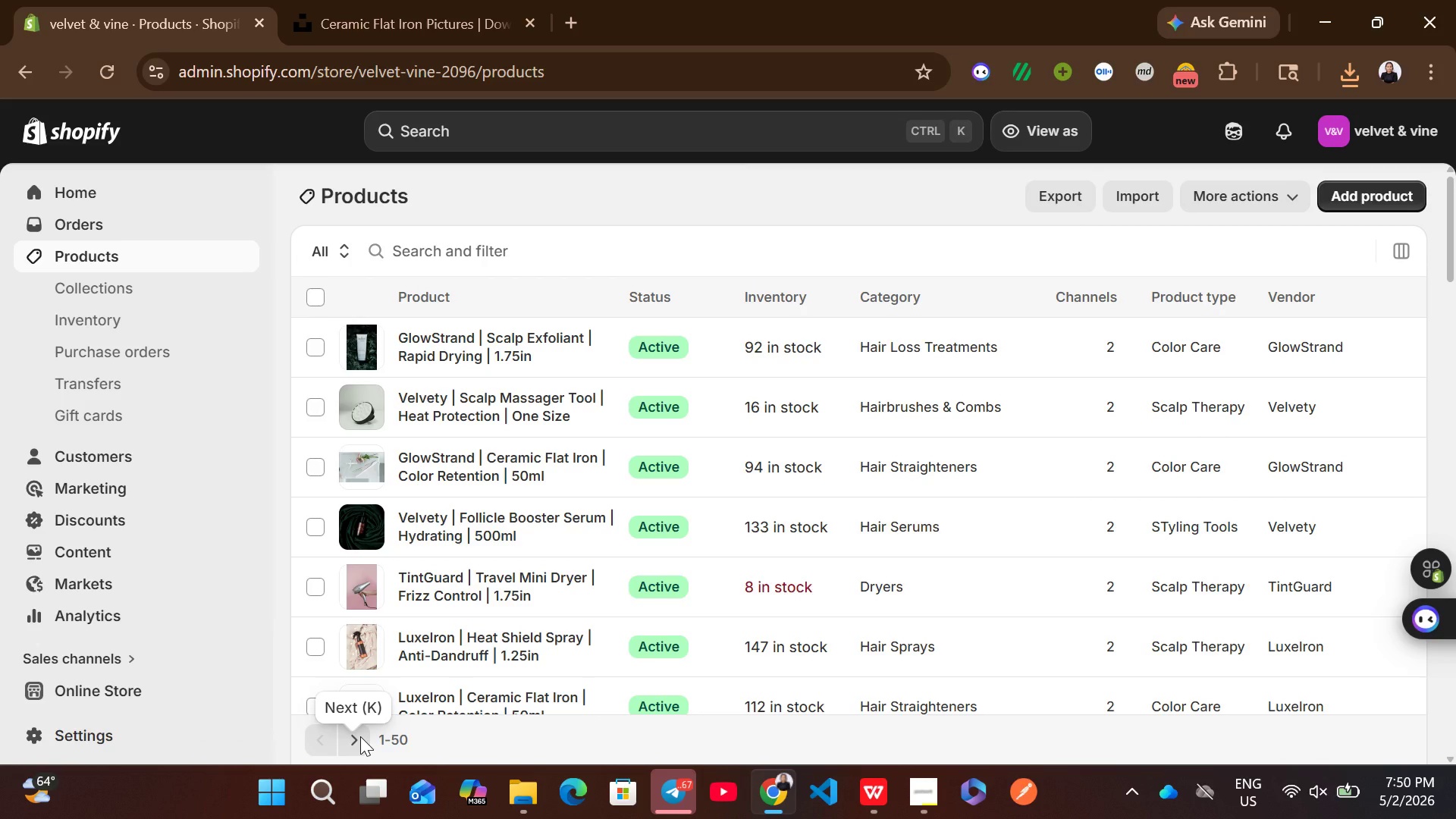 
left_click([360, 736])
 